 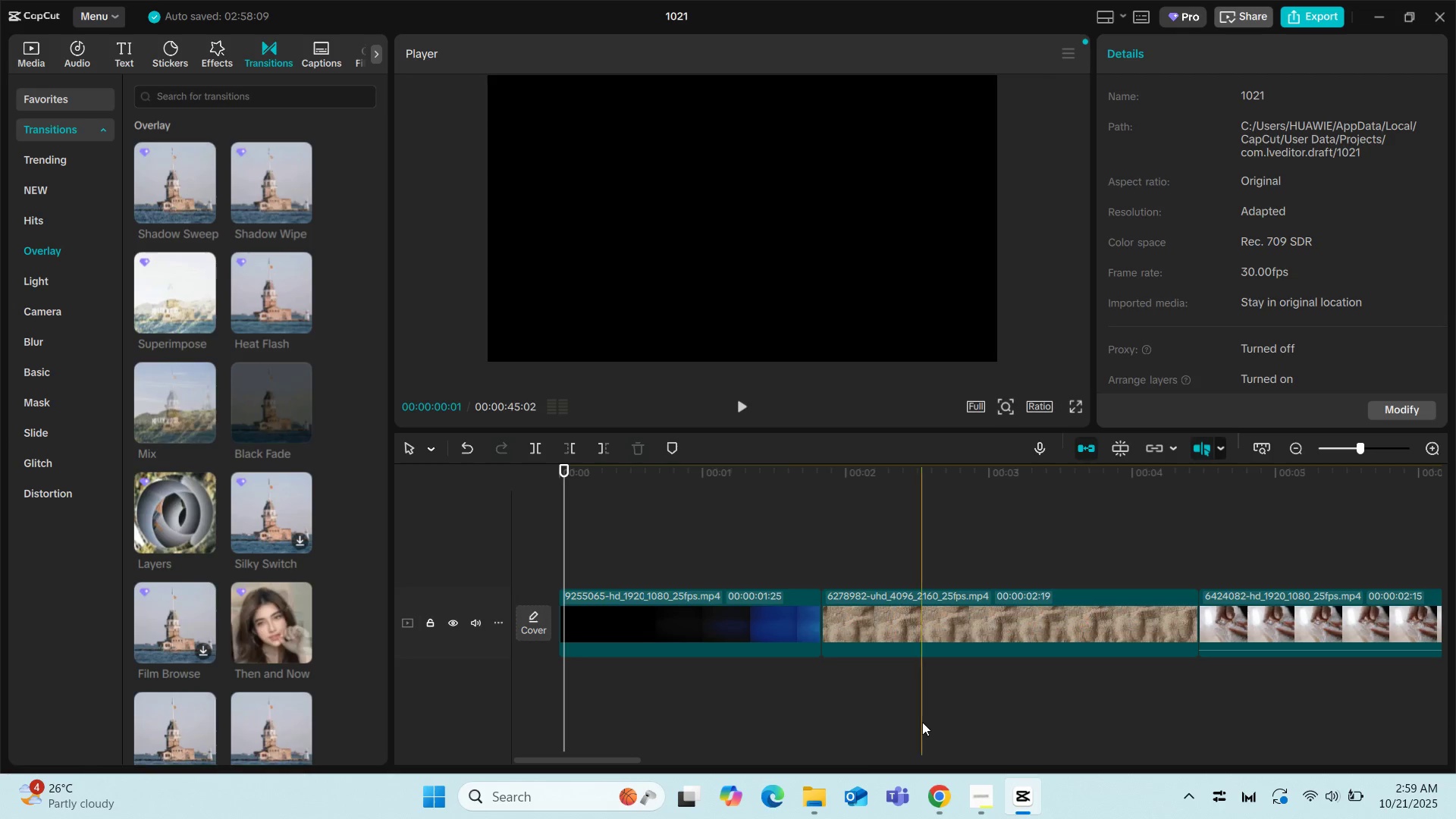 
left_click_drag(start_coordinate=[566, 507], to_coordinate=[541, 510])
 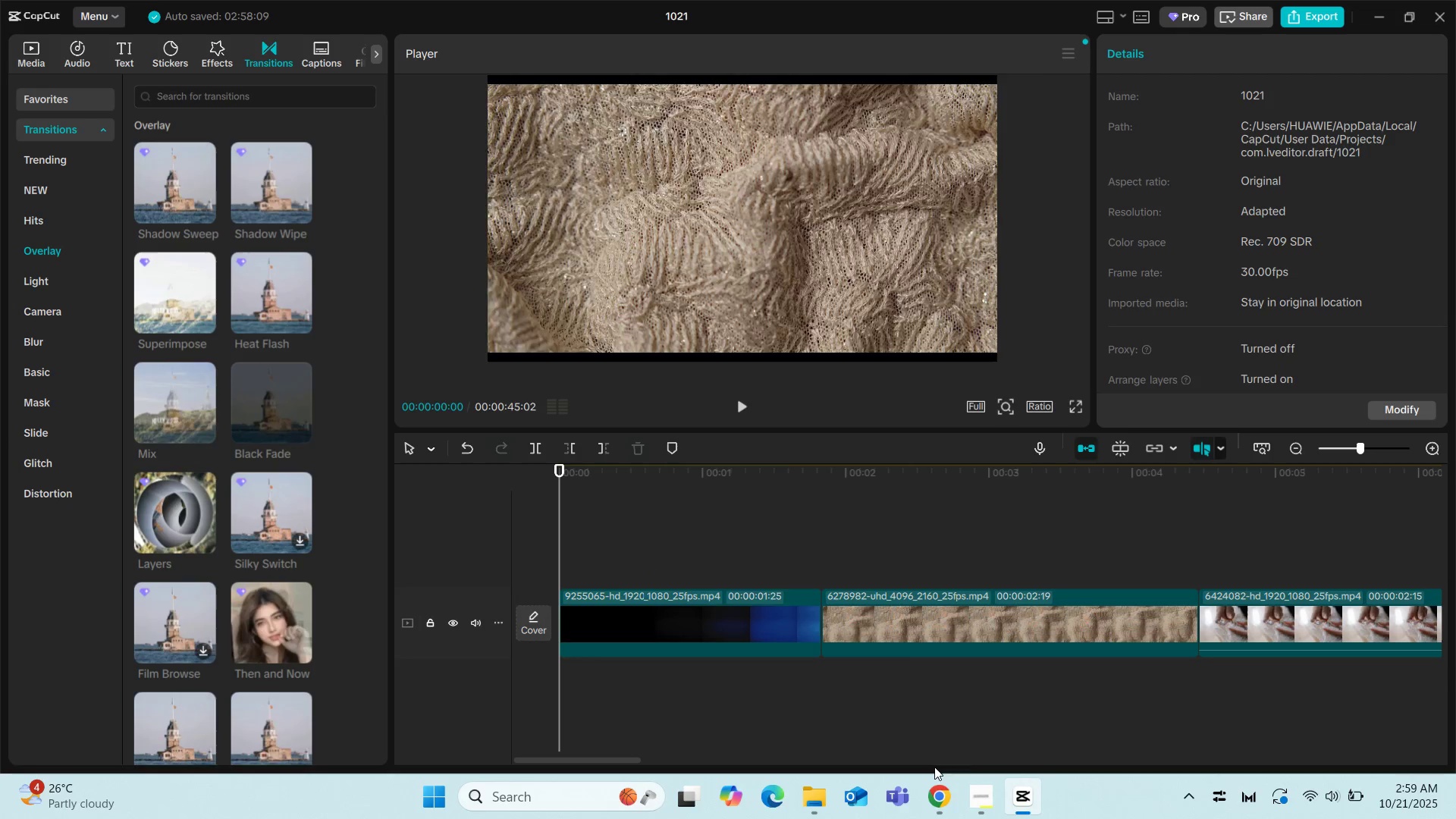 
left_click([940, 788])
 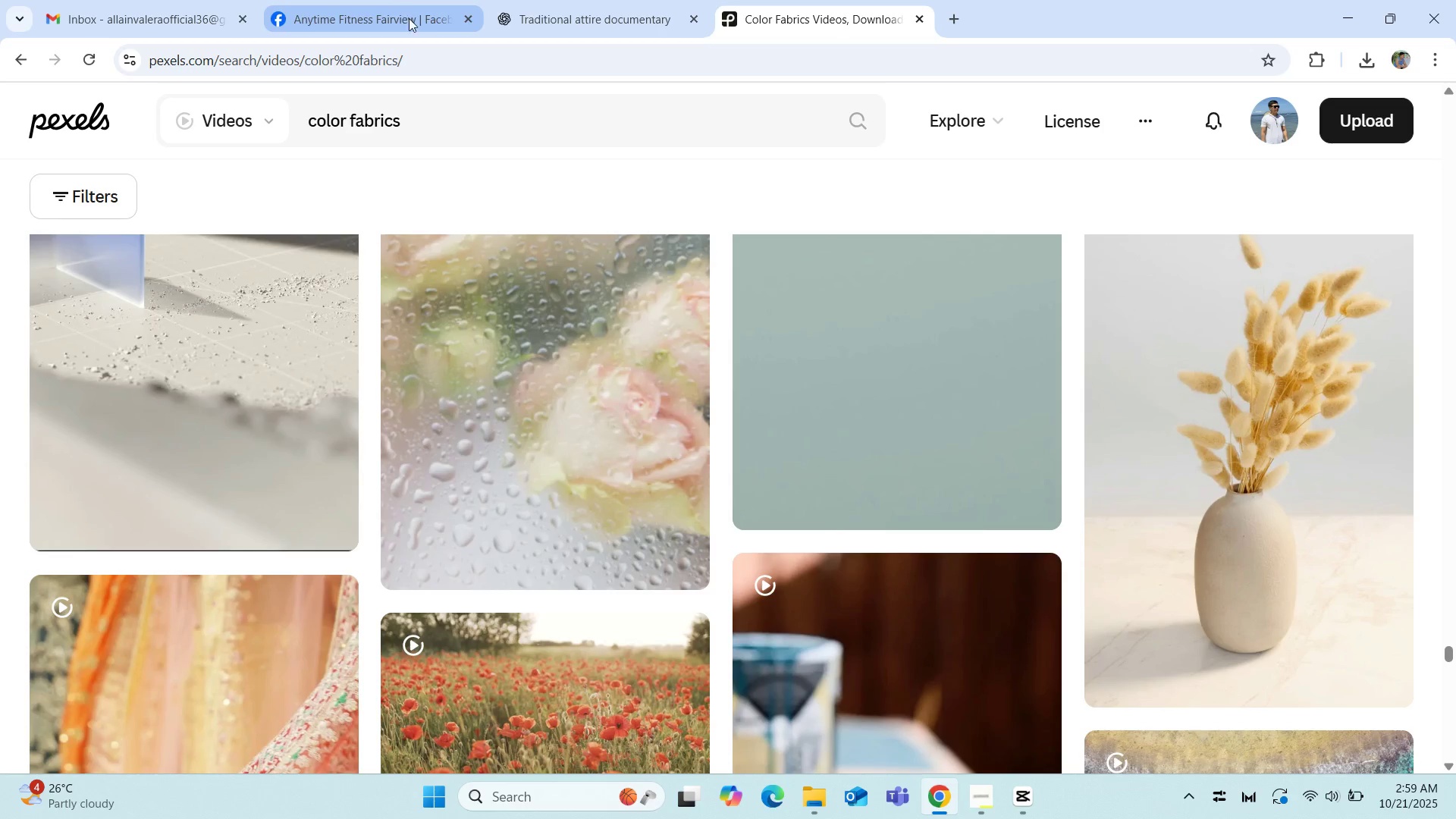 
left_click([554, 8])
 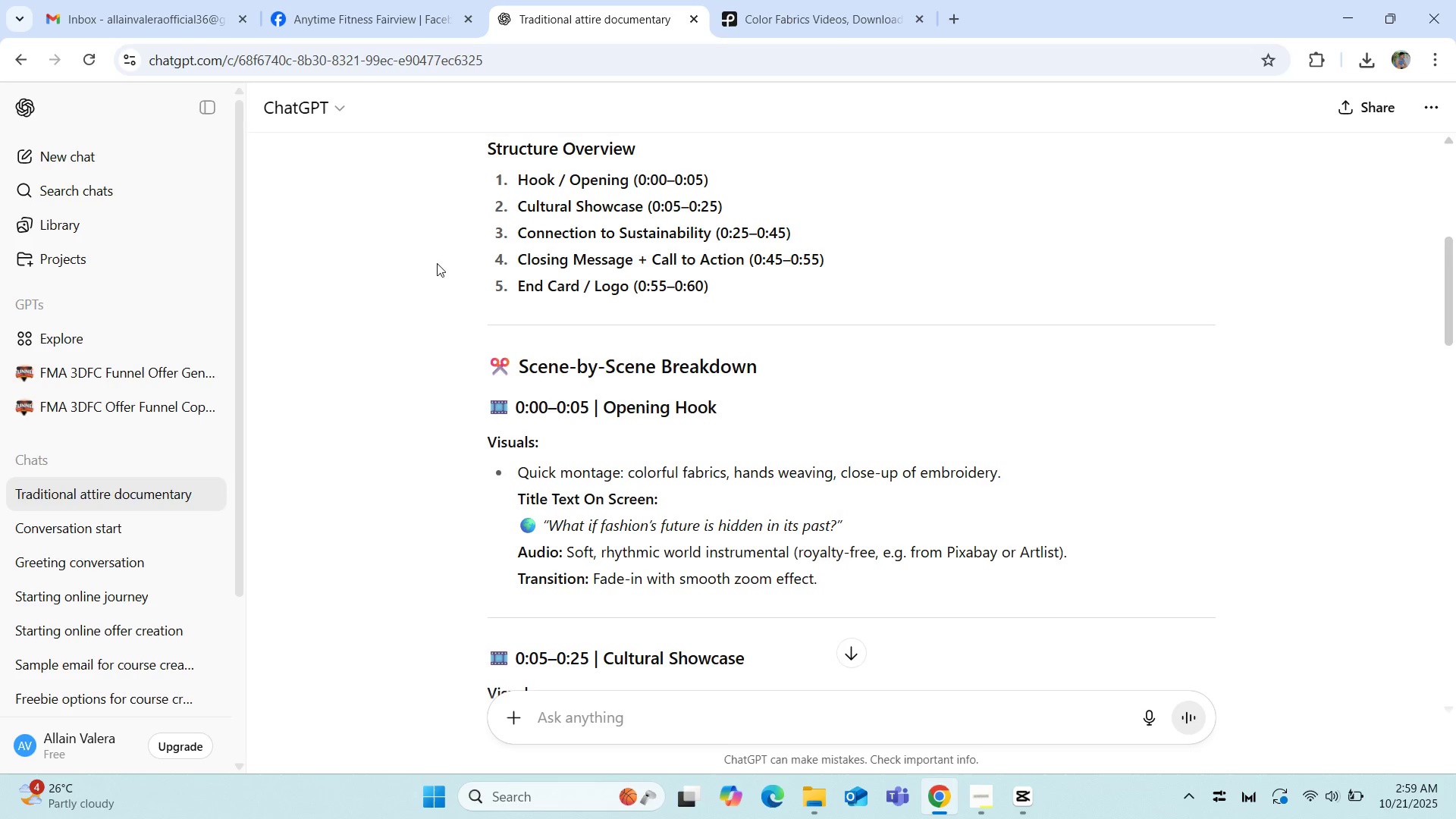 
left_click([410, 271])
 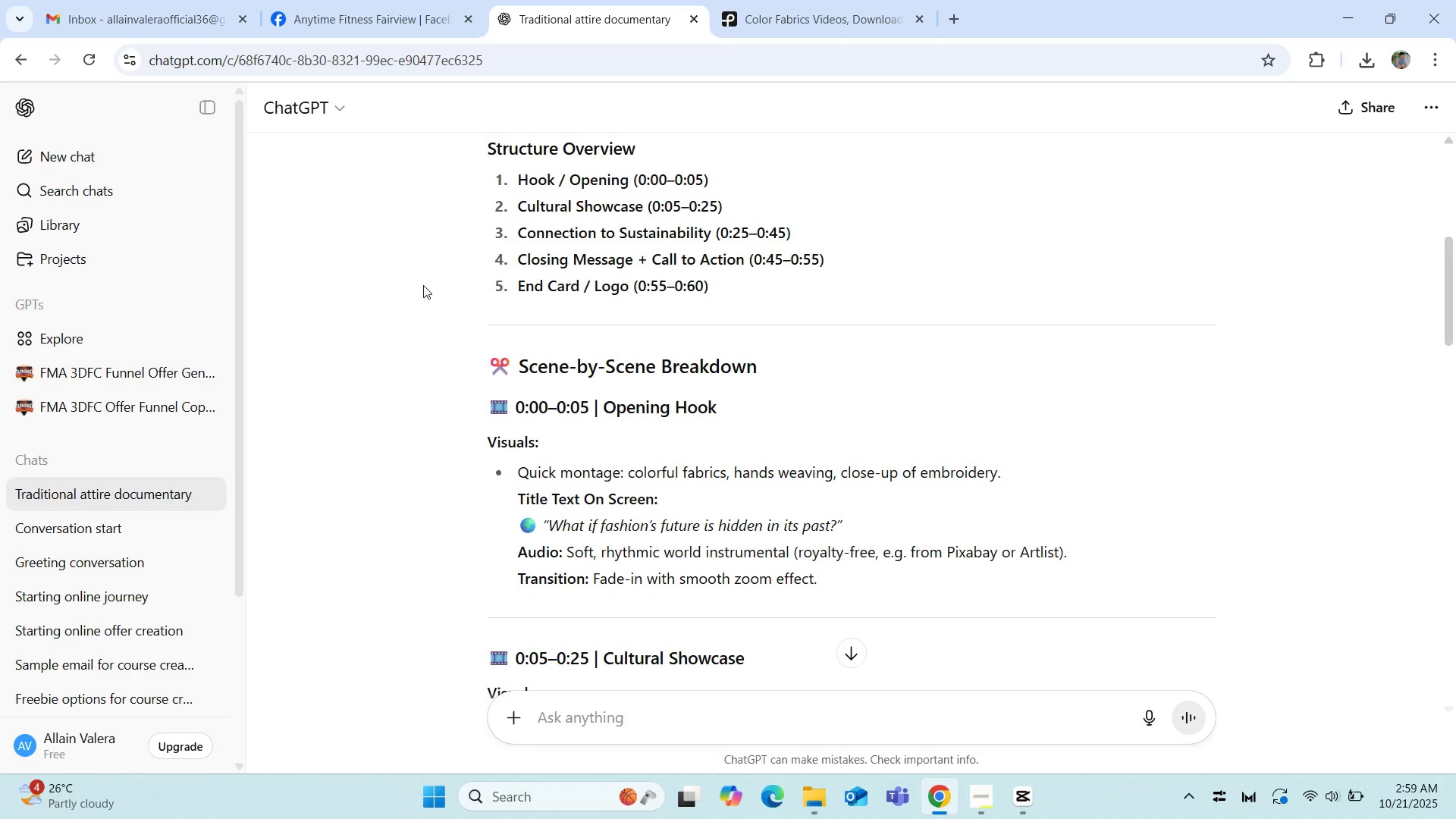 
scroll: coordinate [424, 284], scroll_direction: up, amount: 1.0
 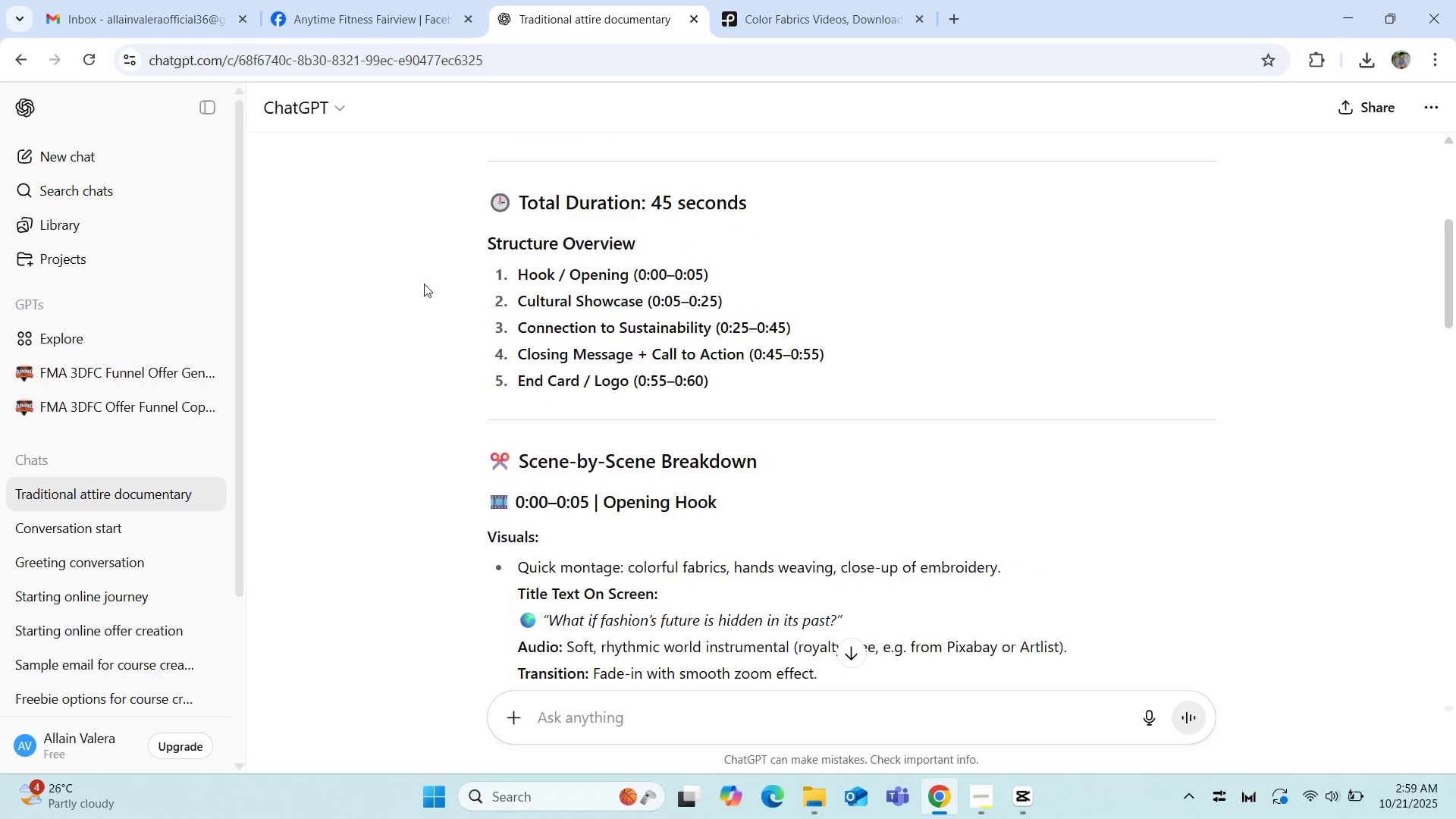 
scroll: coordinate [424, 284], scroll_direction: down, amount: 1.0
 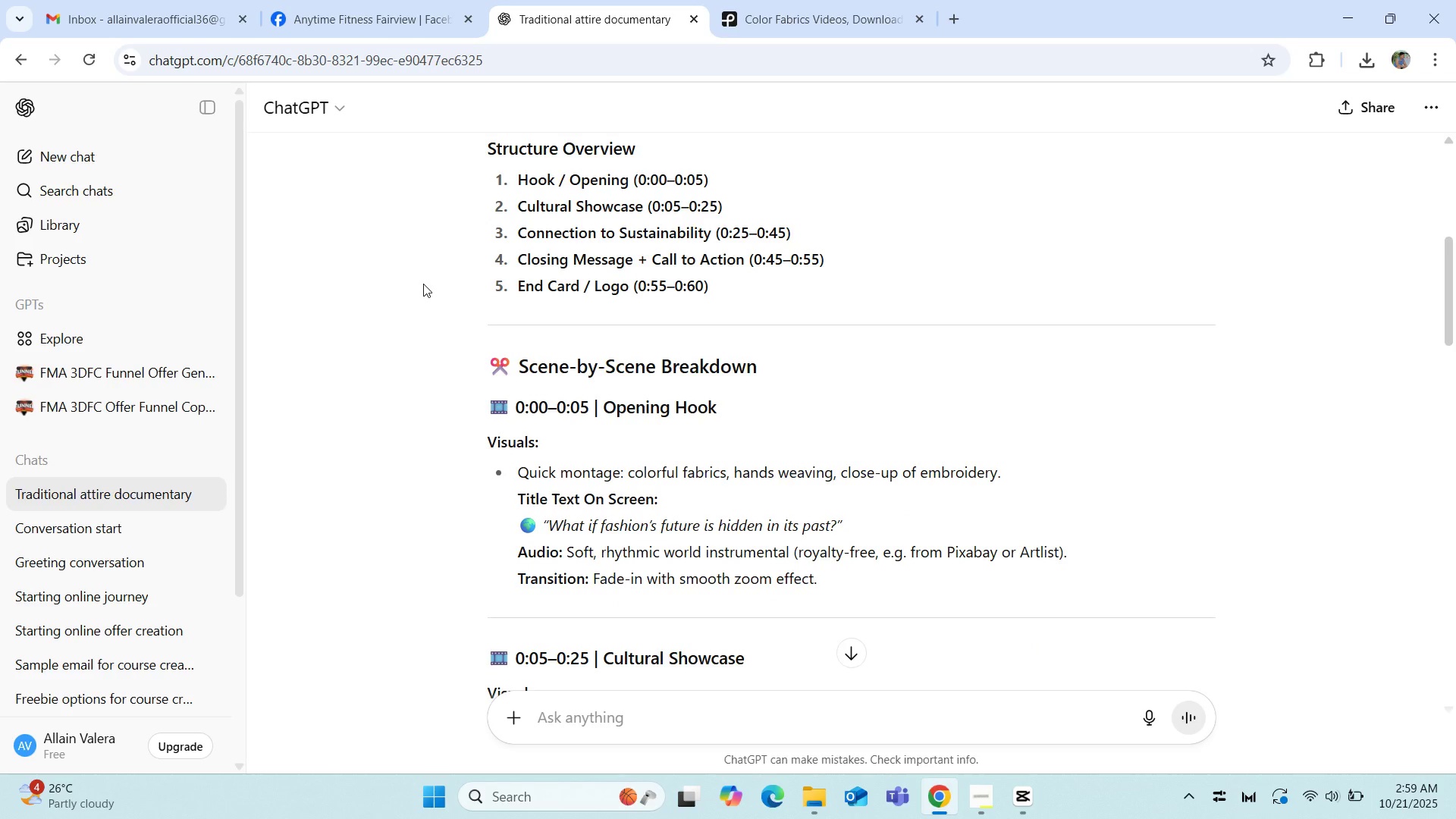 
wait(8.88)
 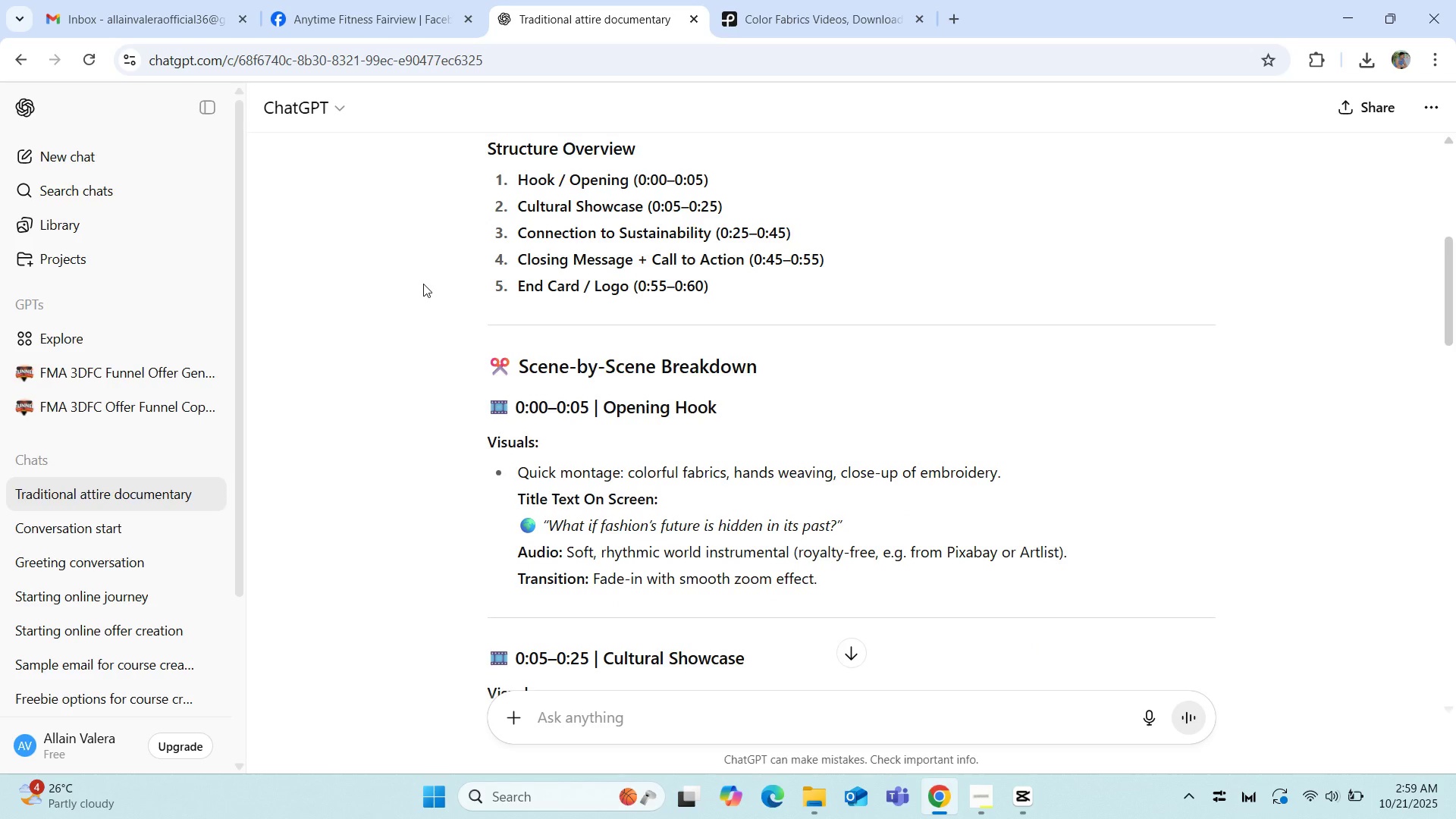 
scroll: coordinate [462, 309], scroll_direction: up, amount: 9.0
 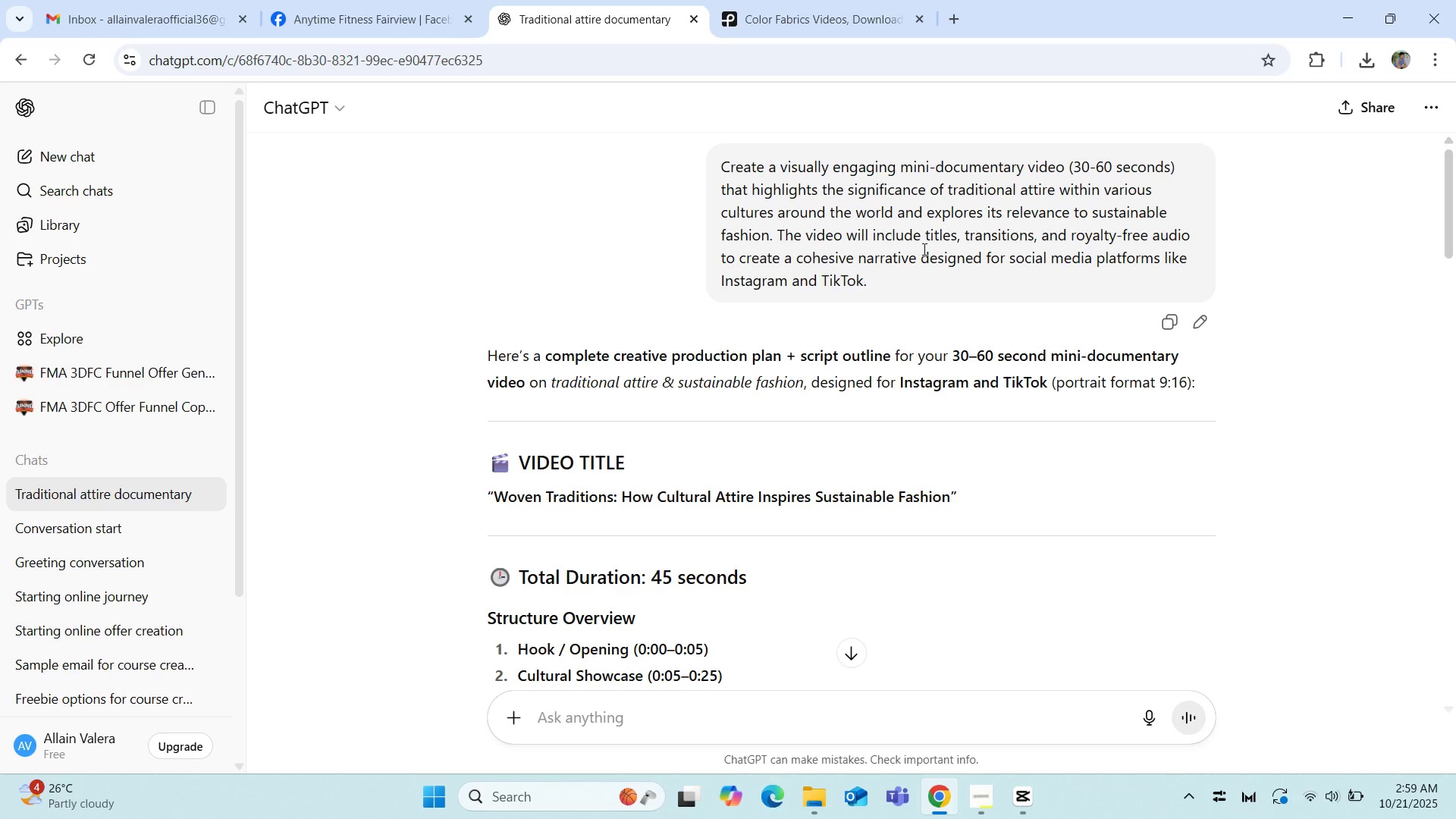 
wait(13.7)
 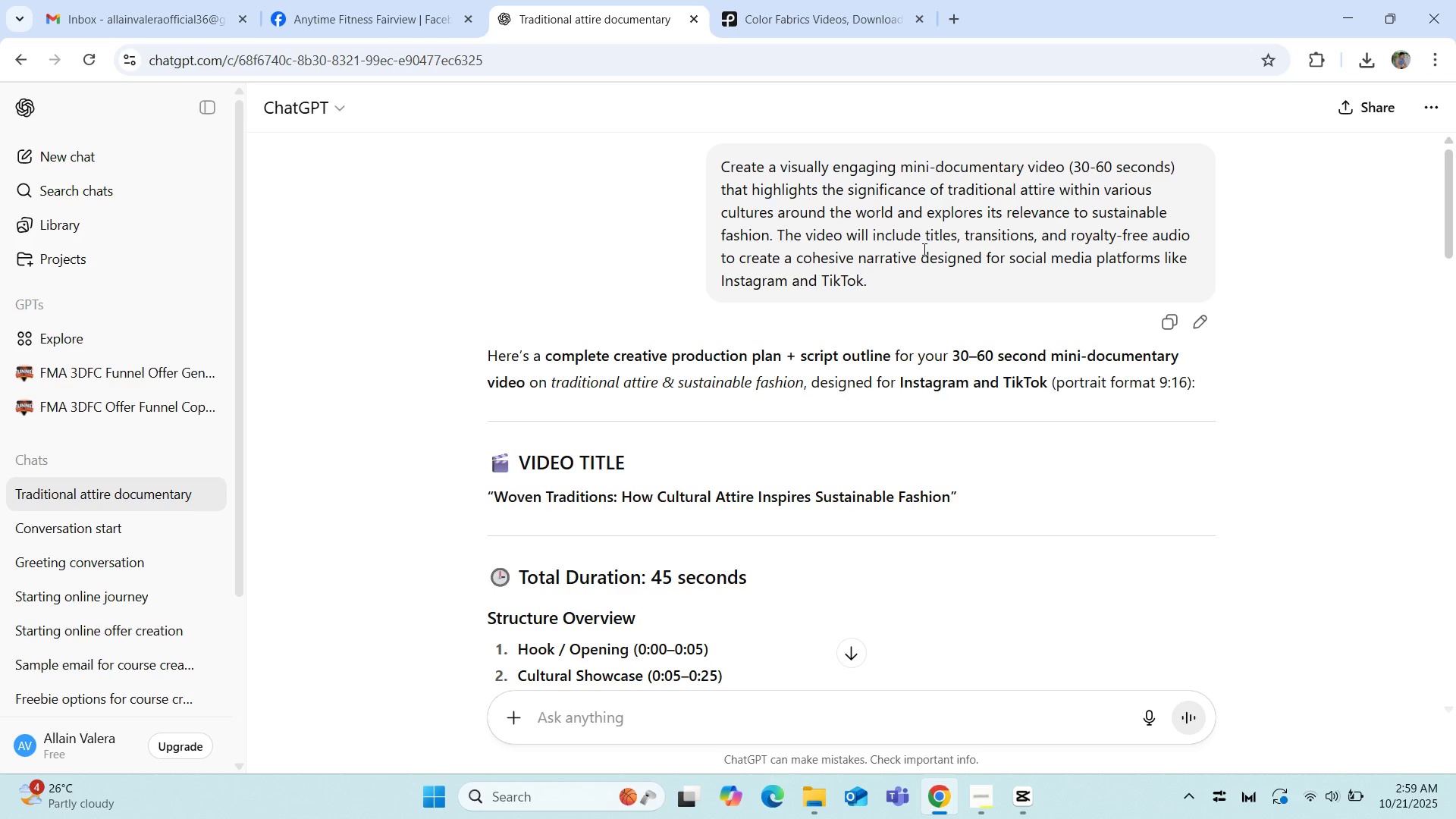 
scroll: coordinate [449, 444], scroll_direction: down, amount: 6.0
 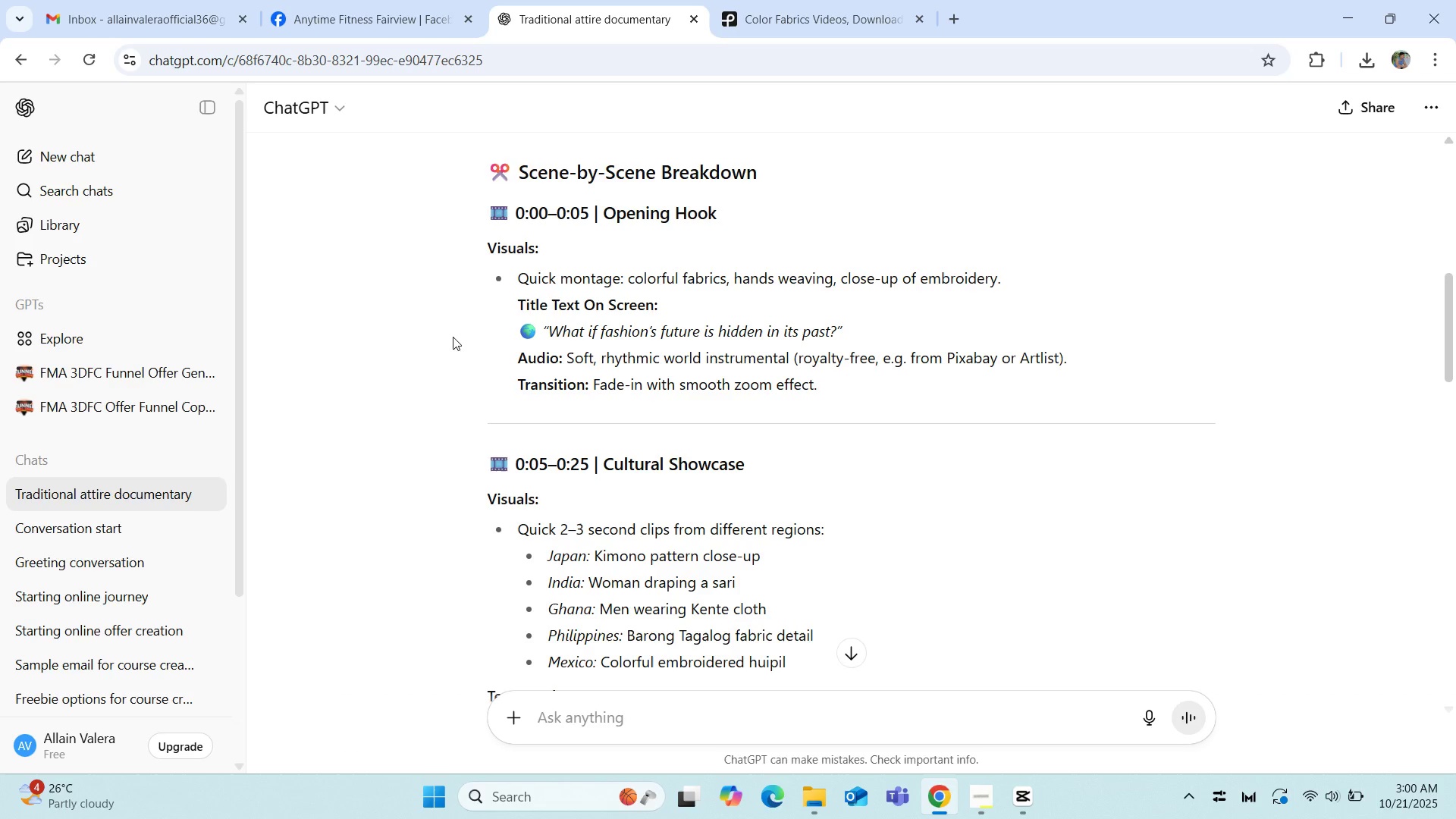 
wait(17.73)
 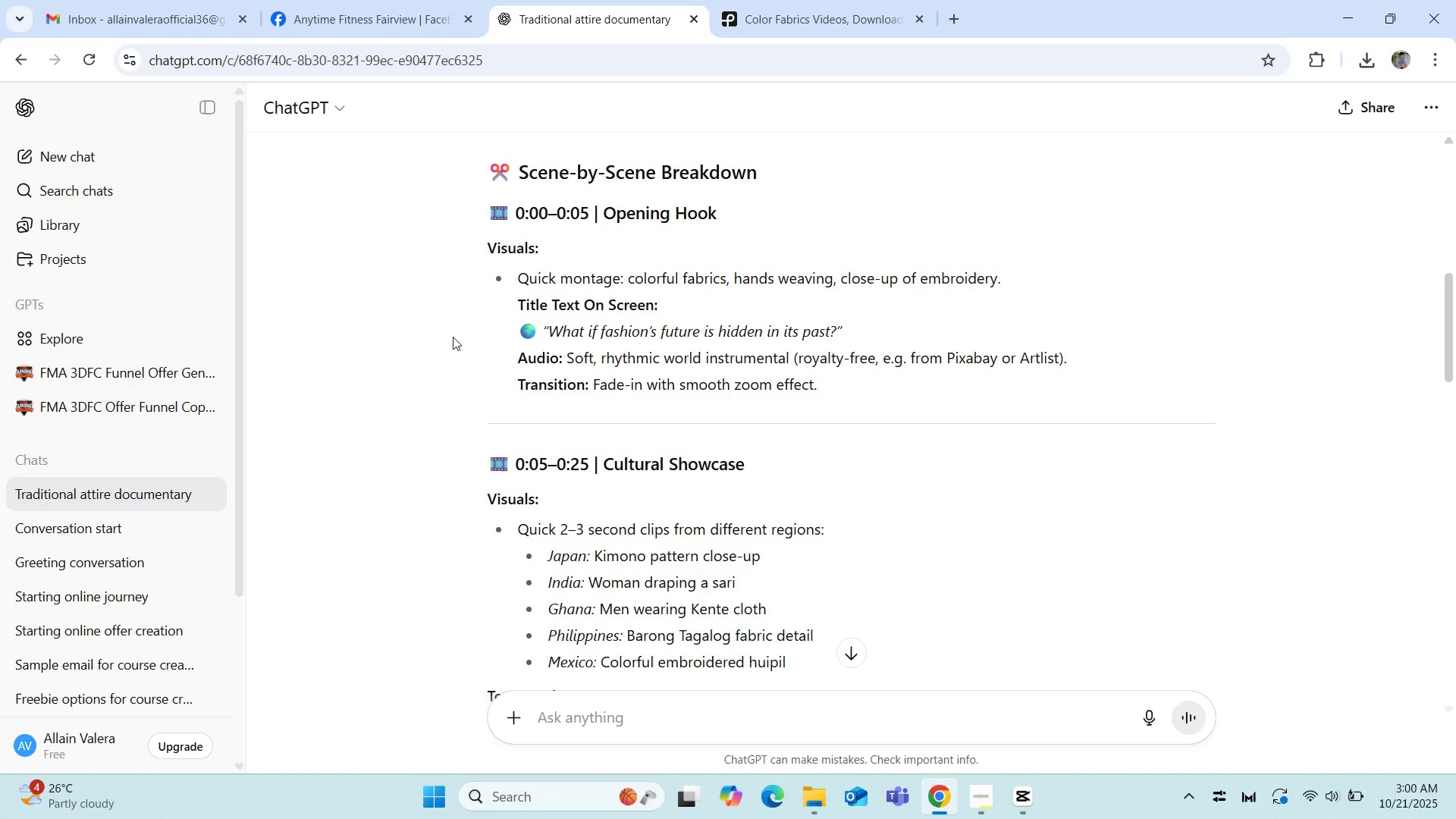 
scroll: coordinate [448, 349], scroll_direction: down, amount: 2.0
 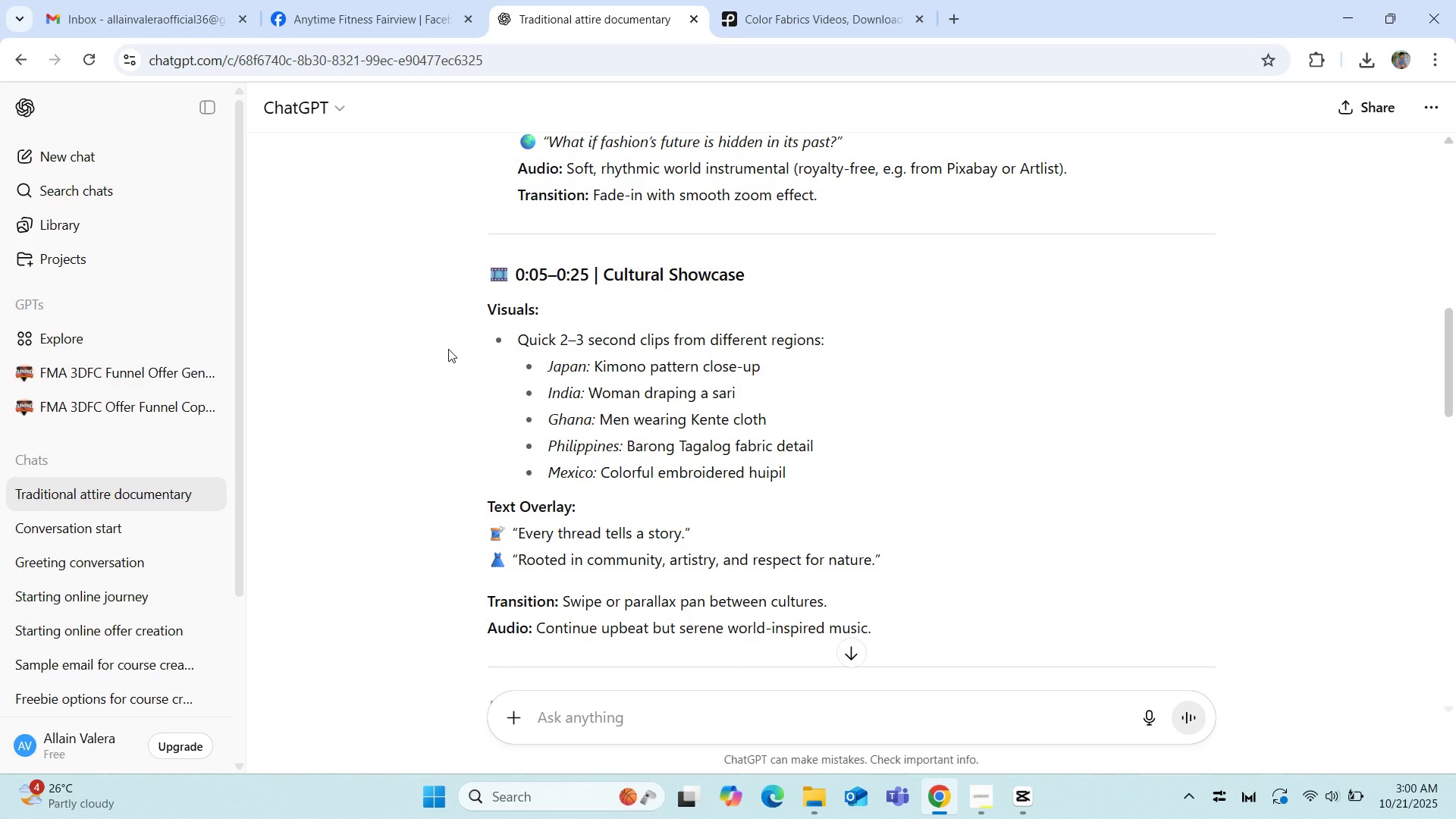 
scroll: coordinate [448, 349], scroll_direction: up, amount: 2.0
 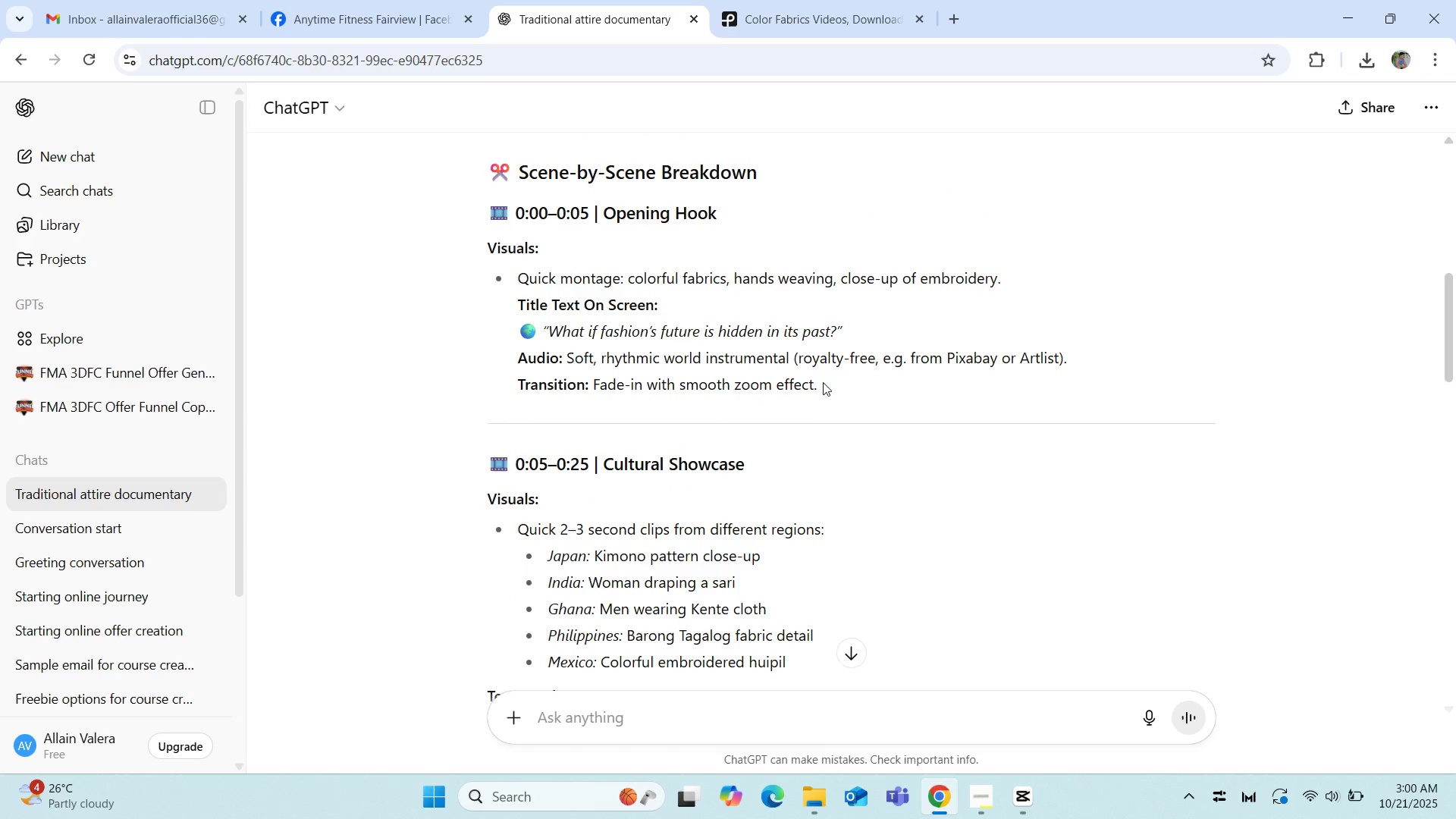 
wait(5.58)
 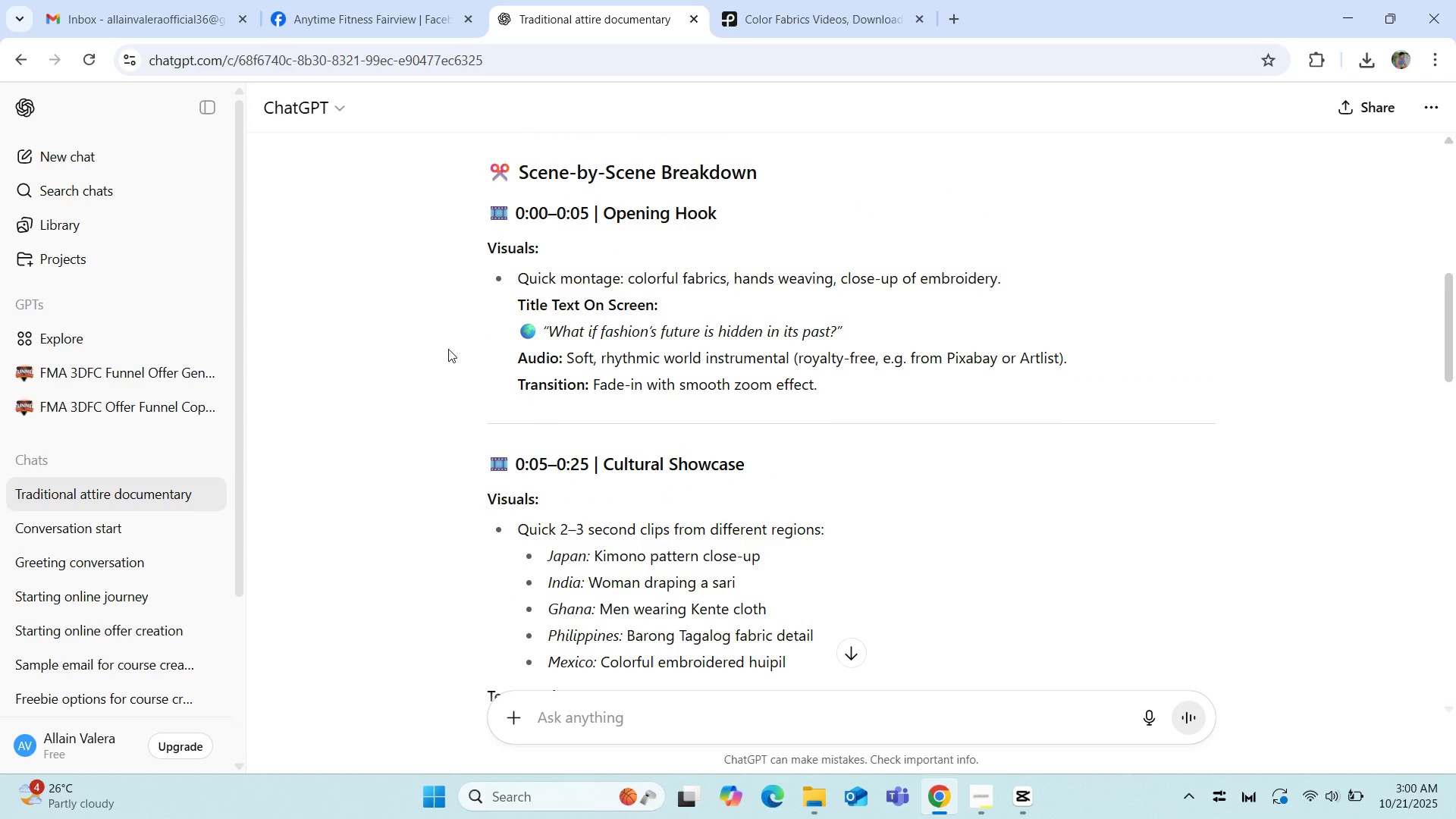 
left_click([1016, 790])
 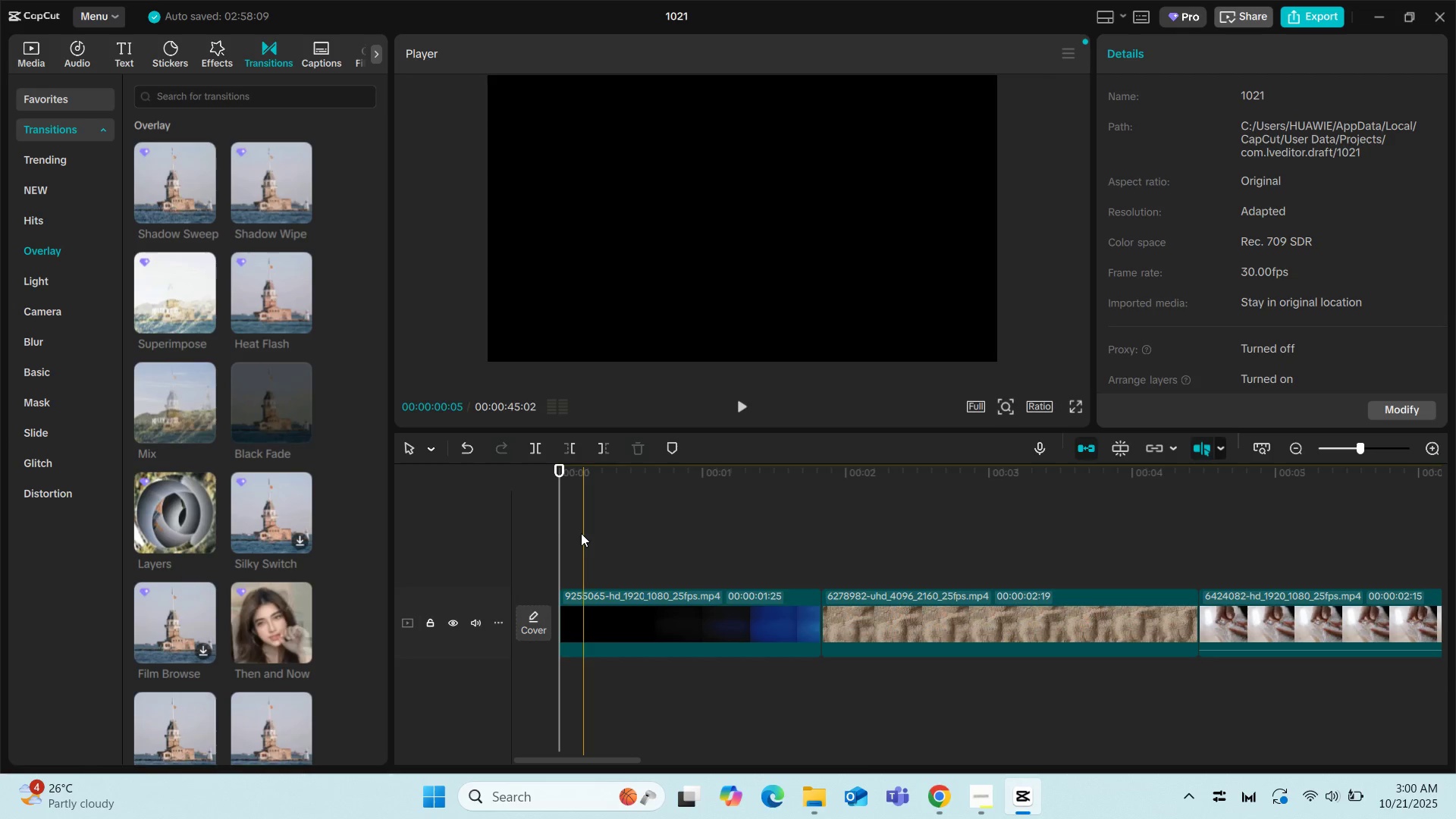 
left_click([561, 522])
 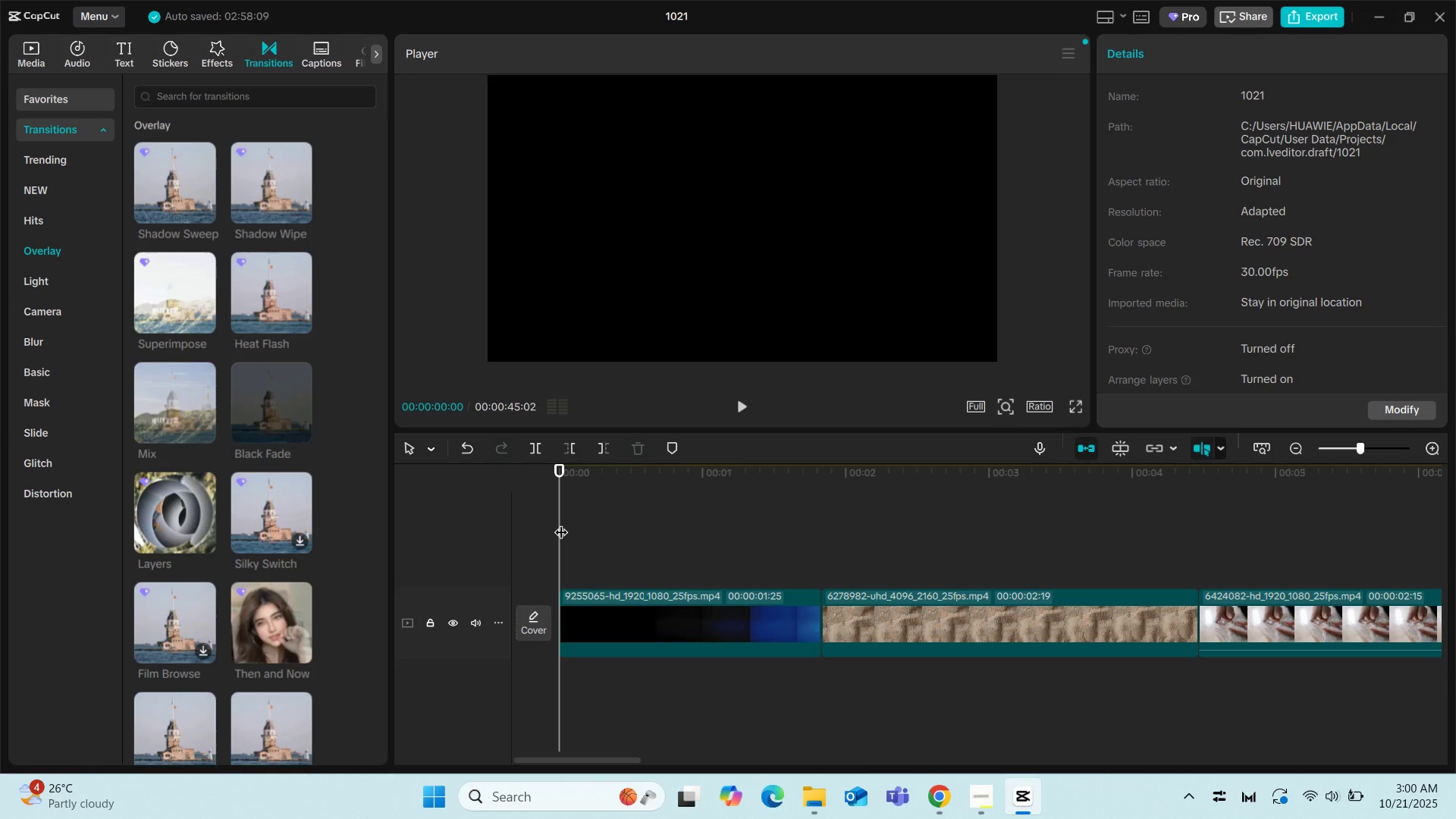 
key(Space)
 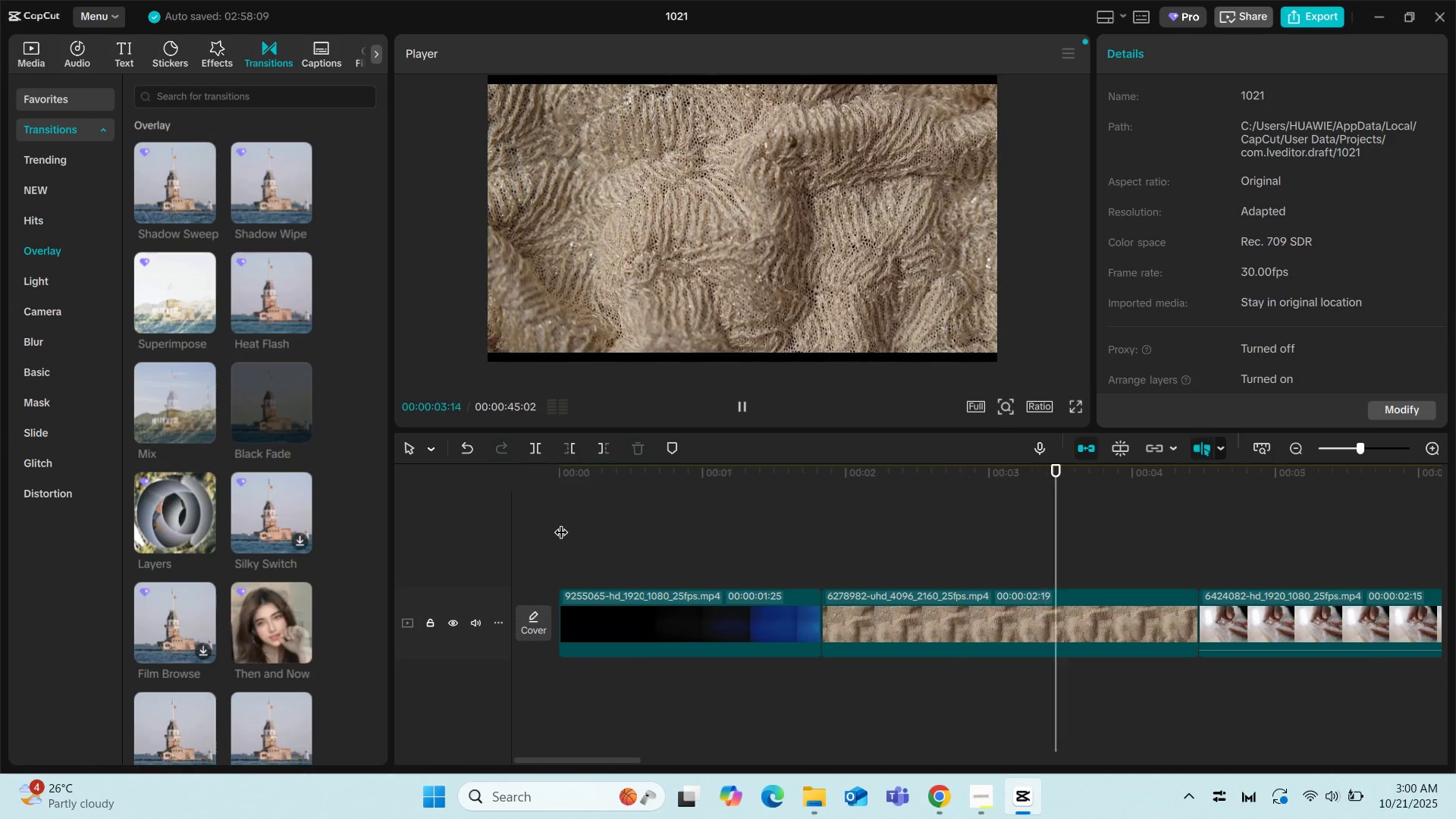 
key(Space)
 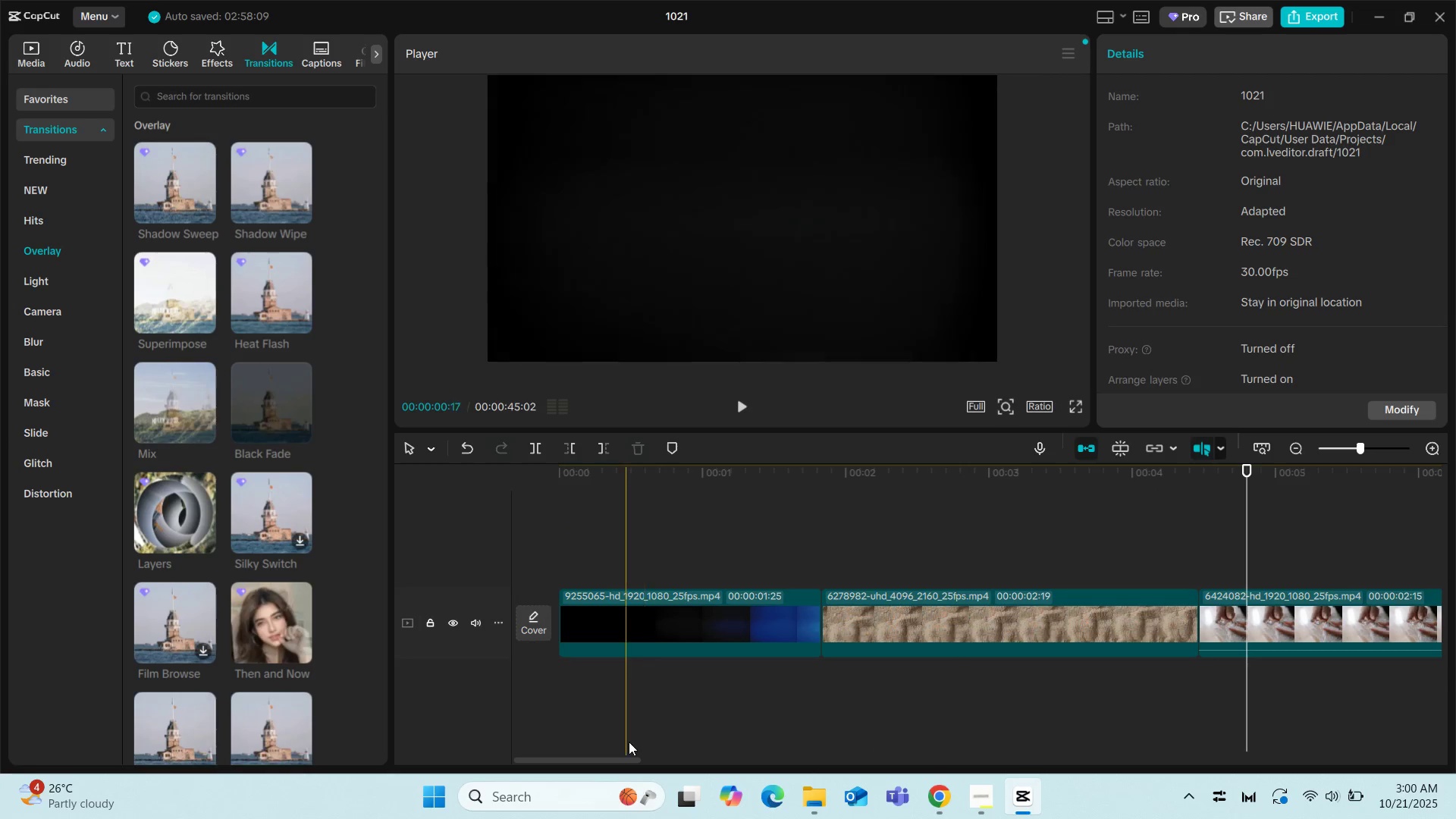 
key(Space)
 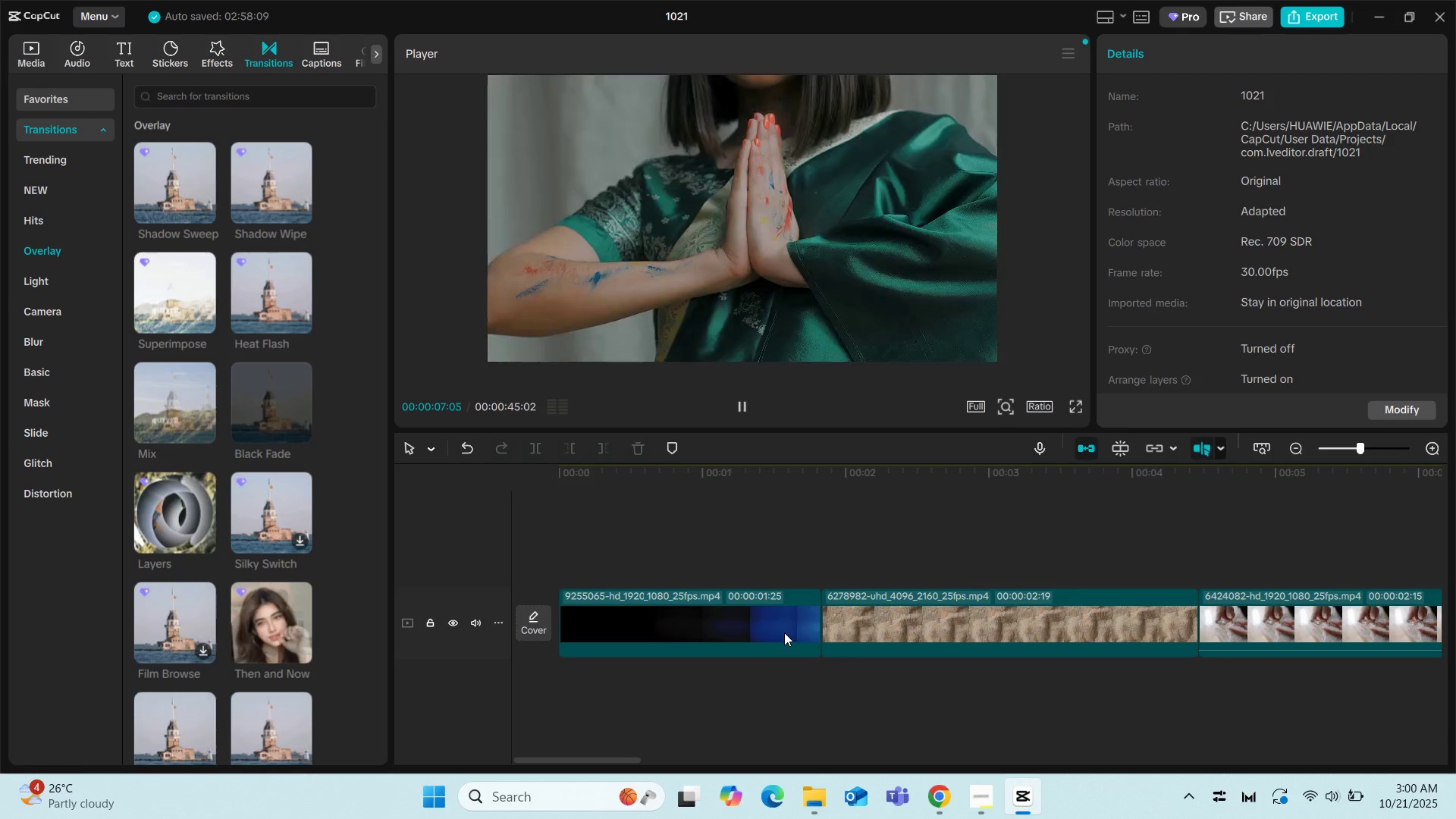 
wait(10.78)
 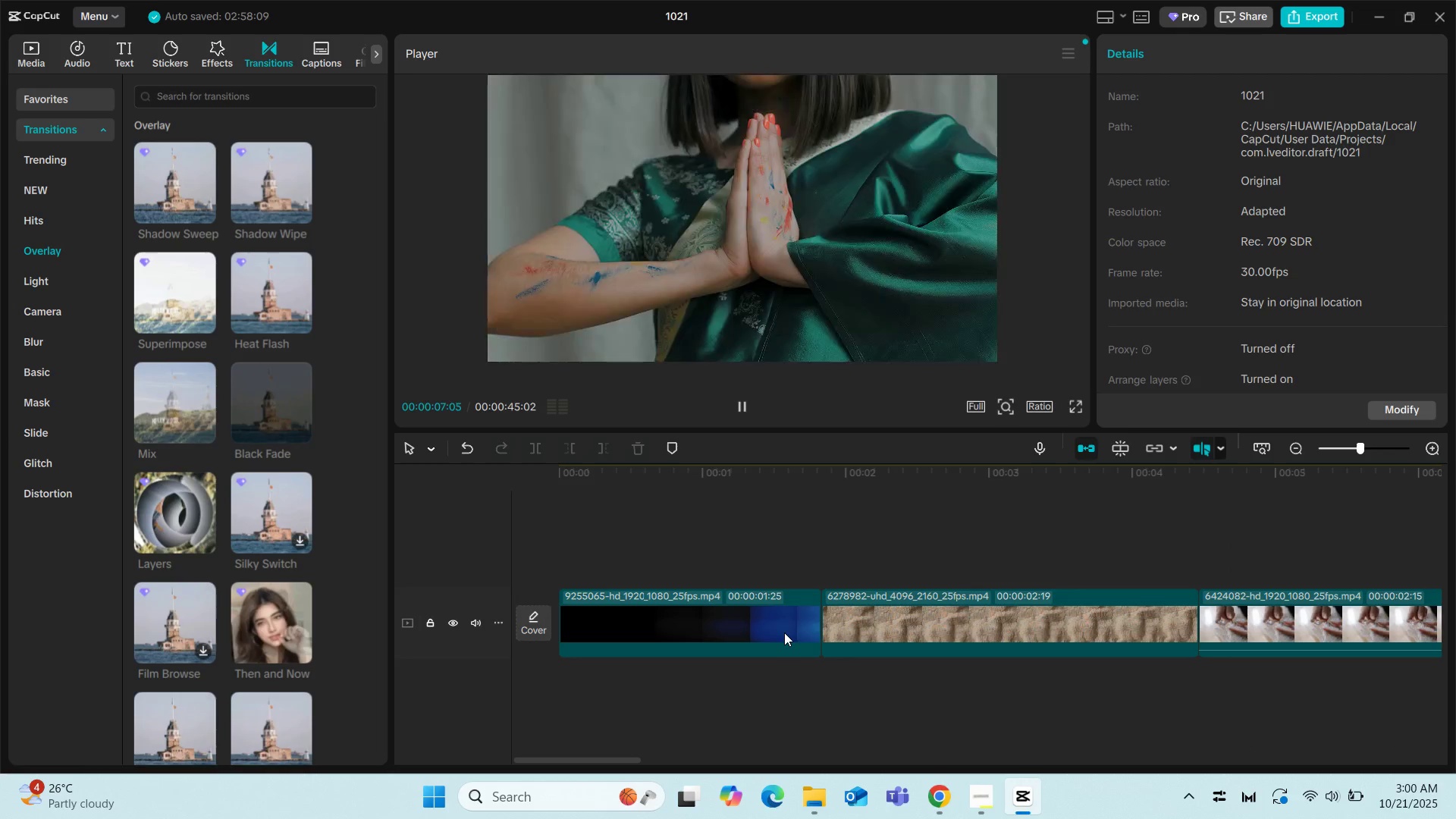 
key(Space)
 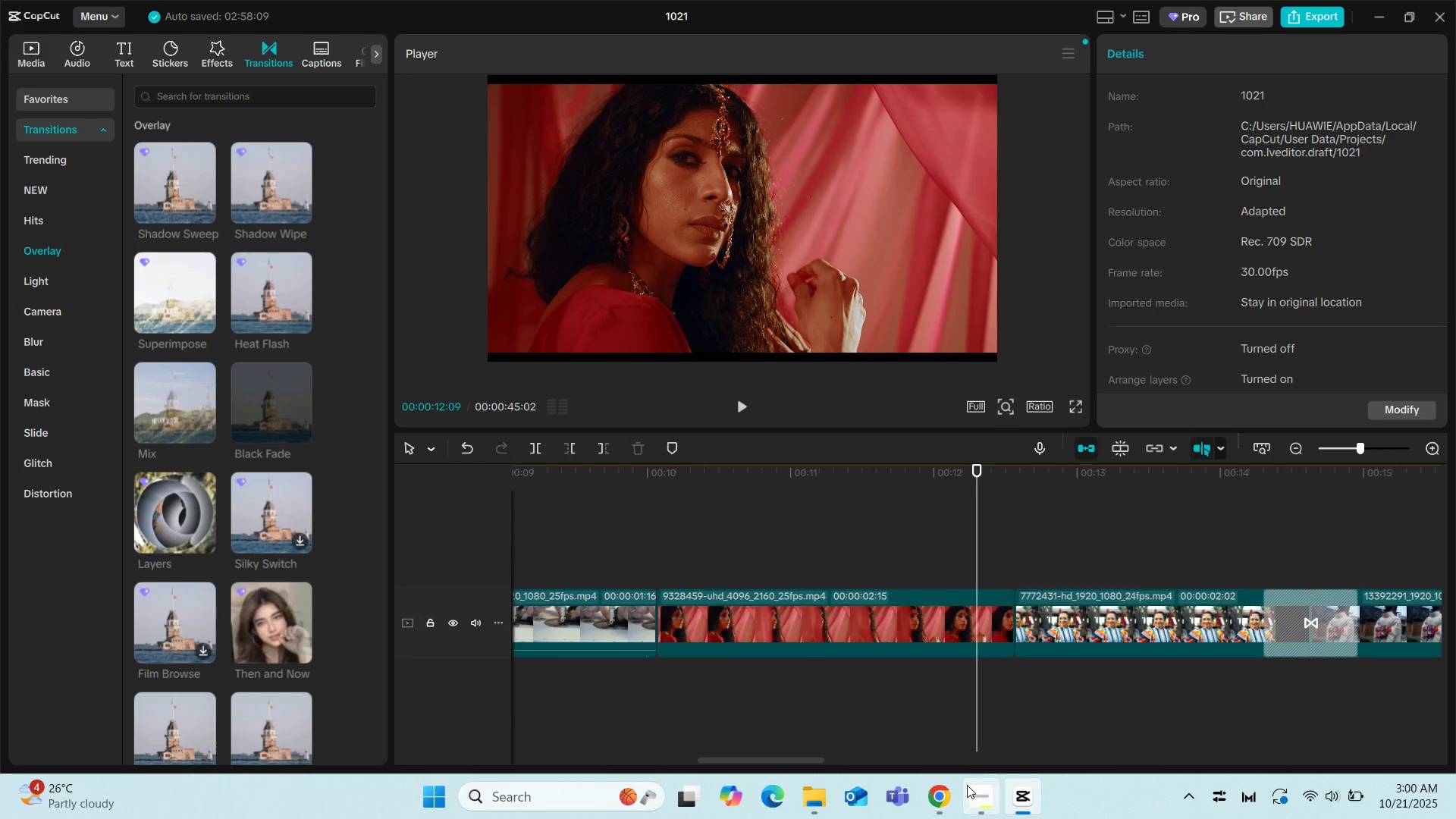 
left_click([943, 790])
 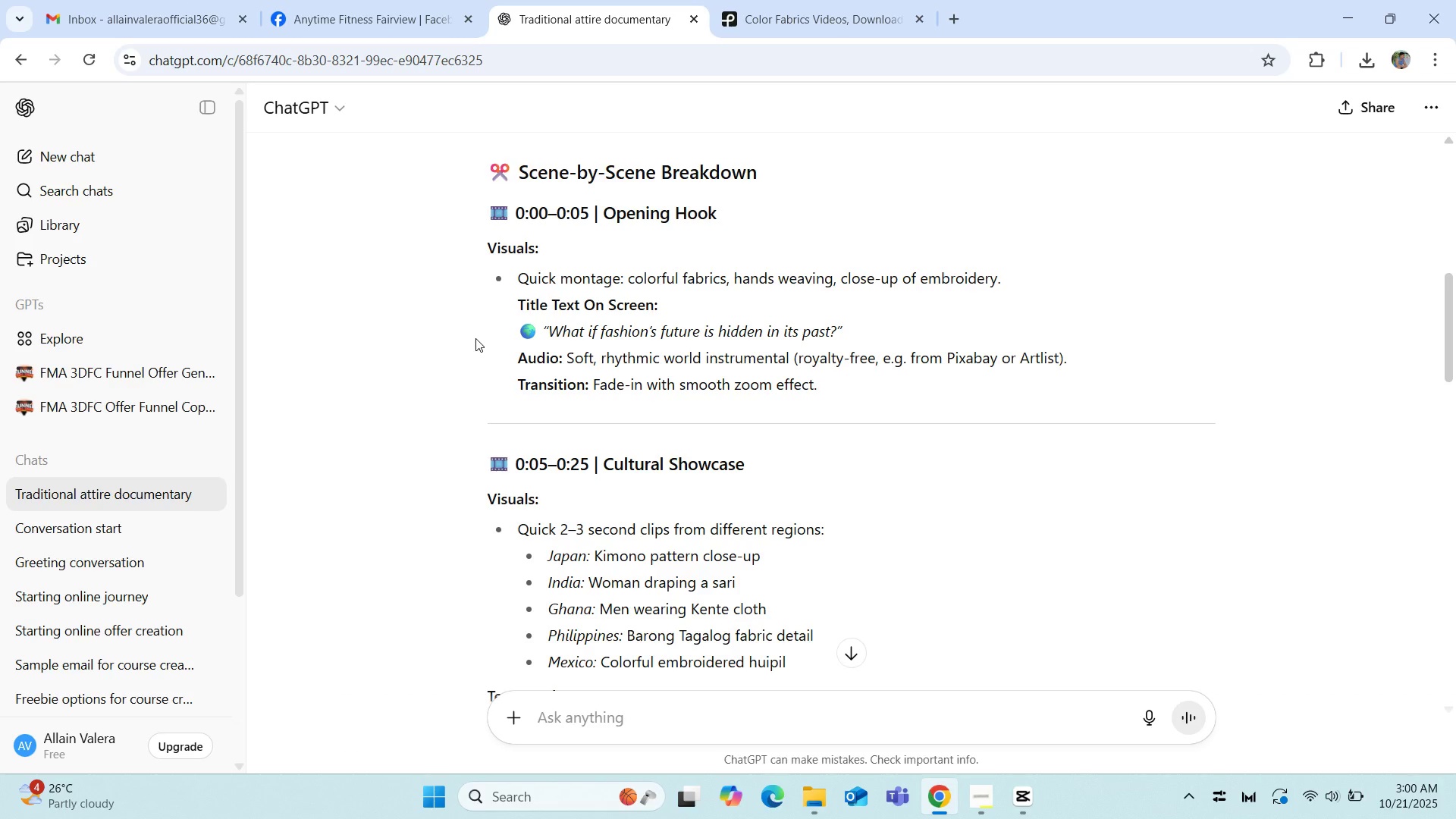 
scroll: coordinate [475, 338], scroll_direction: down, amount: 1.0
 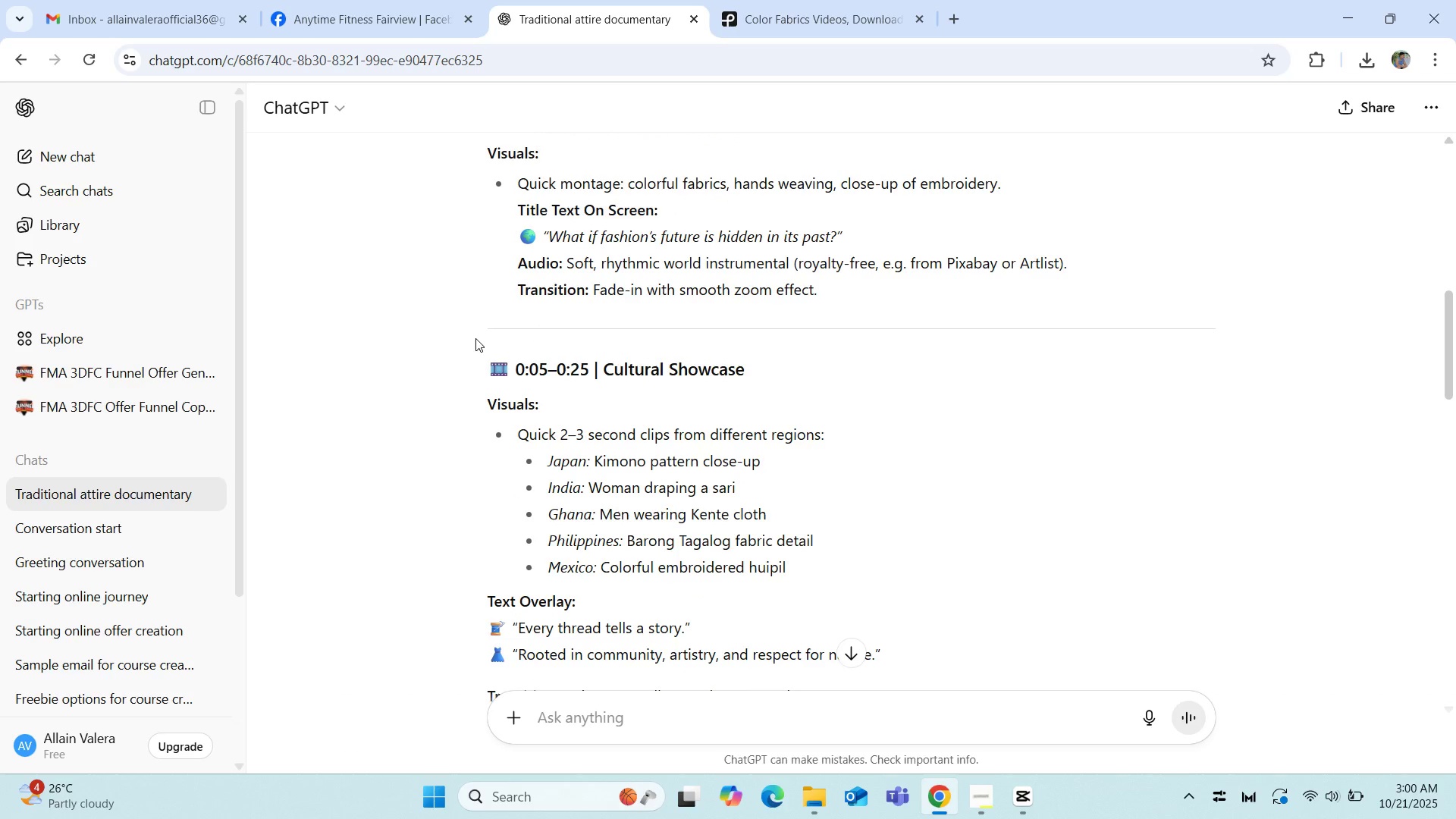 
scroll: coordinate [475, 338], scroll_direction: up, amount: 1.0
 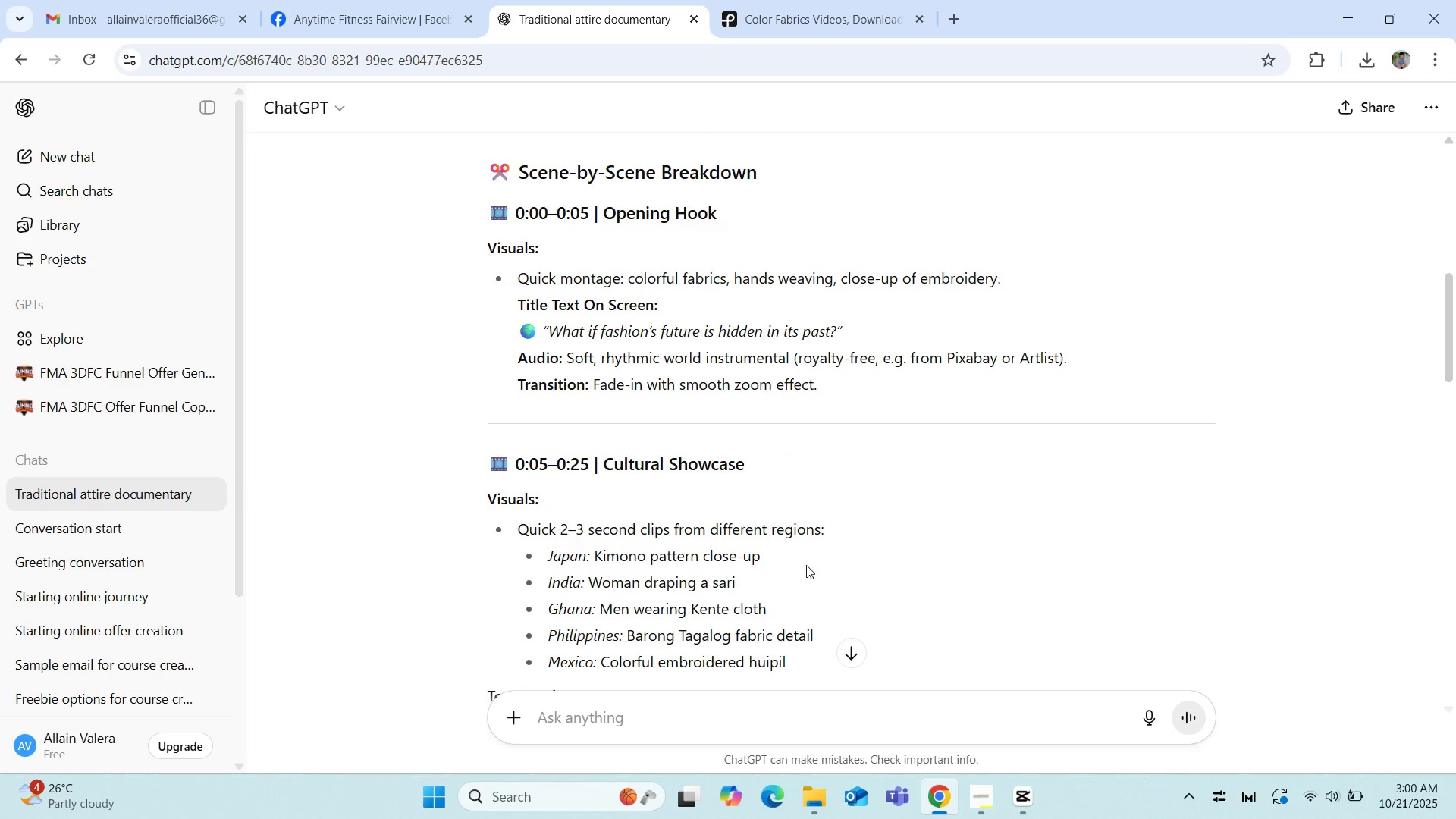 
wait(6.04)
 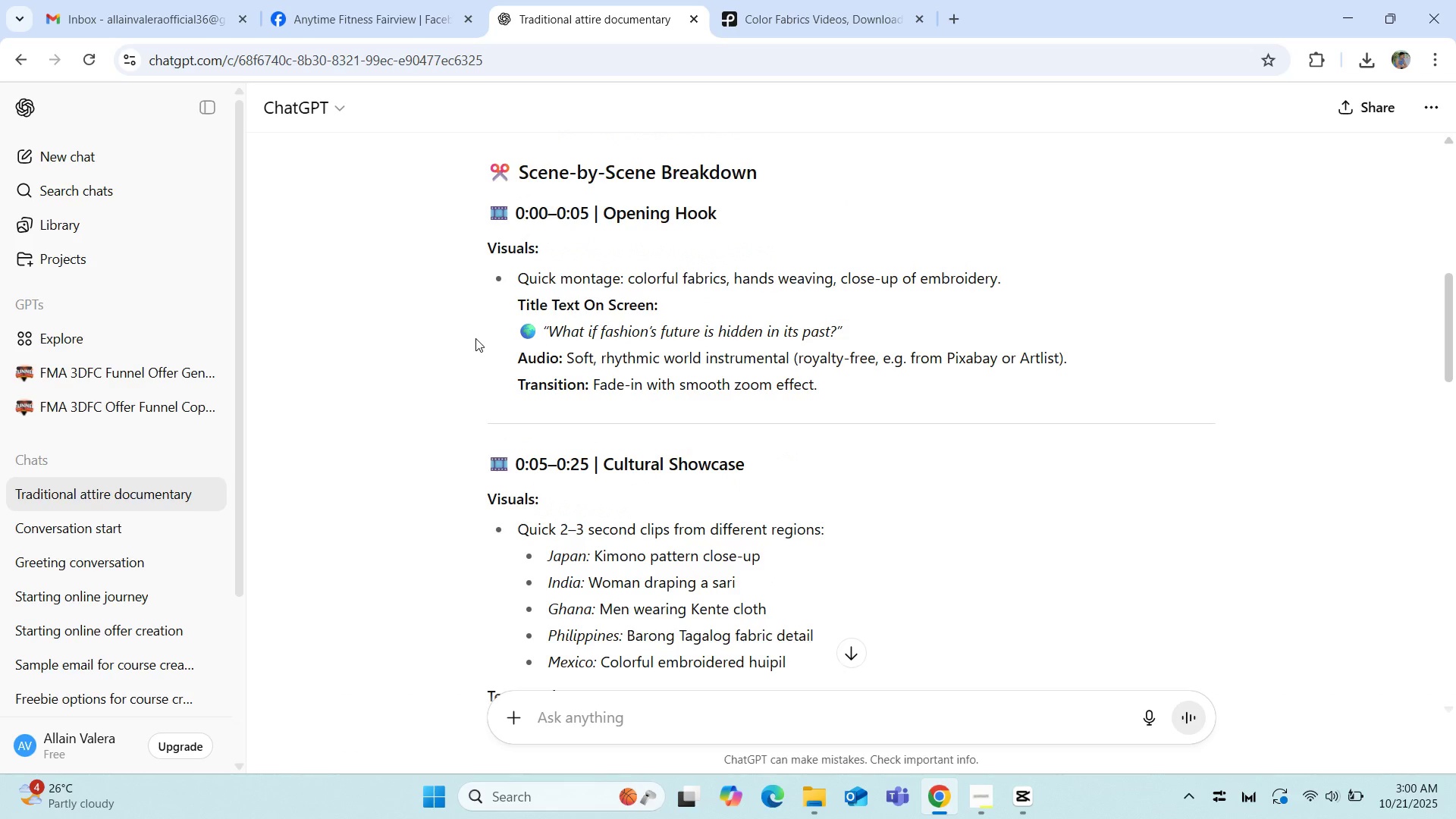 
left_click([1030, 805])
 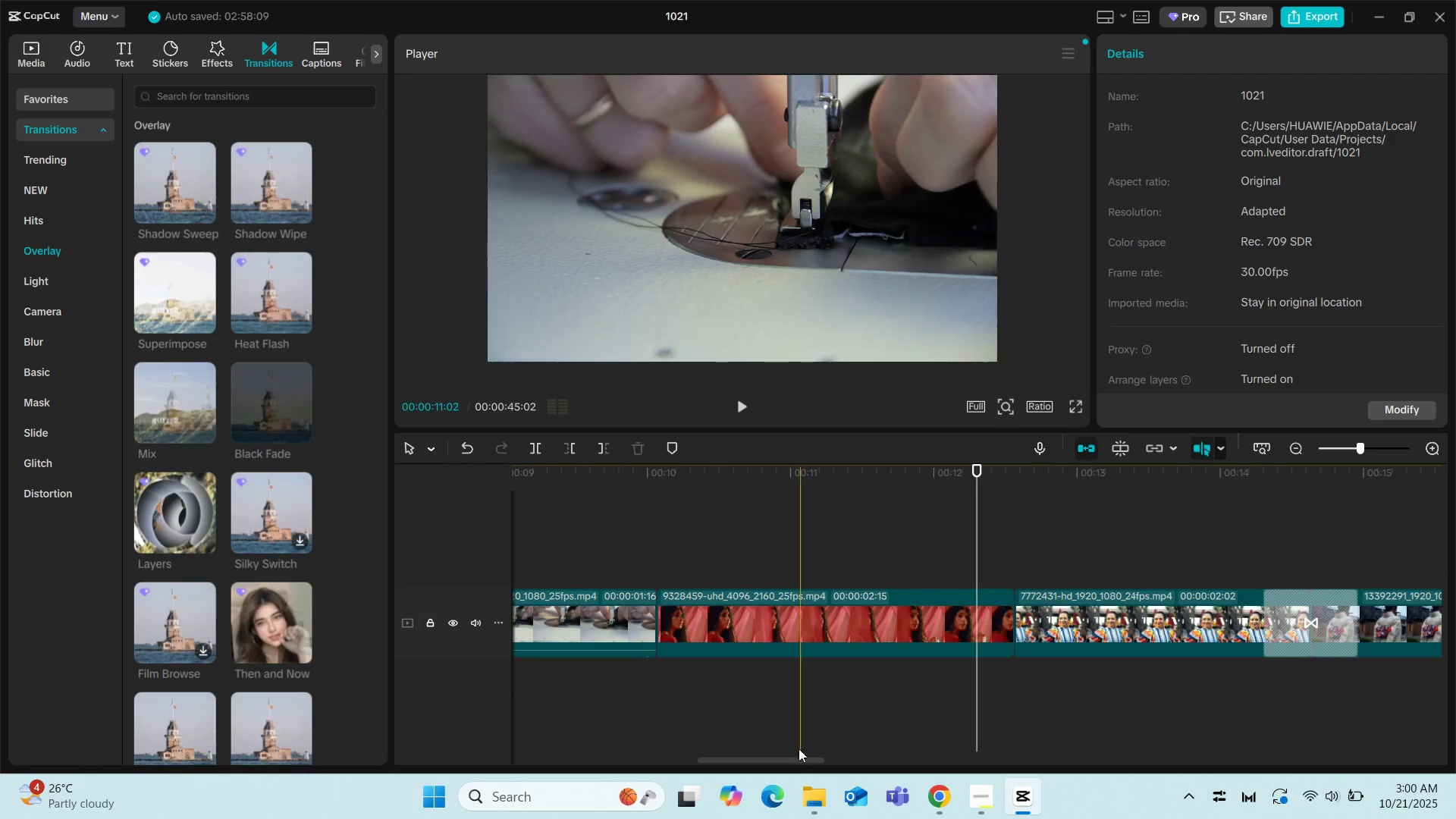 
left_click_drag(start_coordinate=[783, 759], to_coordinate=[555, 734])
 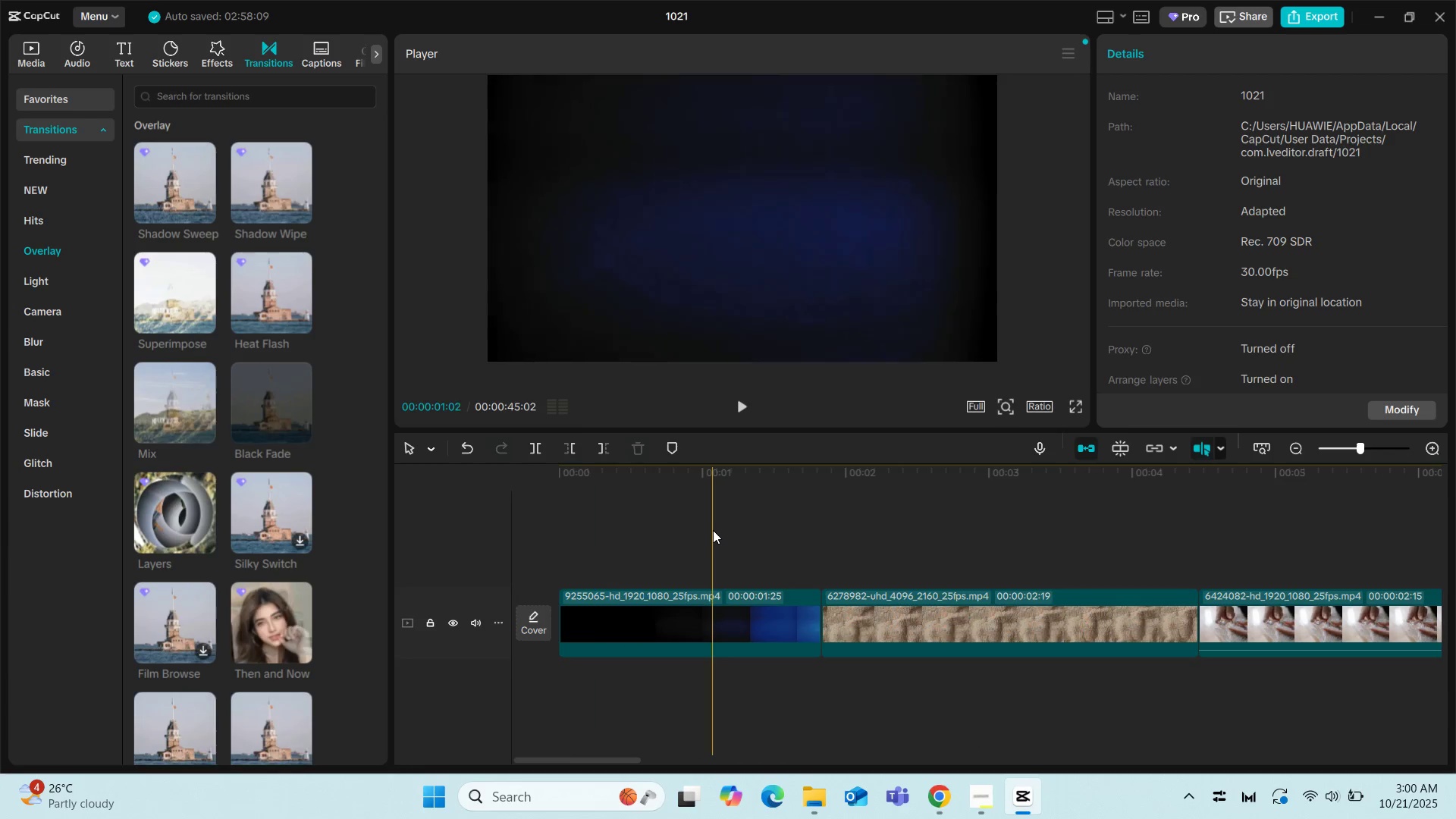 
left_click([713, 530])
 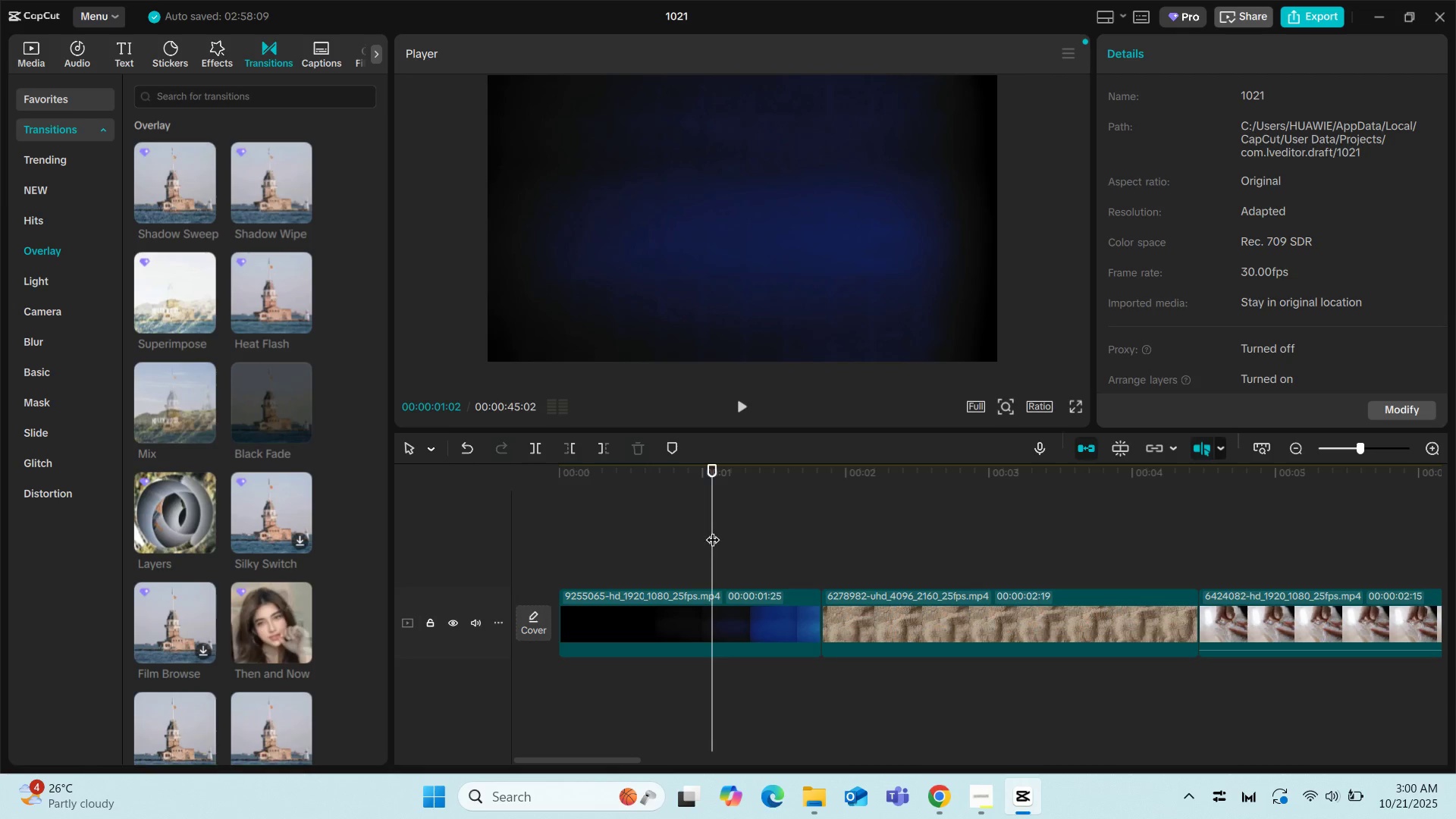 
key(Space)
 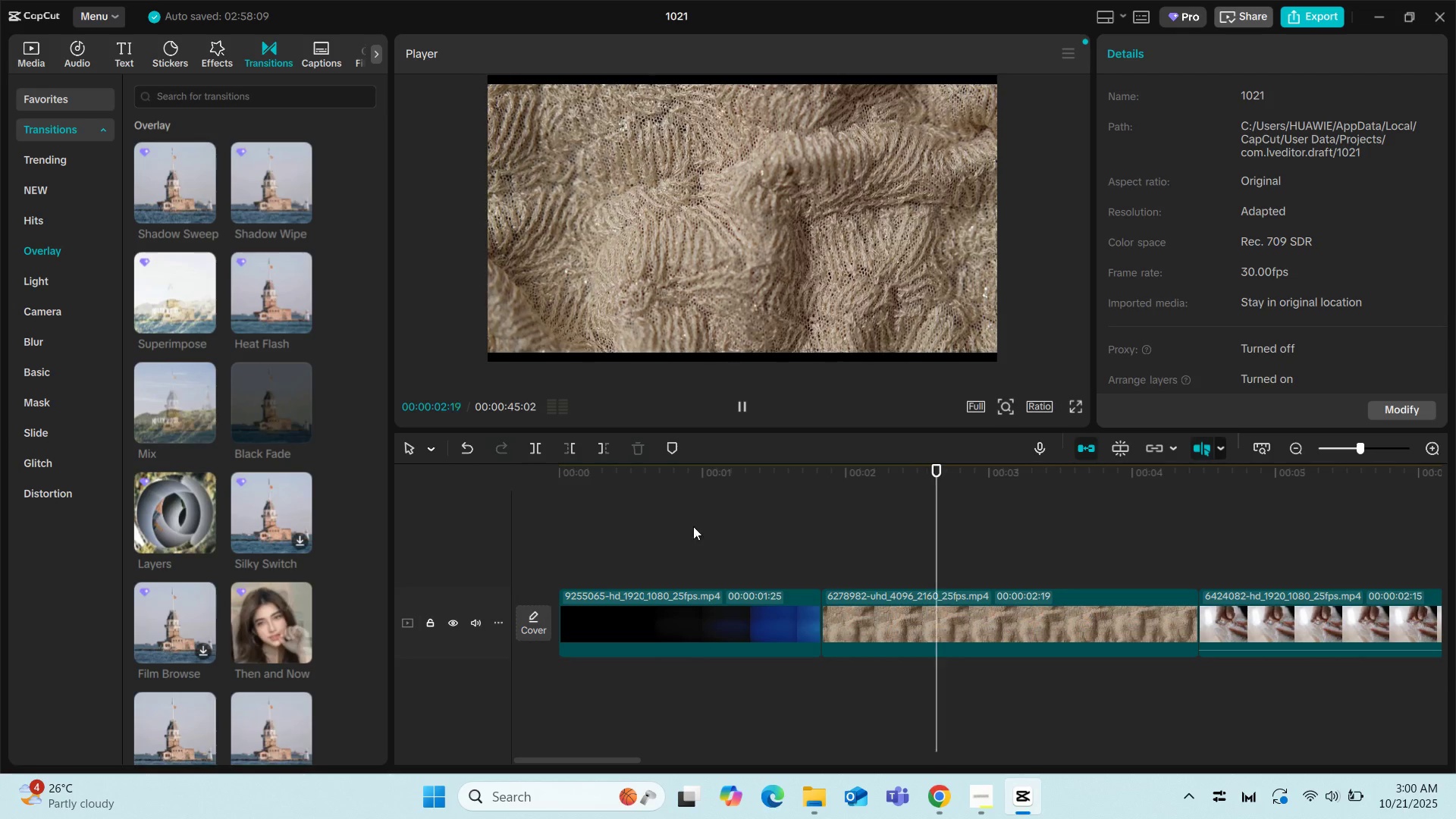 
left_click([582, 502])
 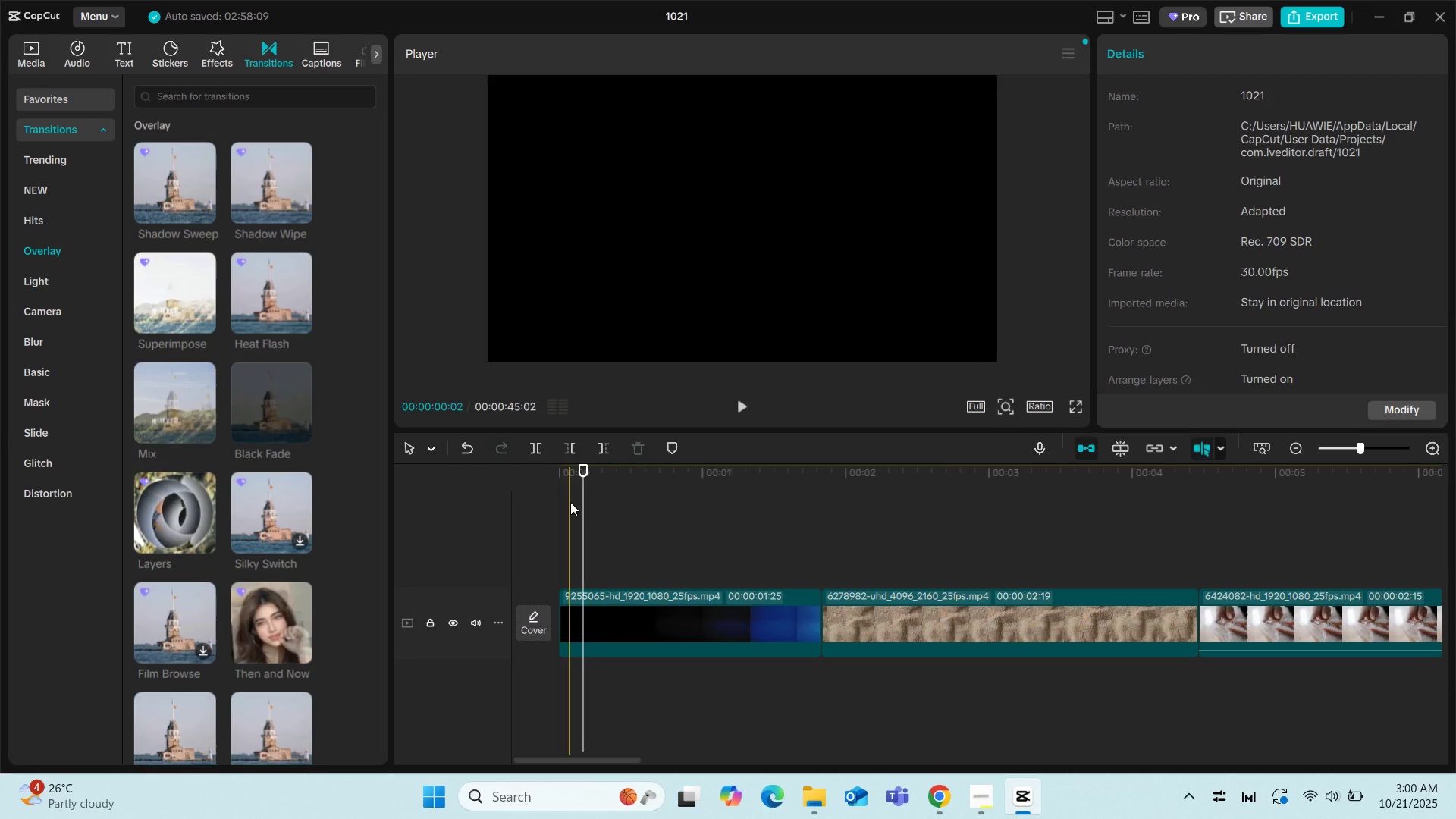 
key(Space)
 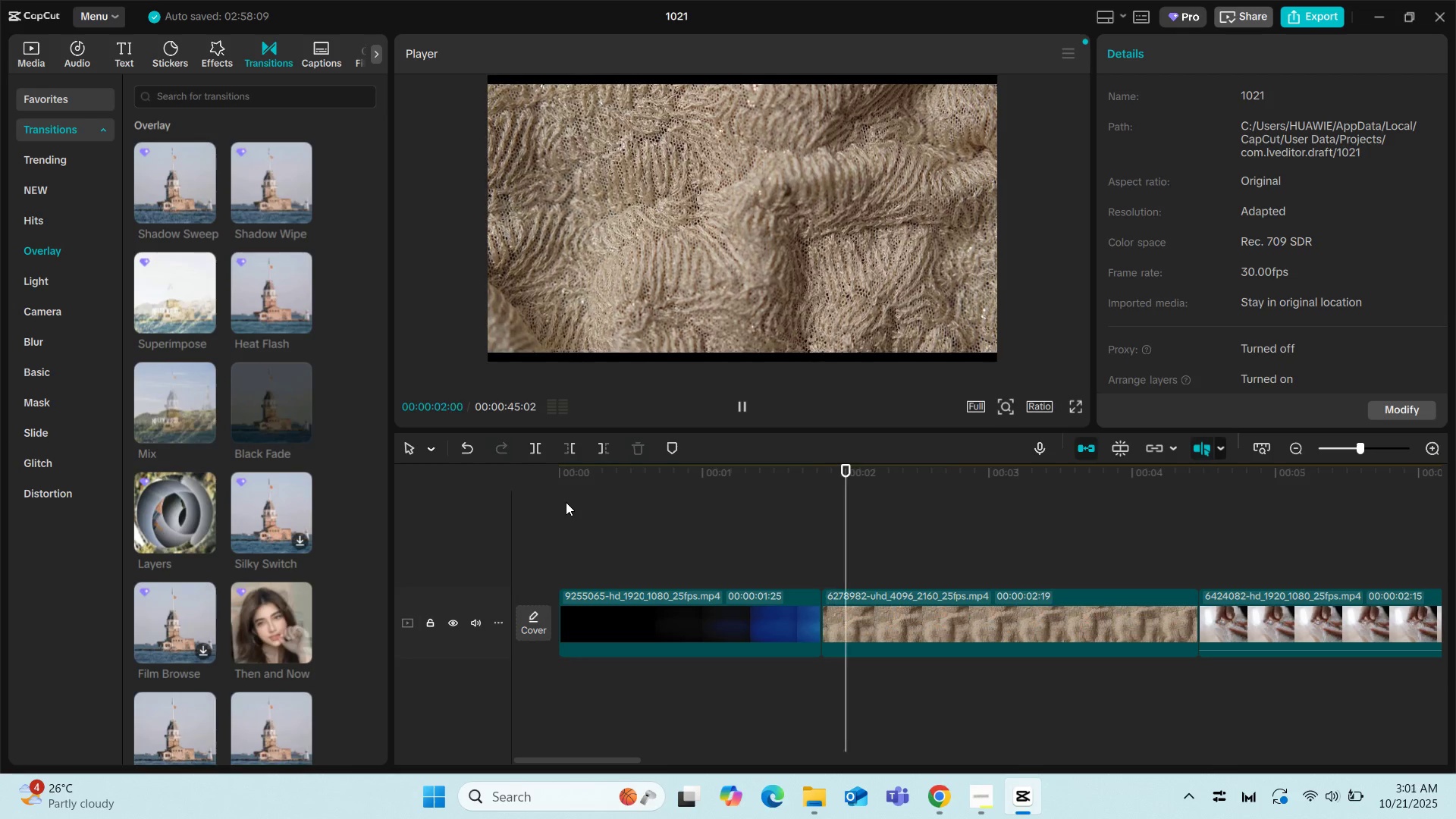 
key(Space)
 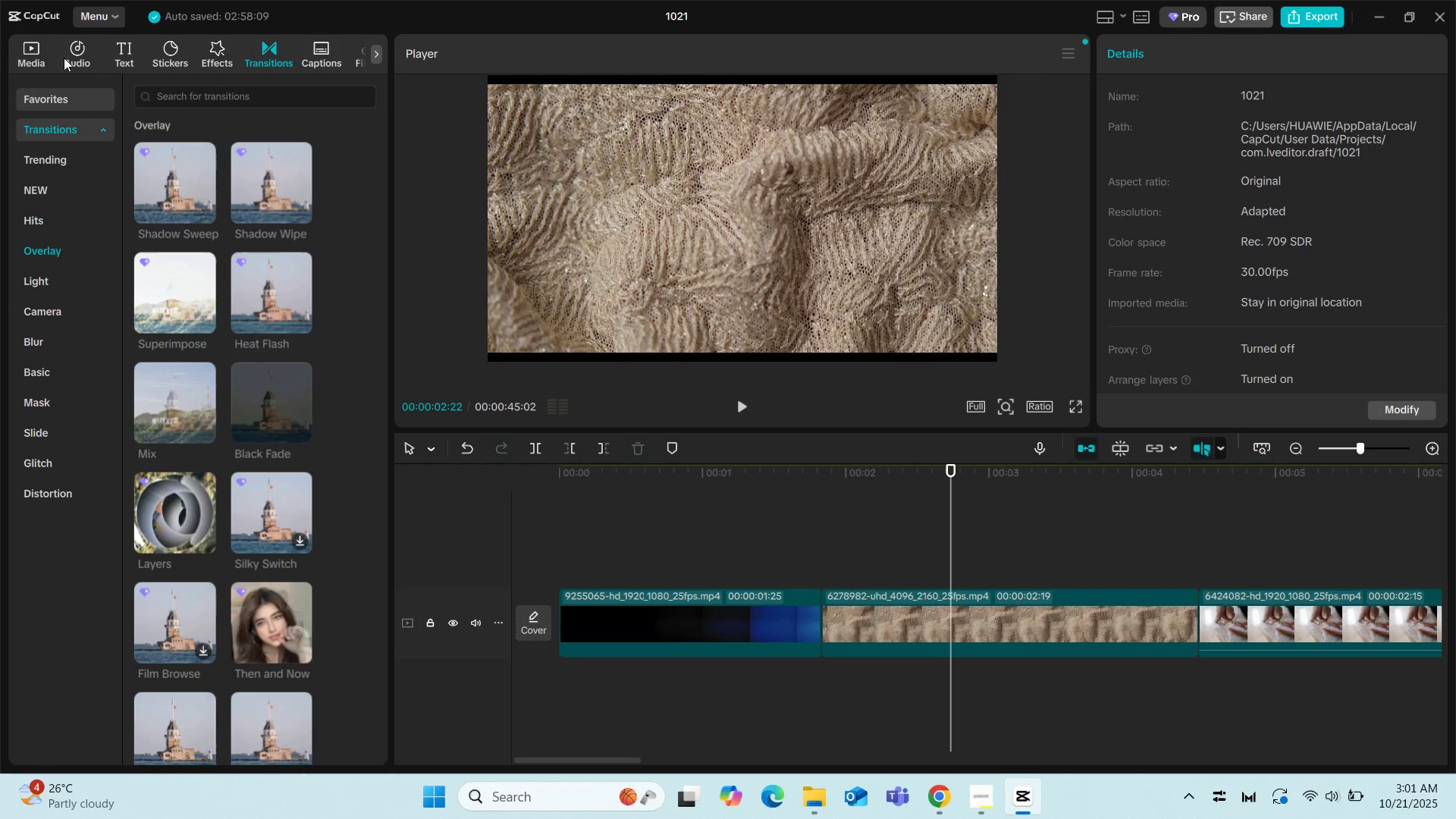 
left_click([115, 59])
 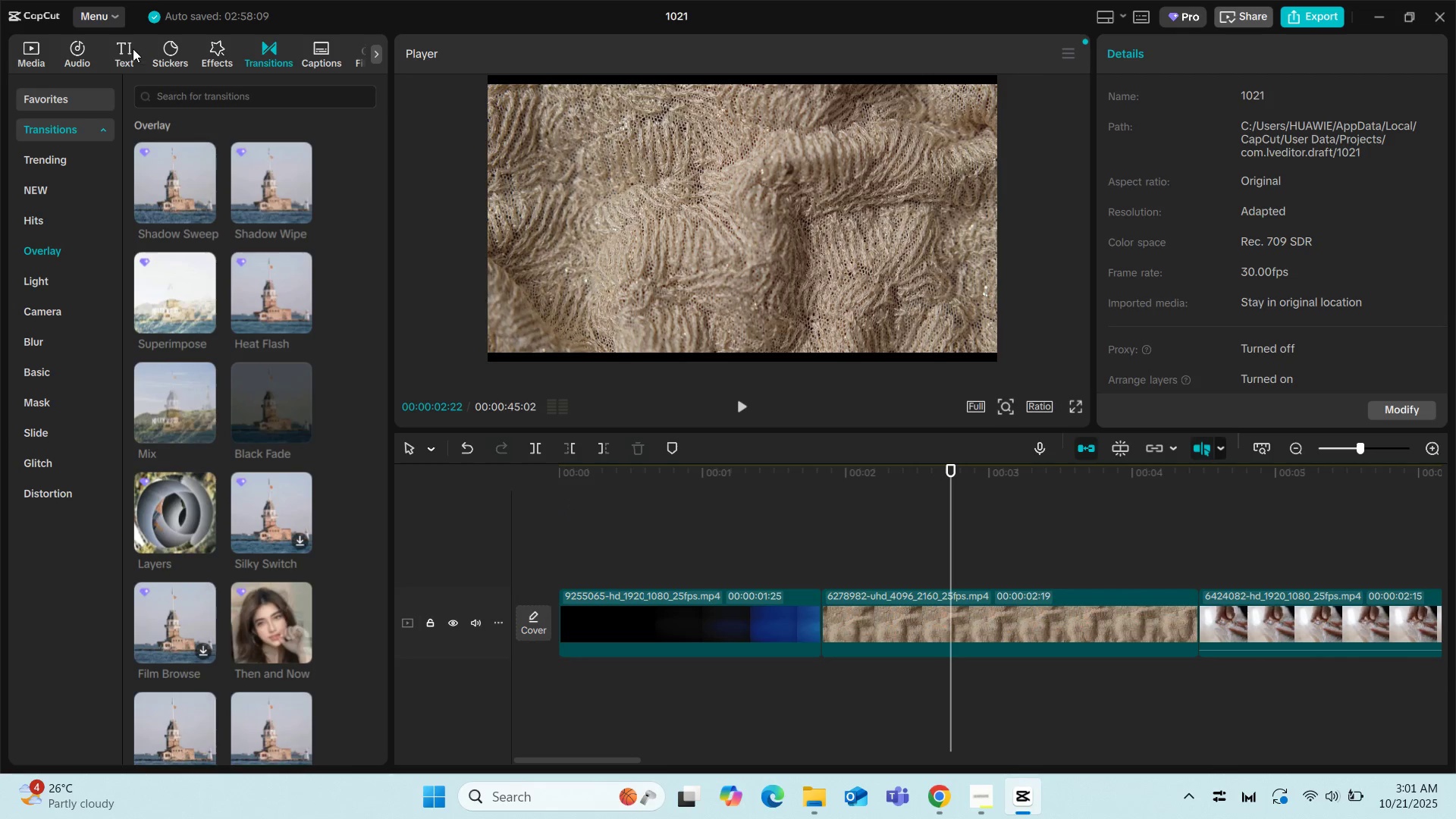 
left_click([127, 42])
 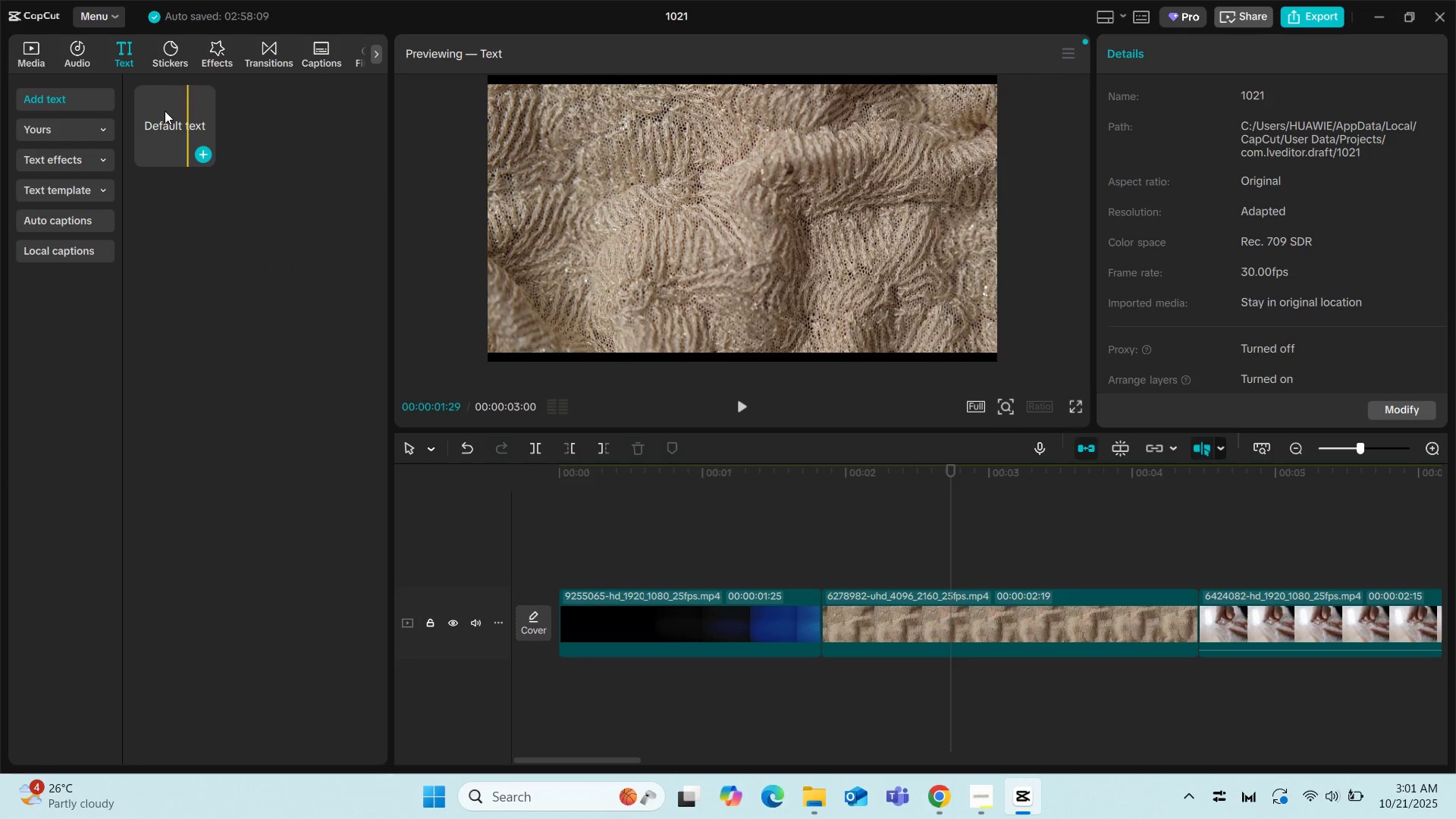 
left_click_drag(start_coordinate=[165, 111], to_coordinate=[825, 567])
 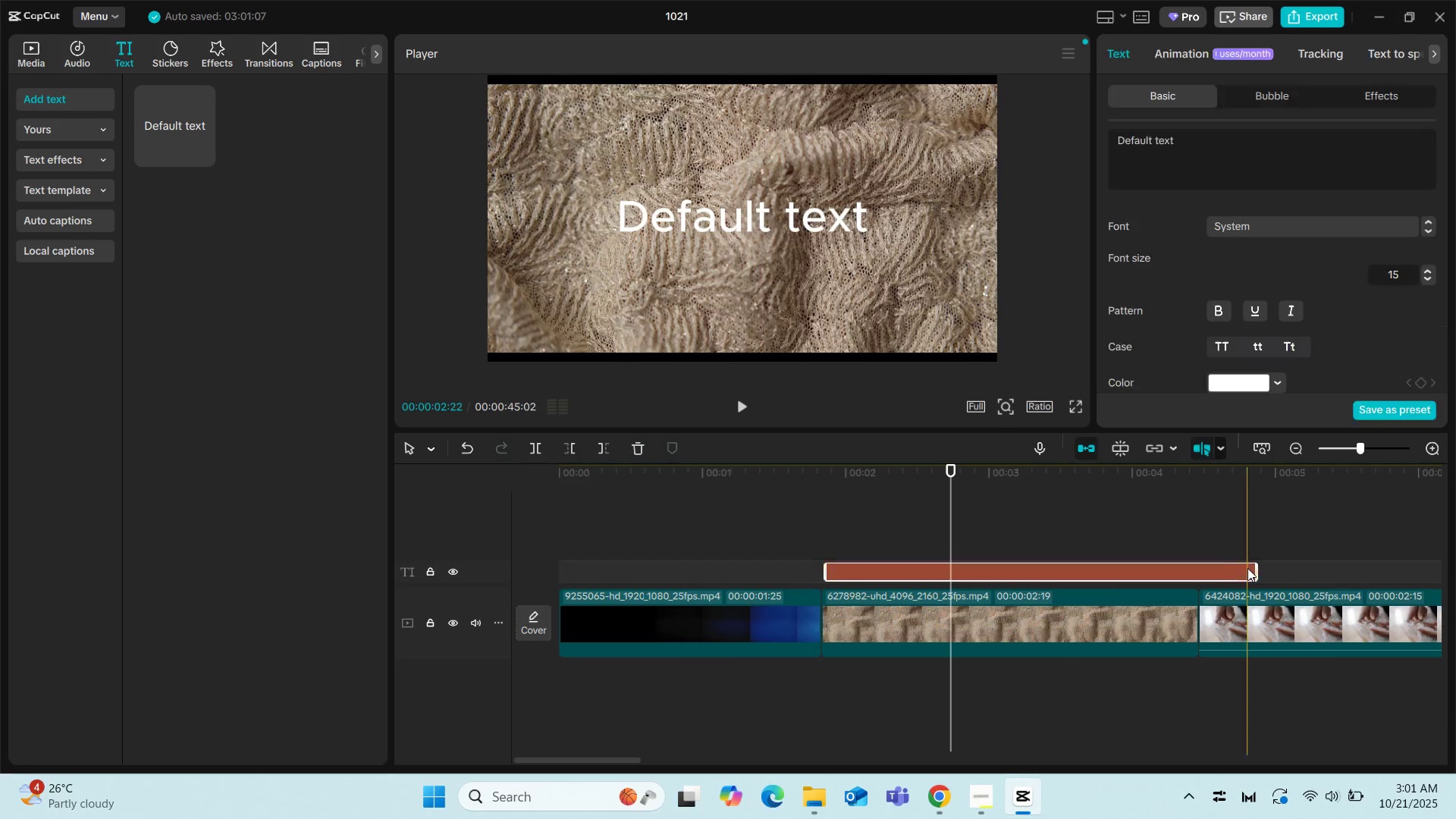 
left_click([1250, 568])
 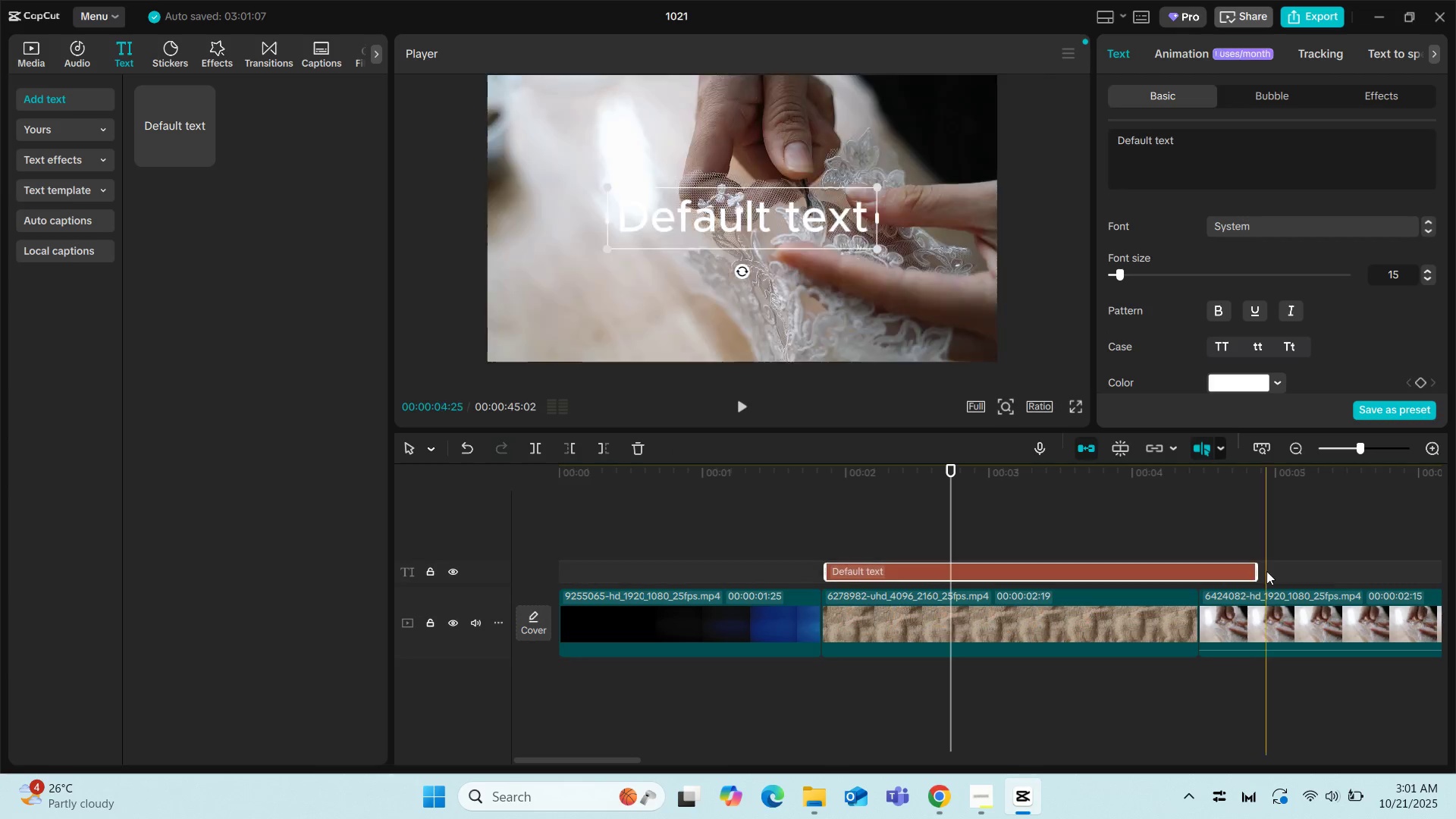 
left_click_drag(start_coordinate=[1257, 576], to_coordinate=[1132, 595])
 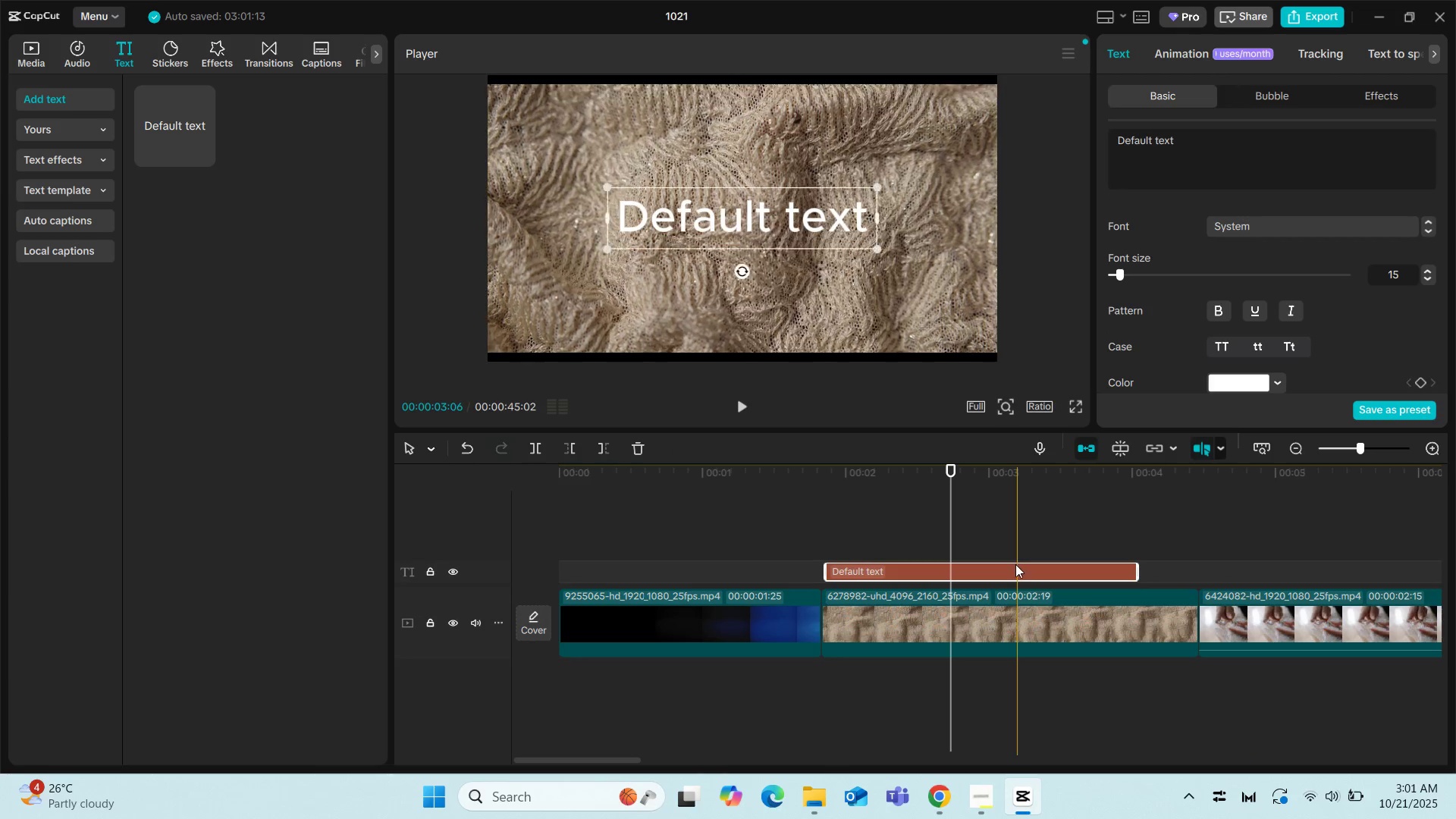 
left_click_drag(start_coordinate=[1015, 564], to_coordinate=[1075, 569])
 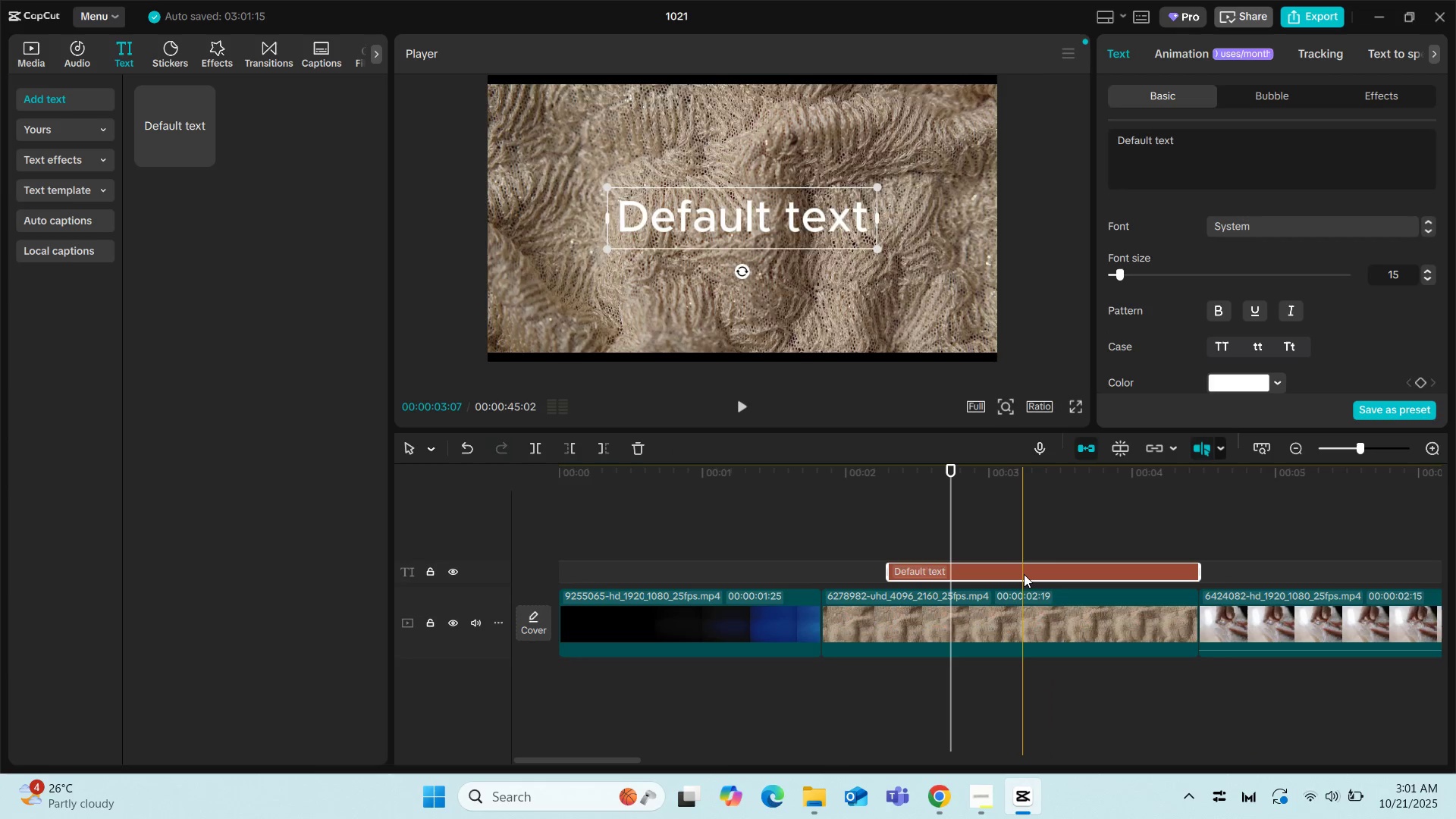 
left_click([1024, 574])
 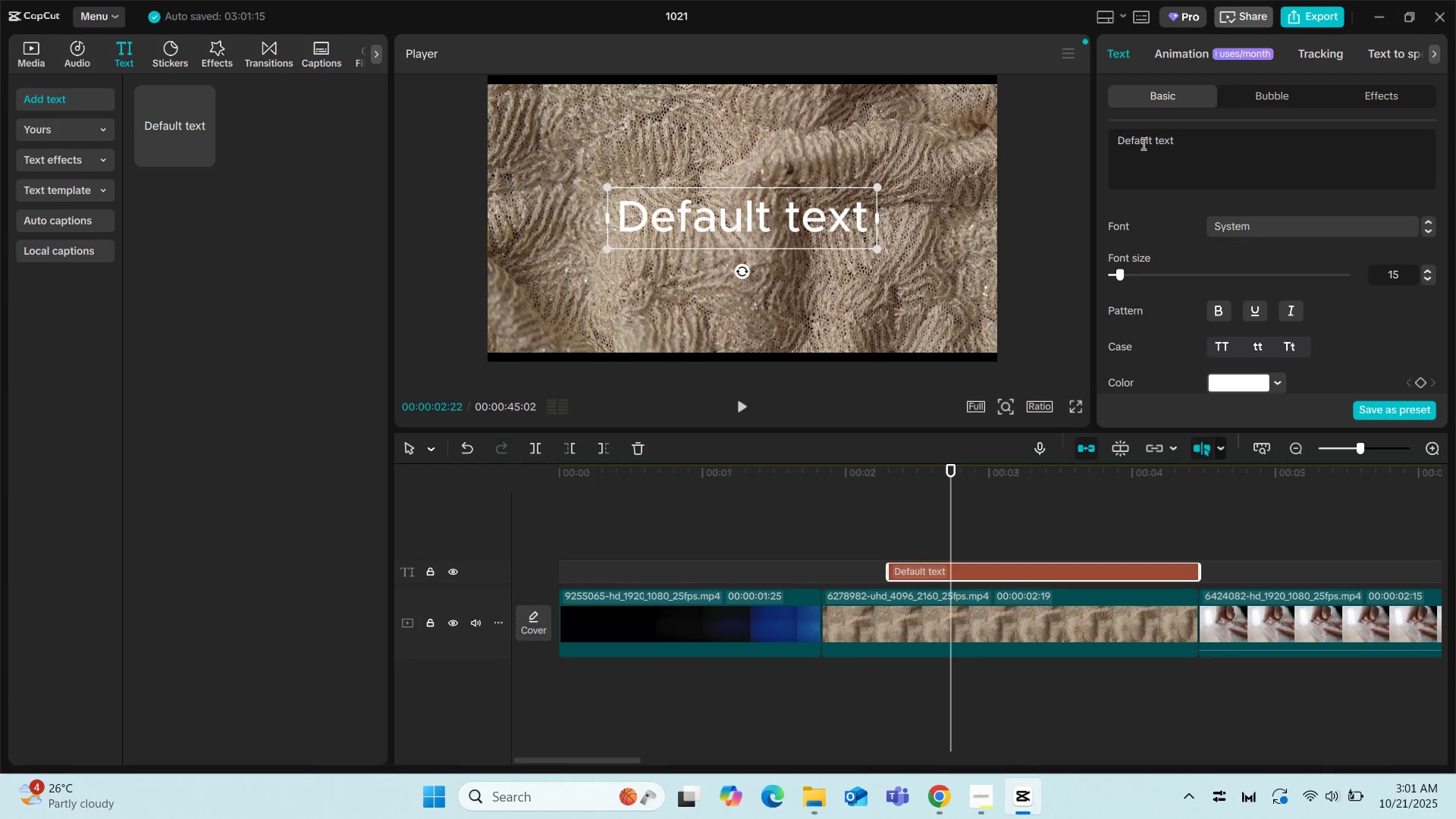 
left_click_drag(start_coordinate=[1188, 140], to_coordinate=[1094, 141])
 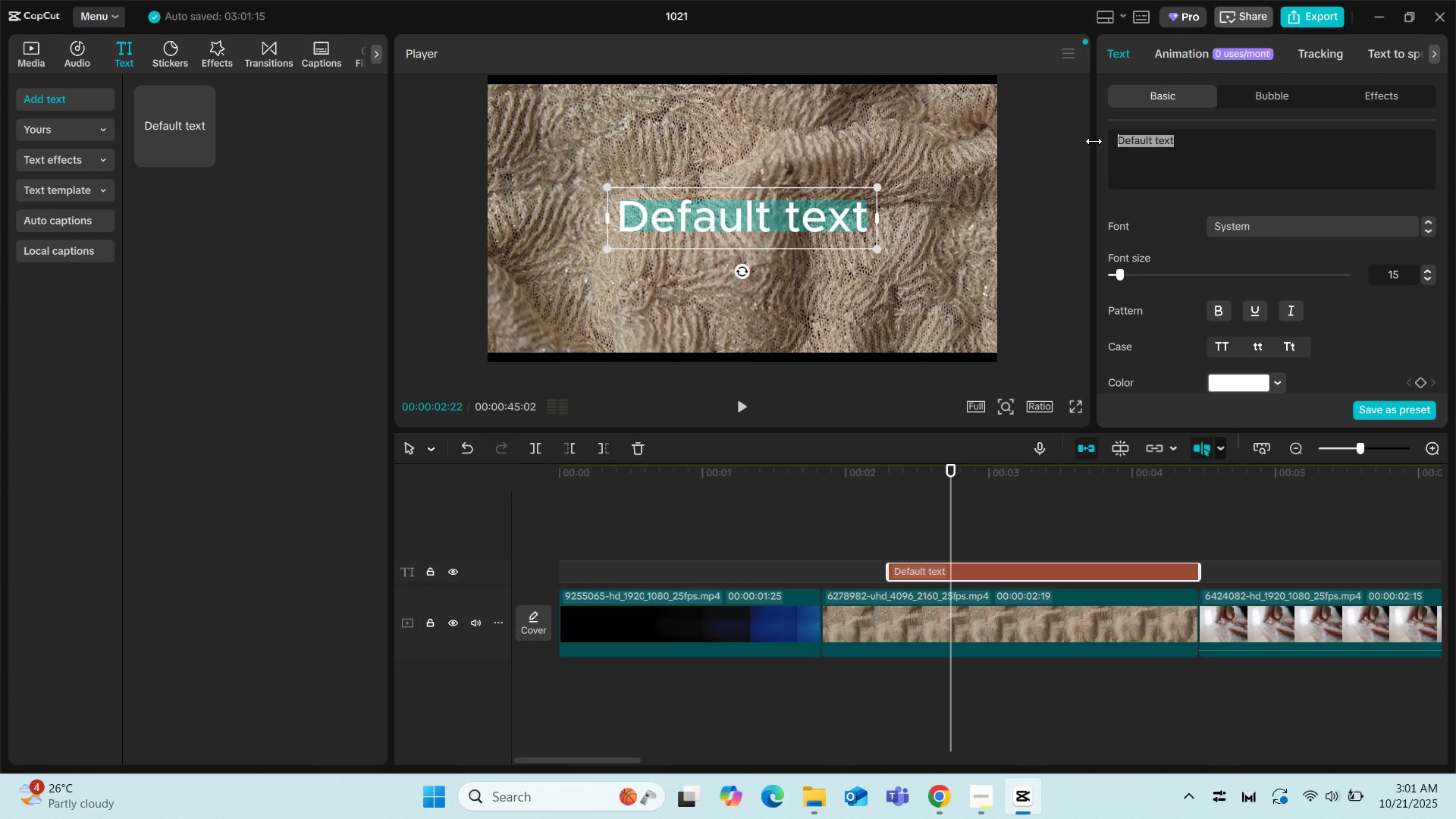 
type(Waht)
key(Backspace)
key(Backspace)
key(Backspace)
type(hat)
 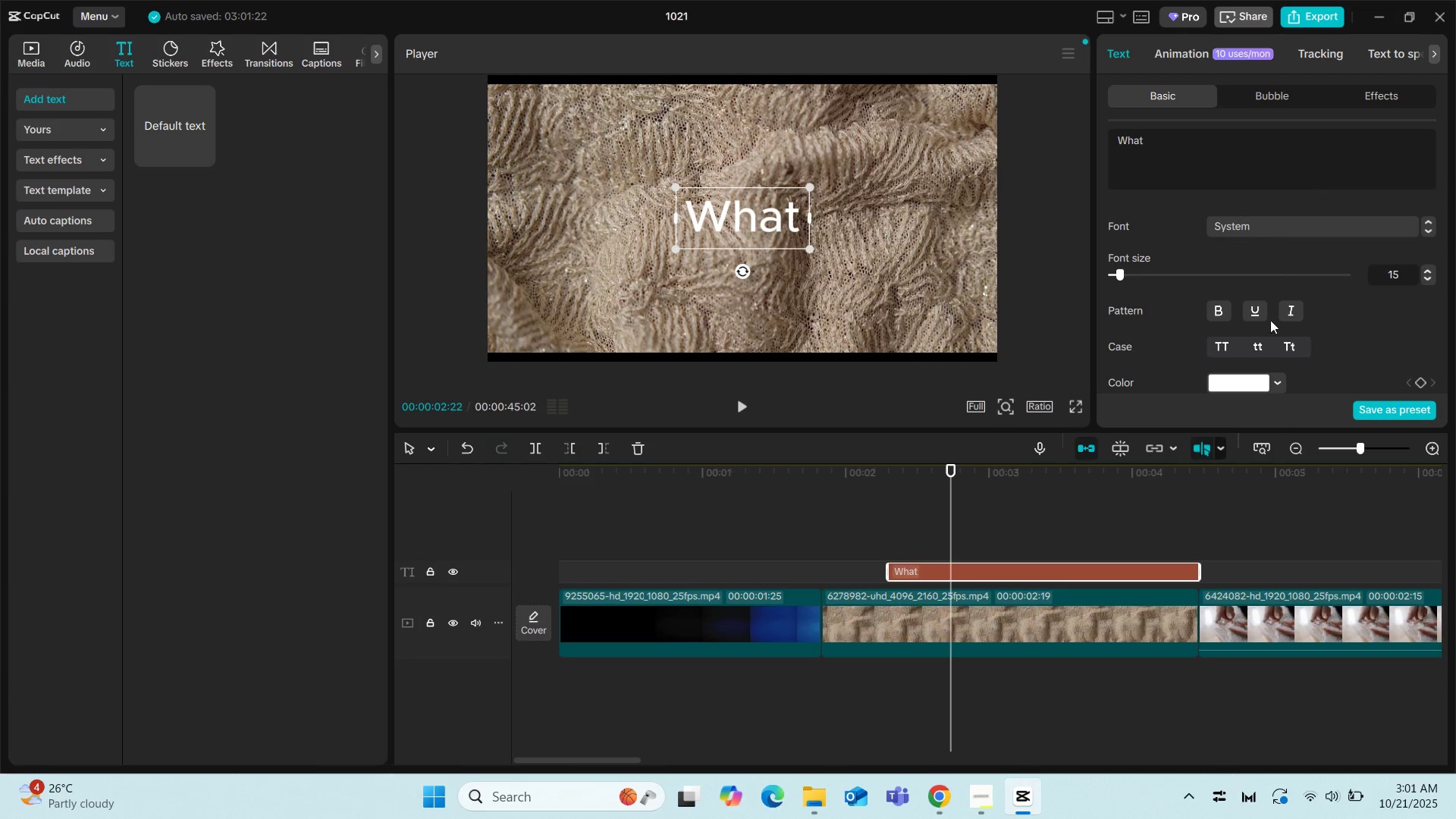 
left_click([1291, 319])
 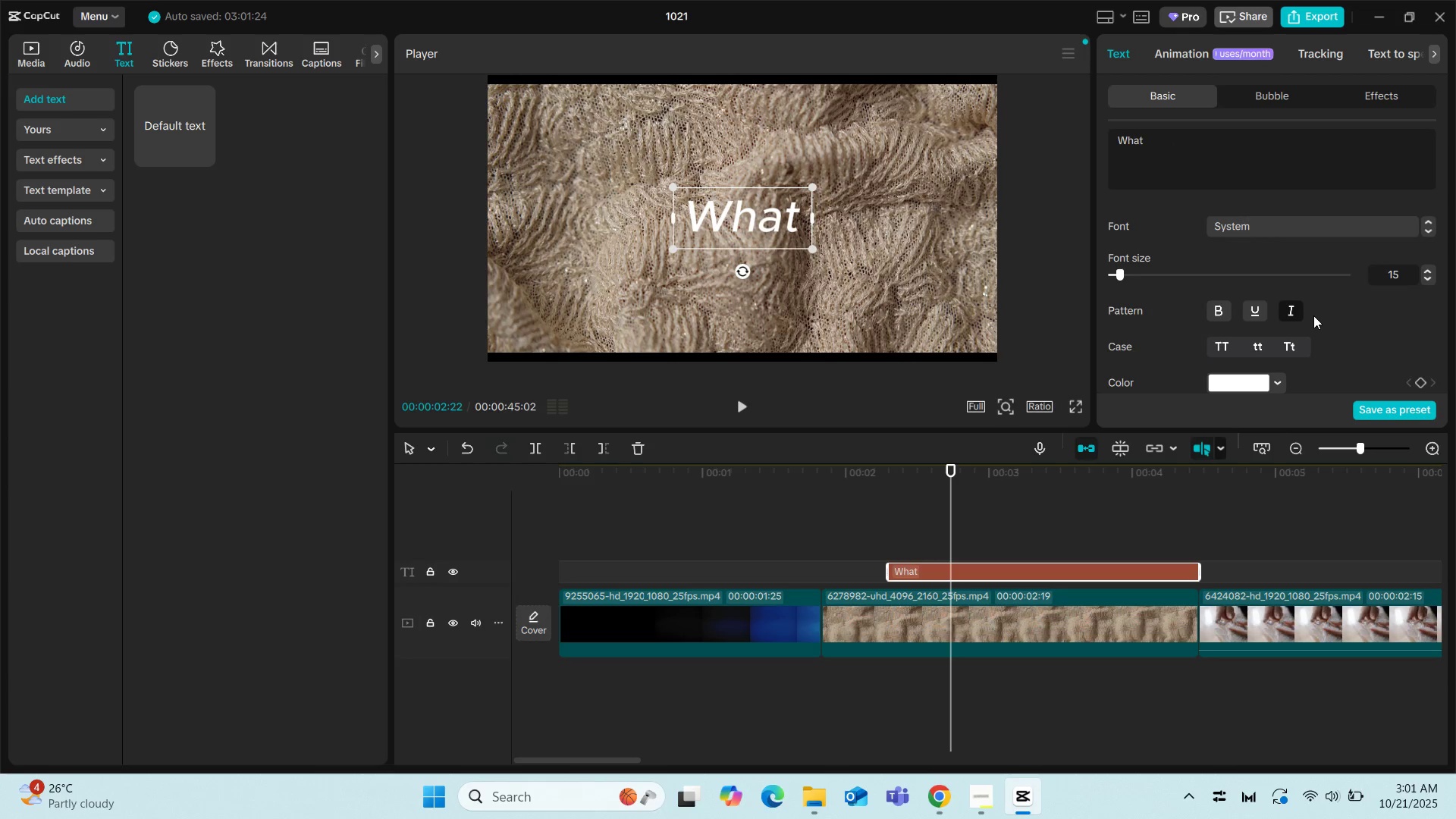 
left_click([1258, 309])
 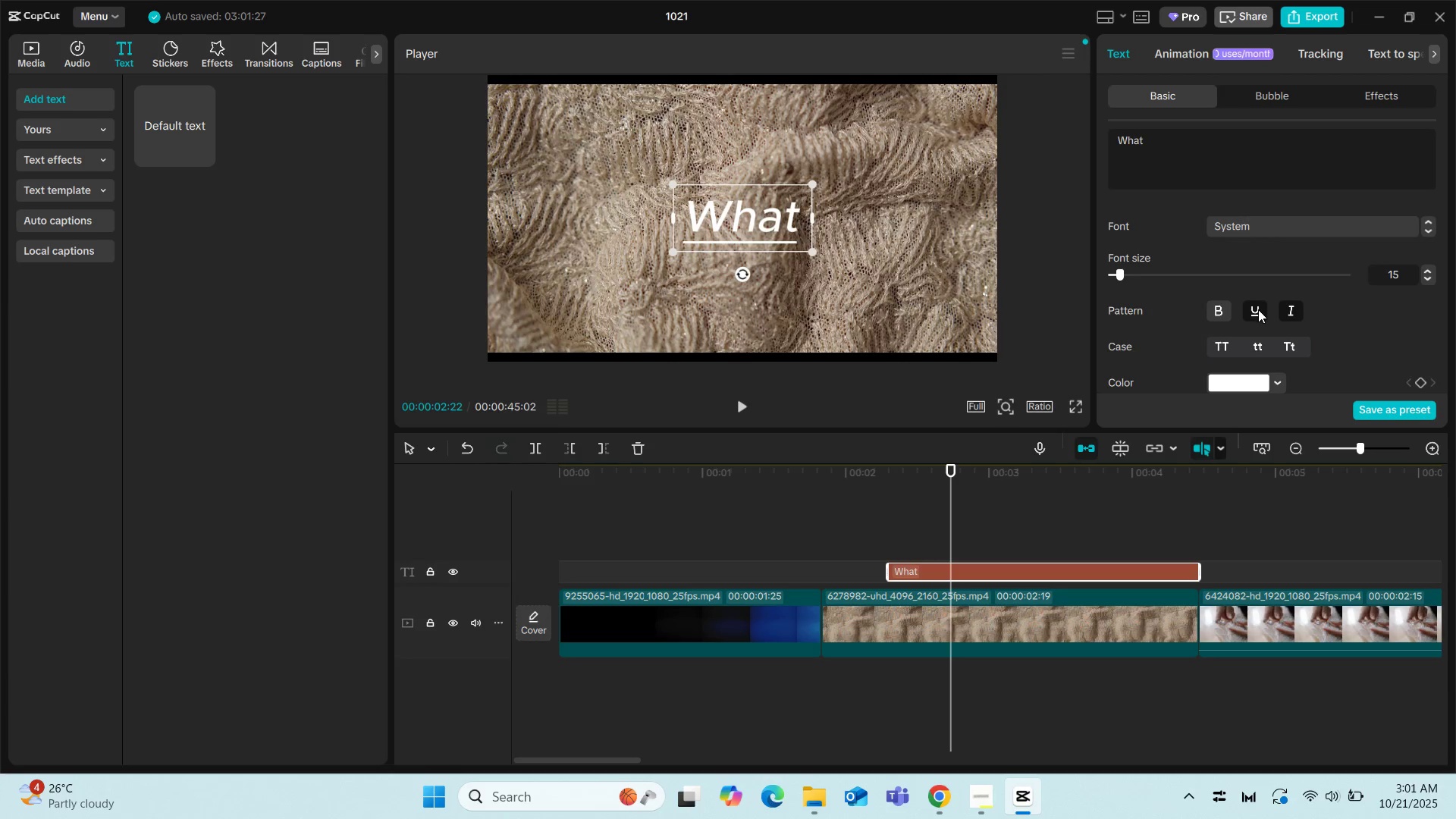 
left_click([1258, 309])
 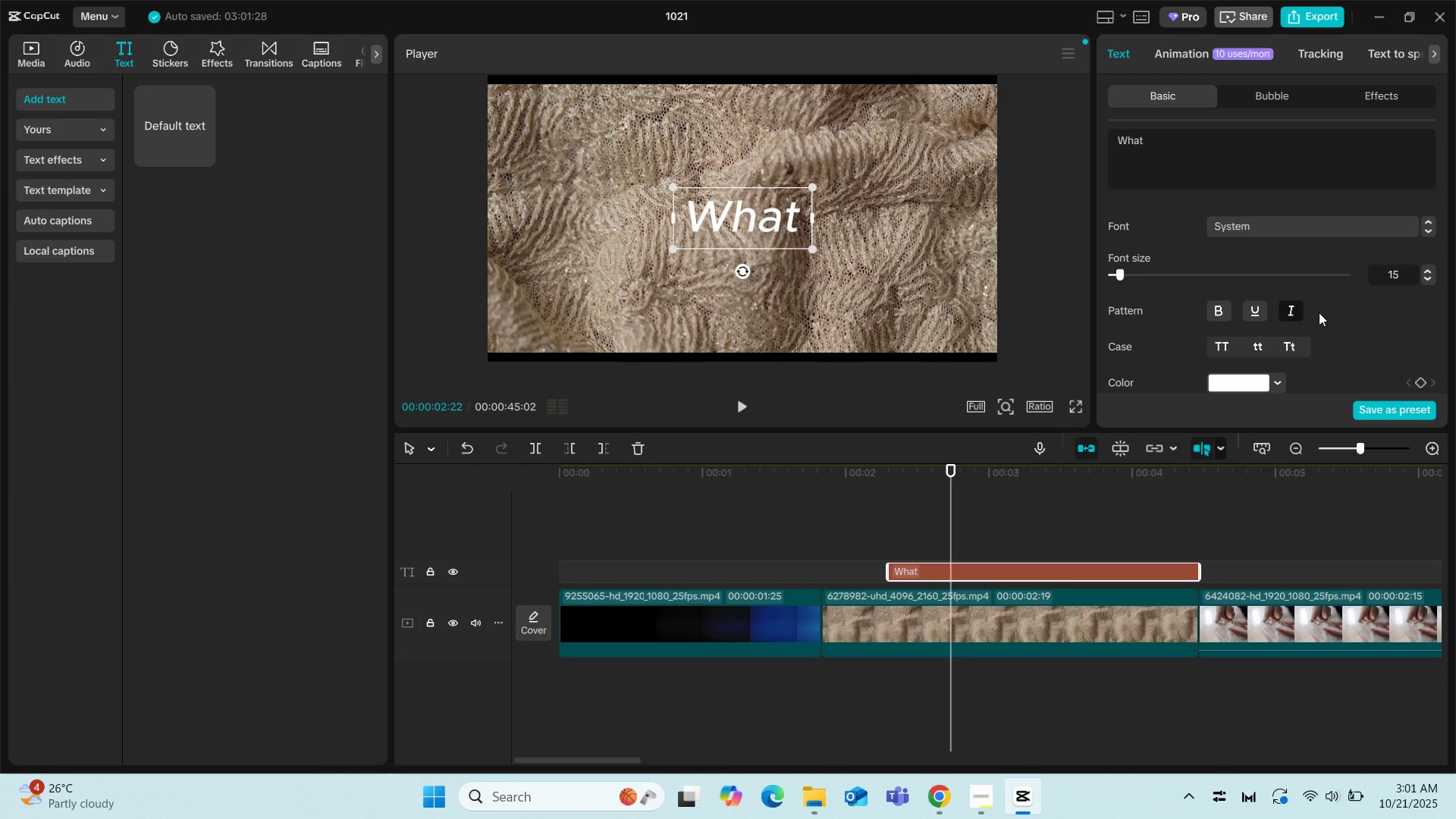 
scroll: coordinate [1339, 315], scroll_direction: down, amount: 1.0
 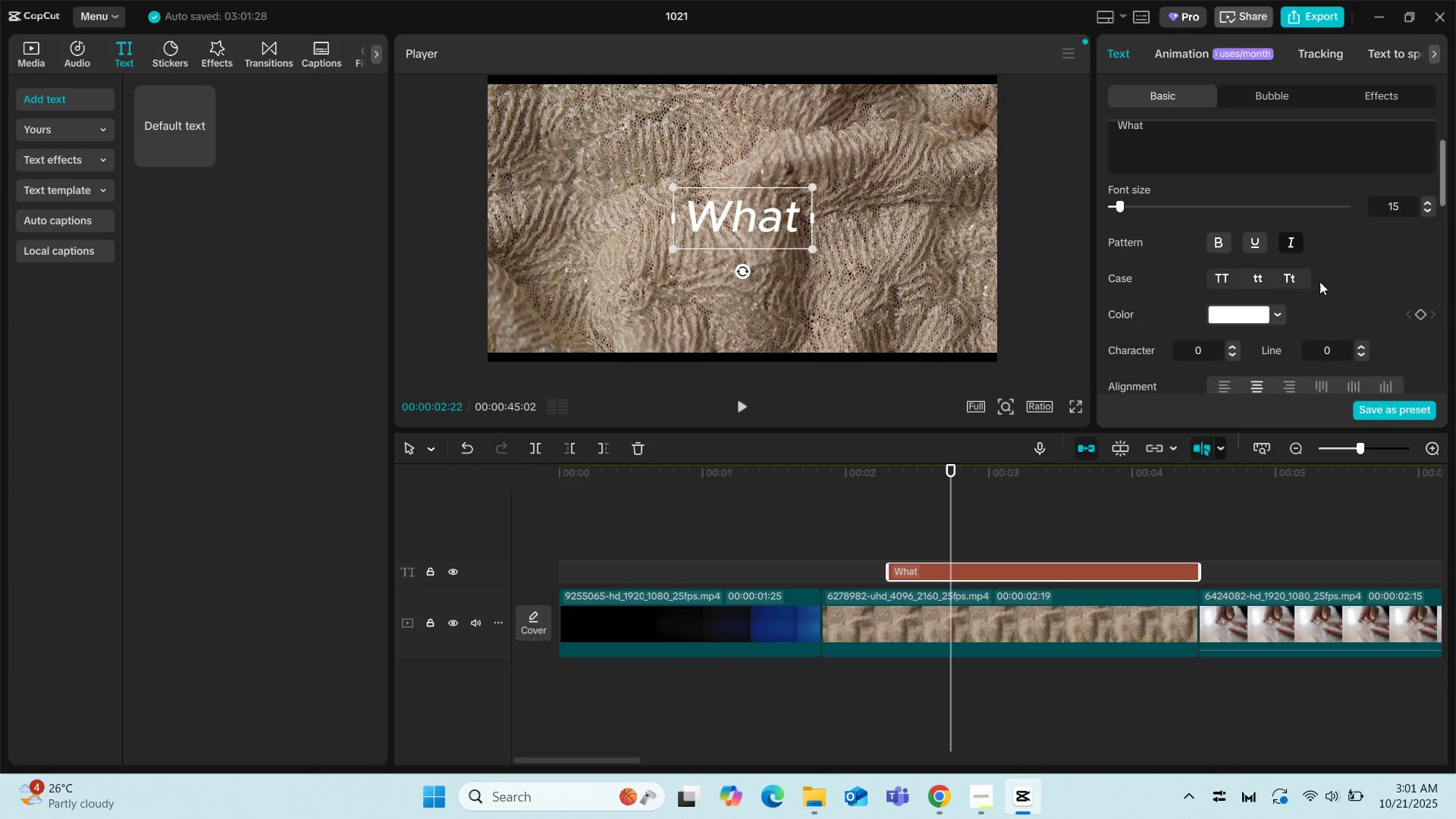 
scroll: coordinate [1320, 281], scroll_direction: up, amount: 1.0
 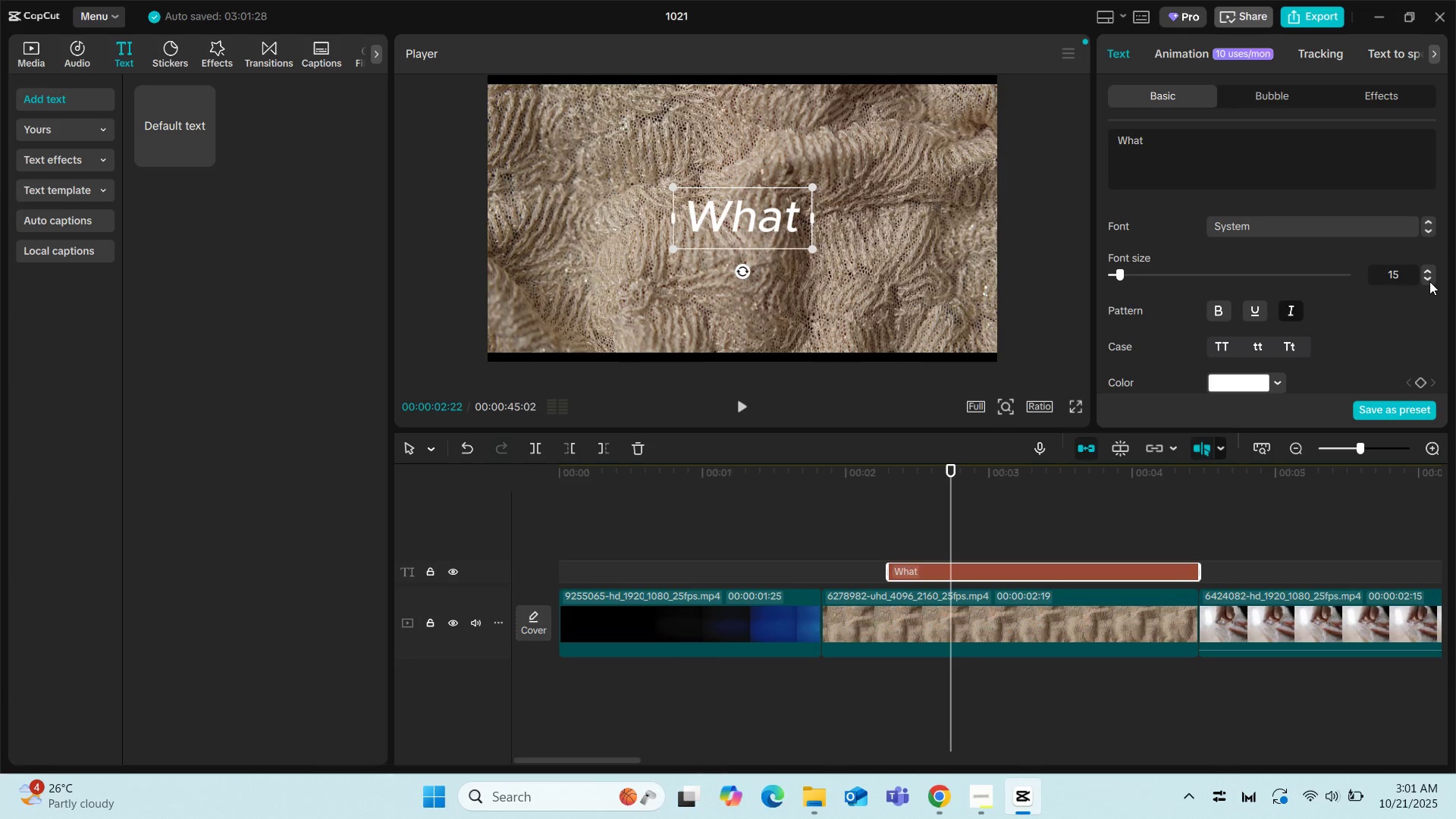 
double_click([1429, 281])
 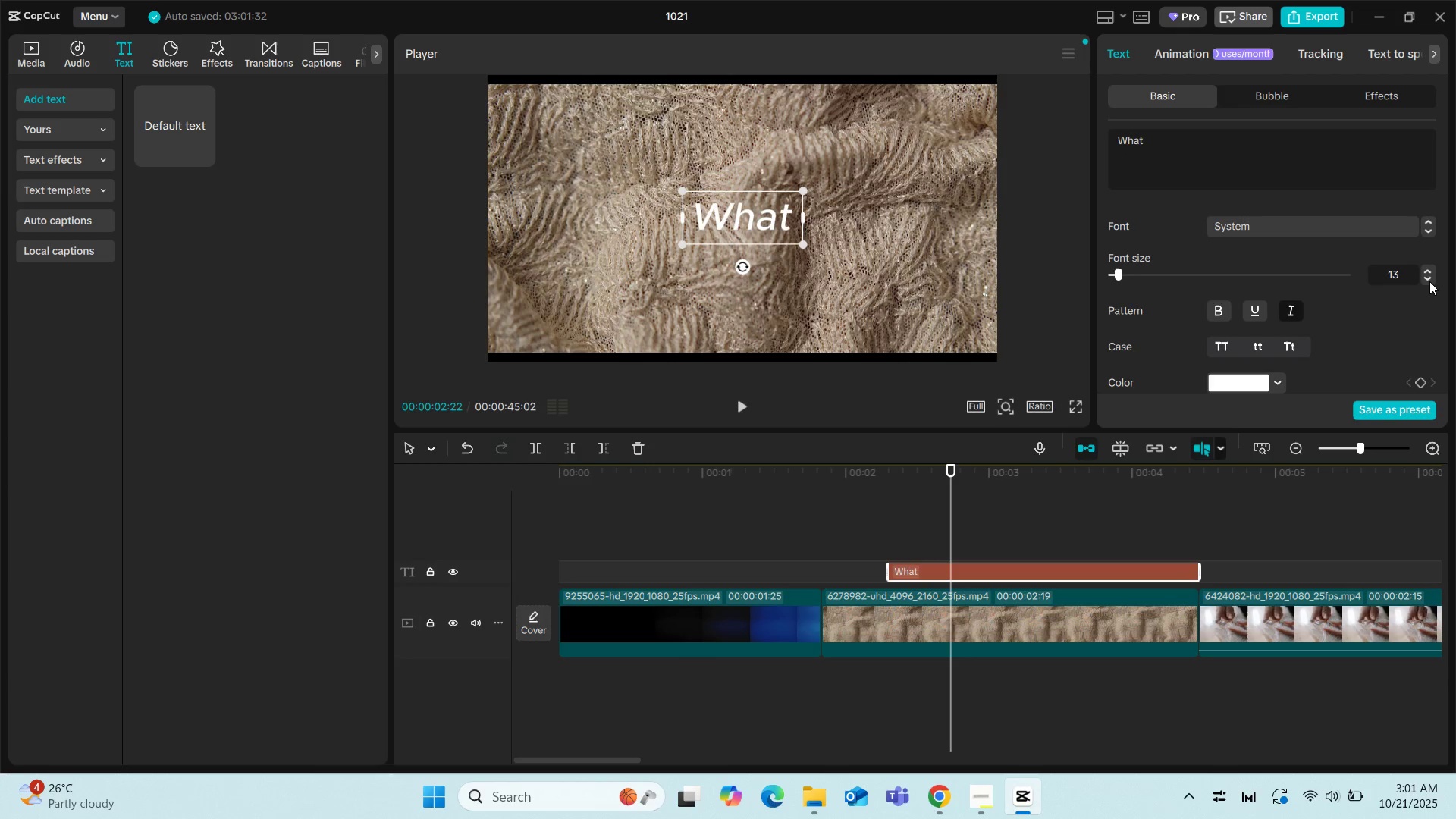 
left_click([1429, 281])
 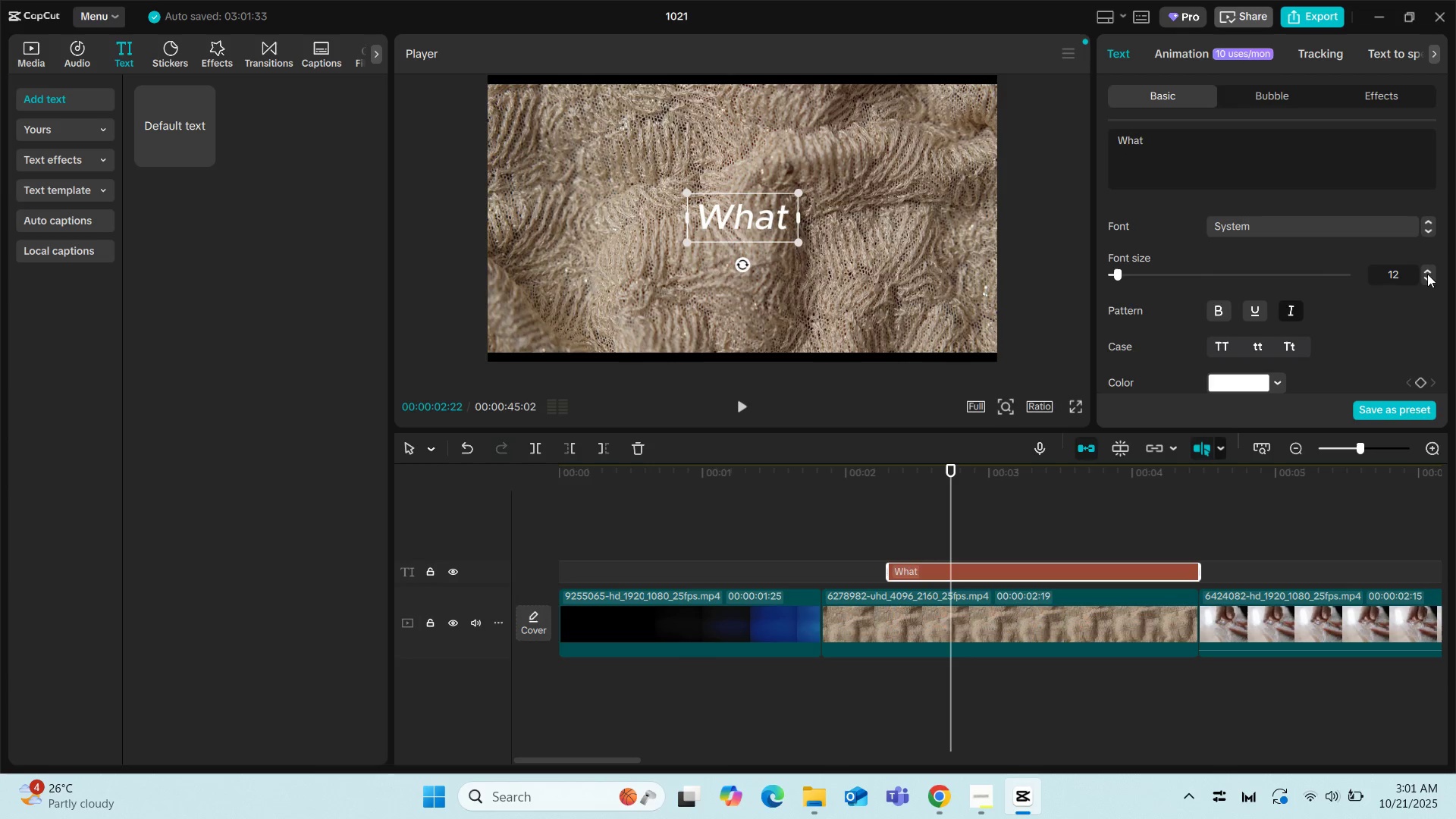 
left_click([1427, 273])
 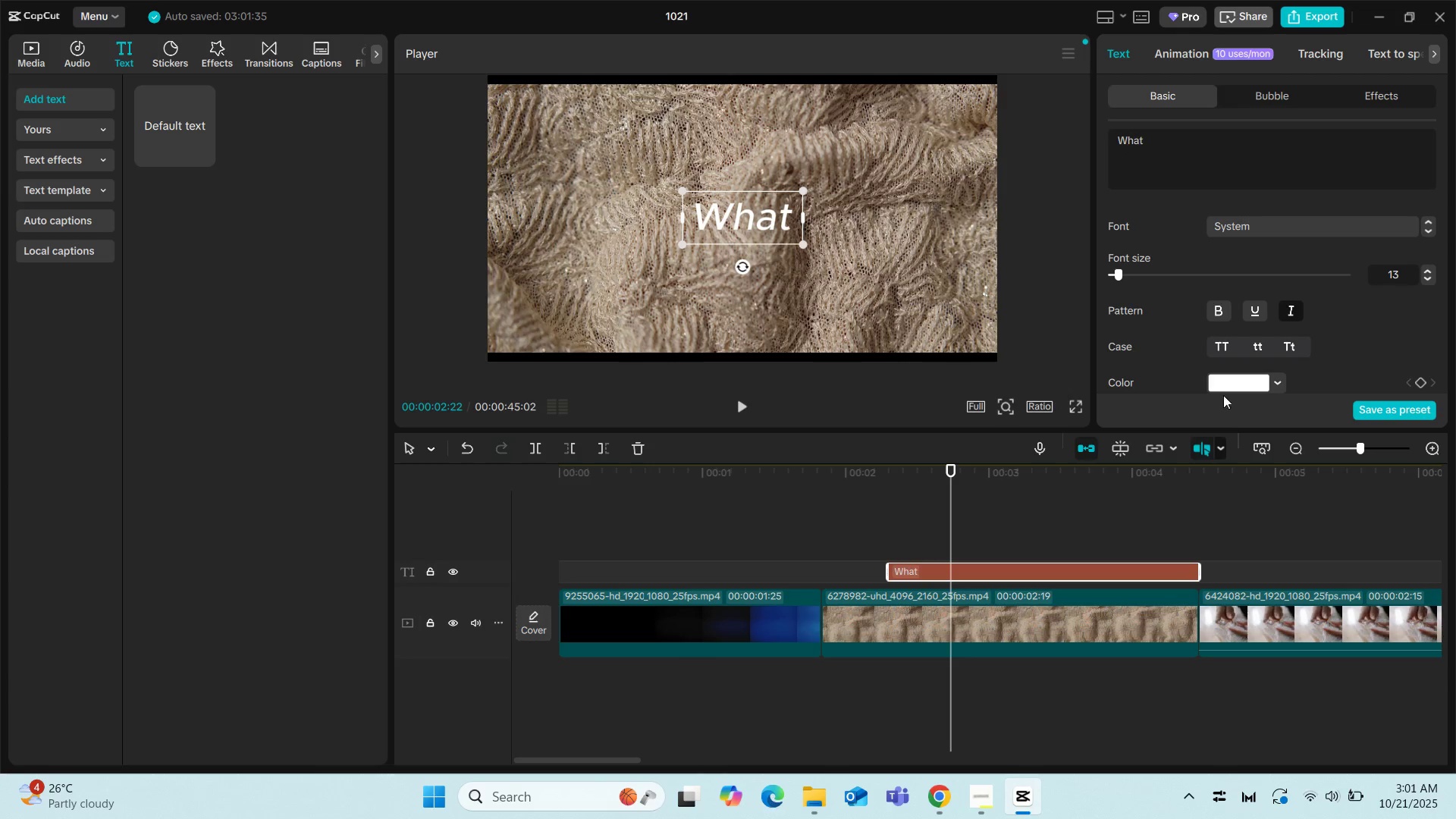 
scroll: coordinate [1329, 332], scroll_direction: down, amount: 5.0
 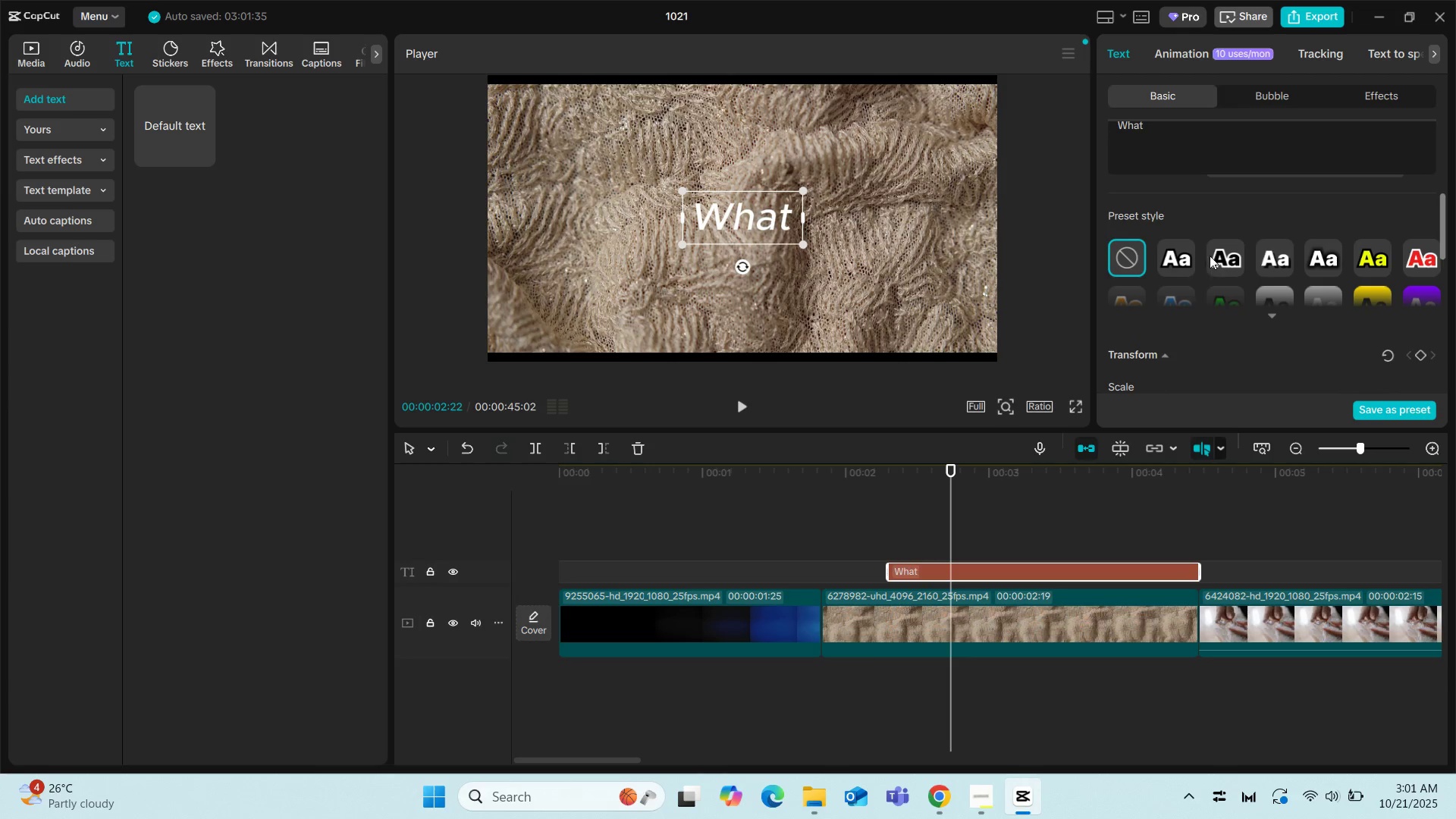 
left_click([1210, 256])
 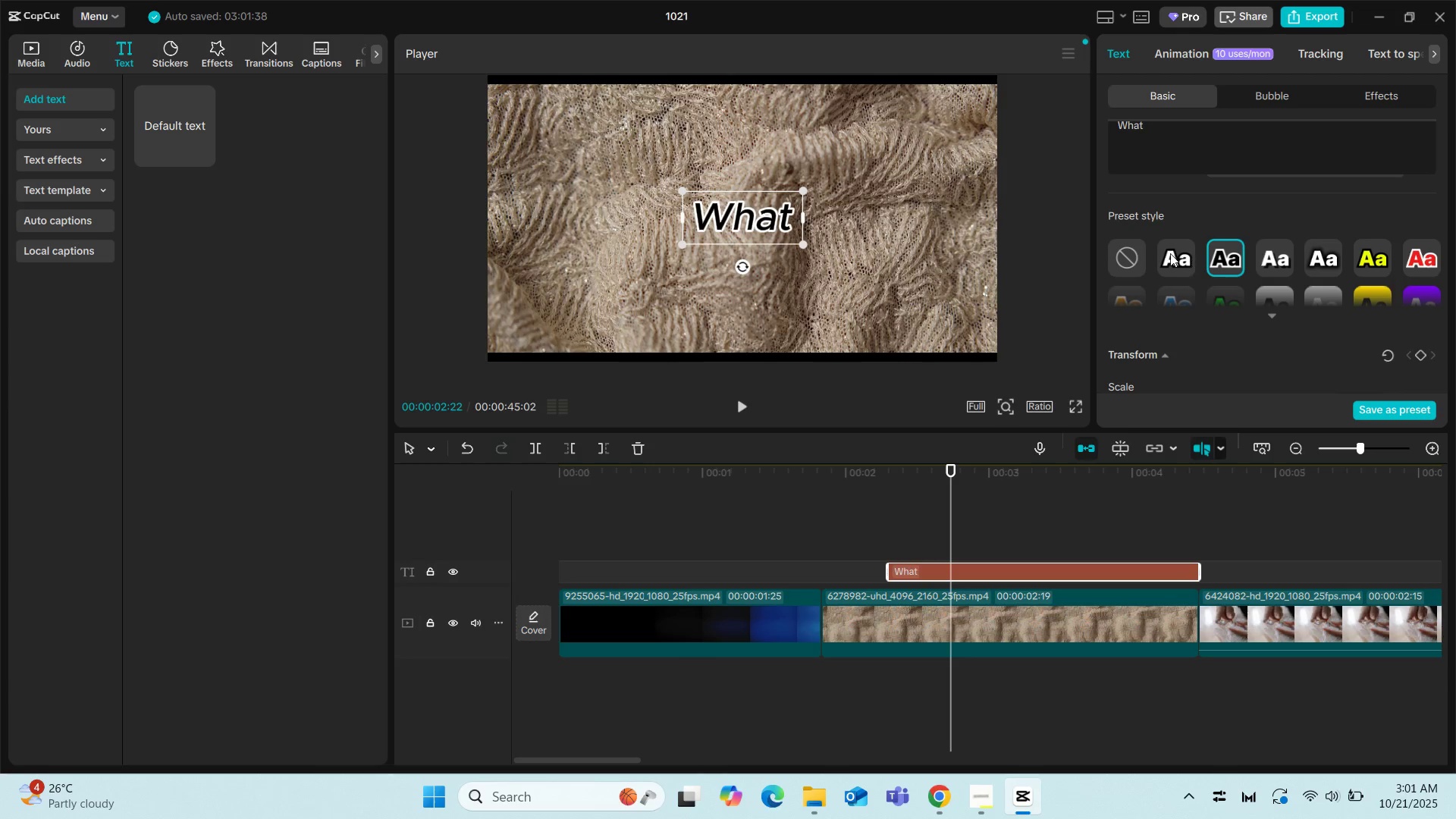 
left_click([1170, 253])
 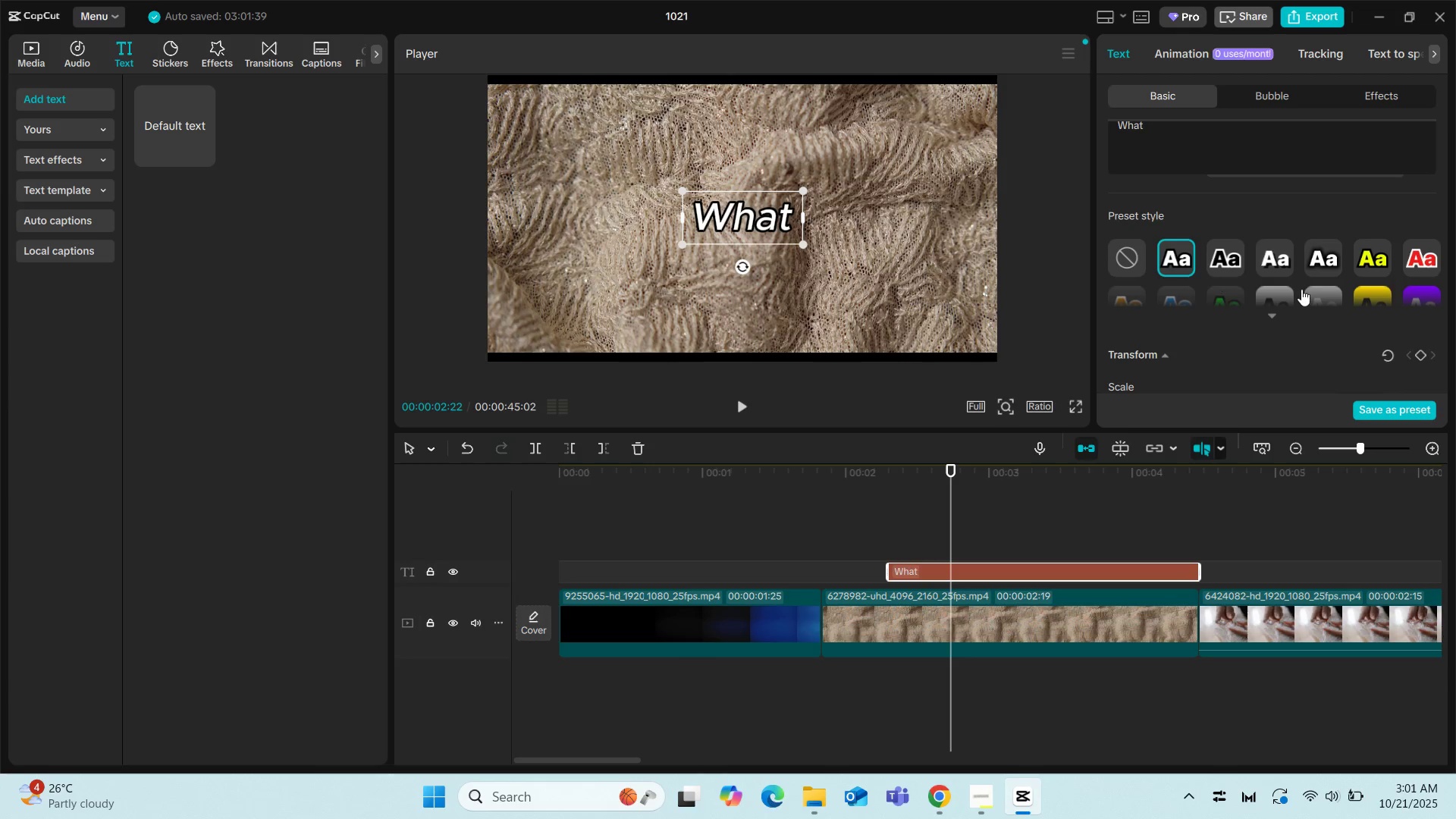 
scroll: coordinate [1333, 280], scroll_direction: down, amount: 2.0
 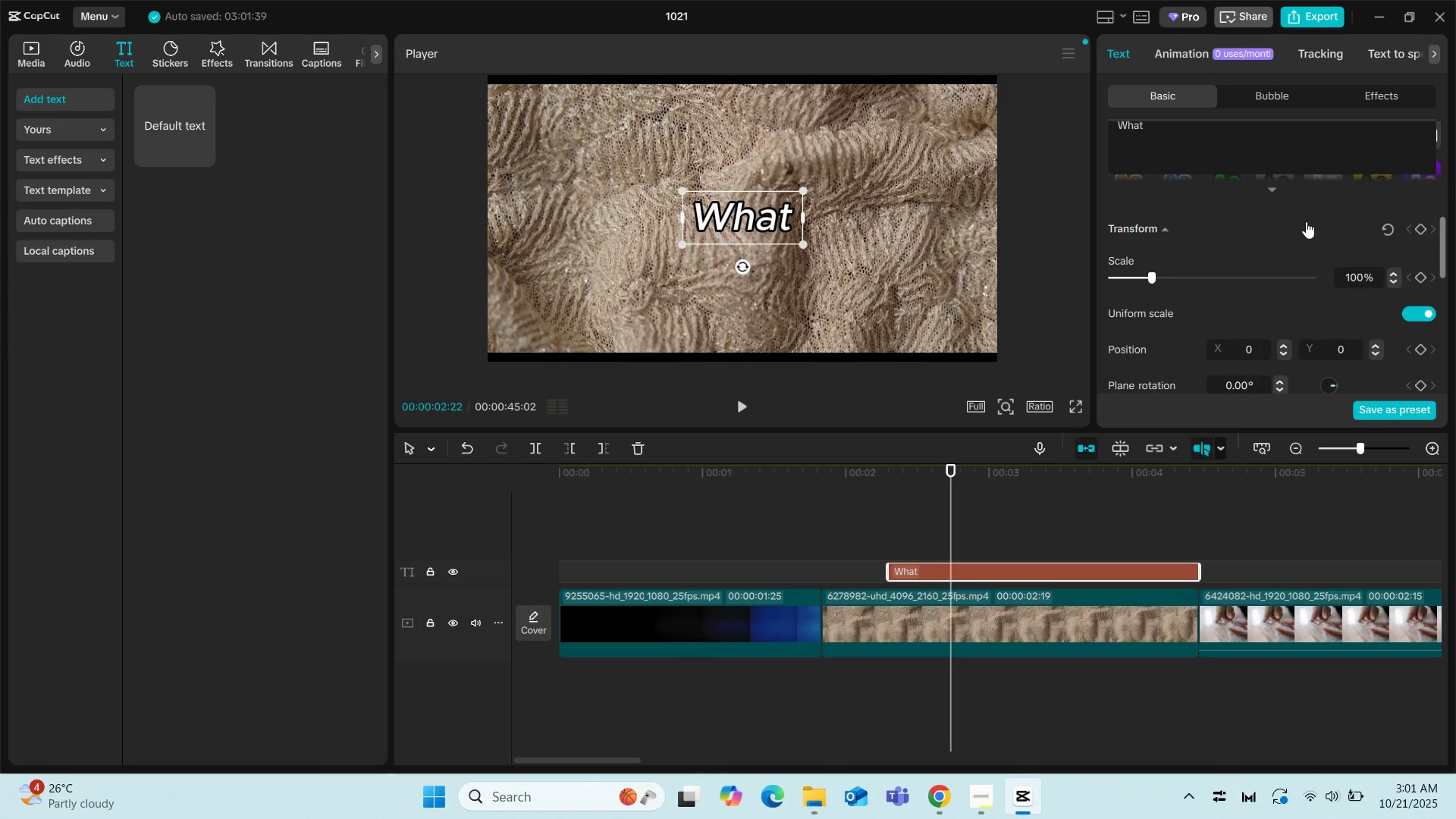 
scroll: coordinate [1359, 240], scroll_direction: up, amount: 2.0
 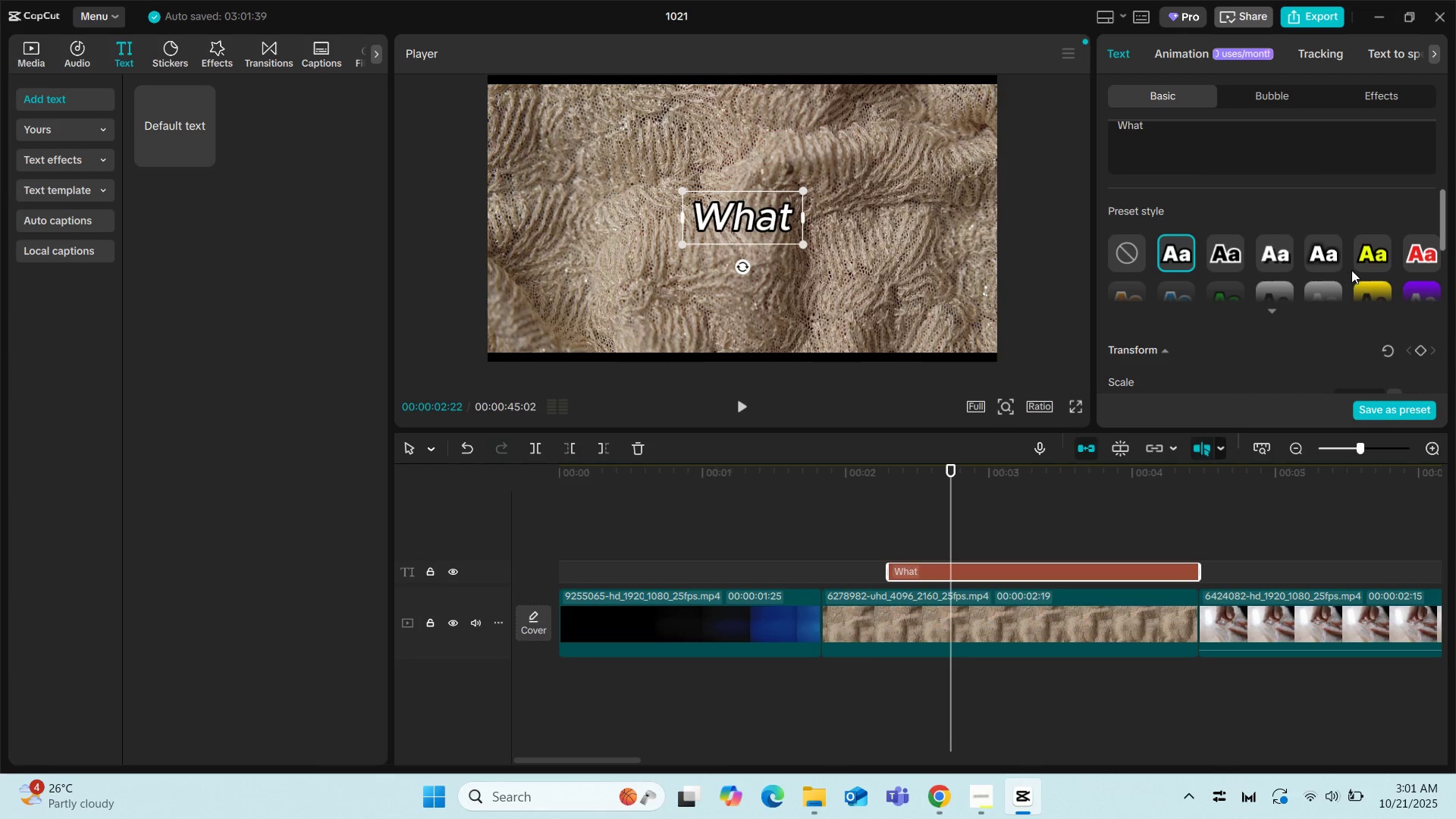 
scroll: coordinate [1351, 270], scroll_direction: down, amount: 1.0
 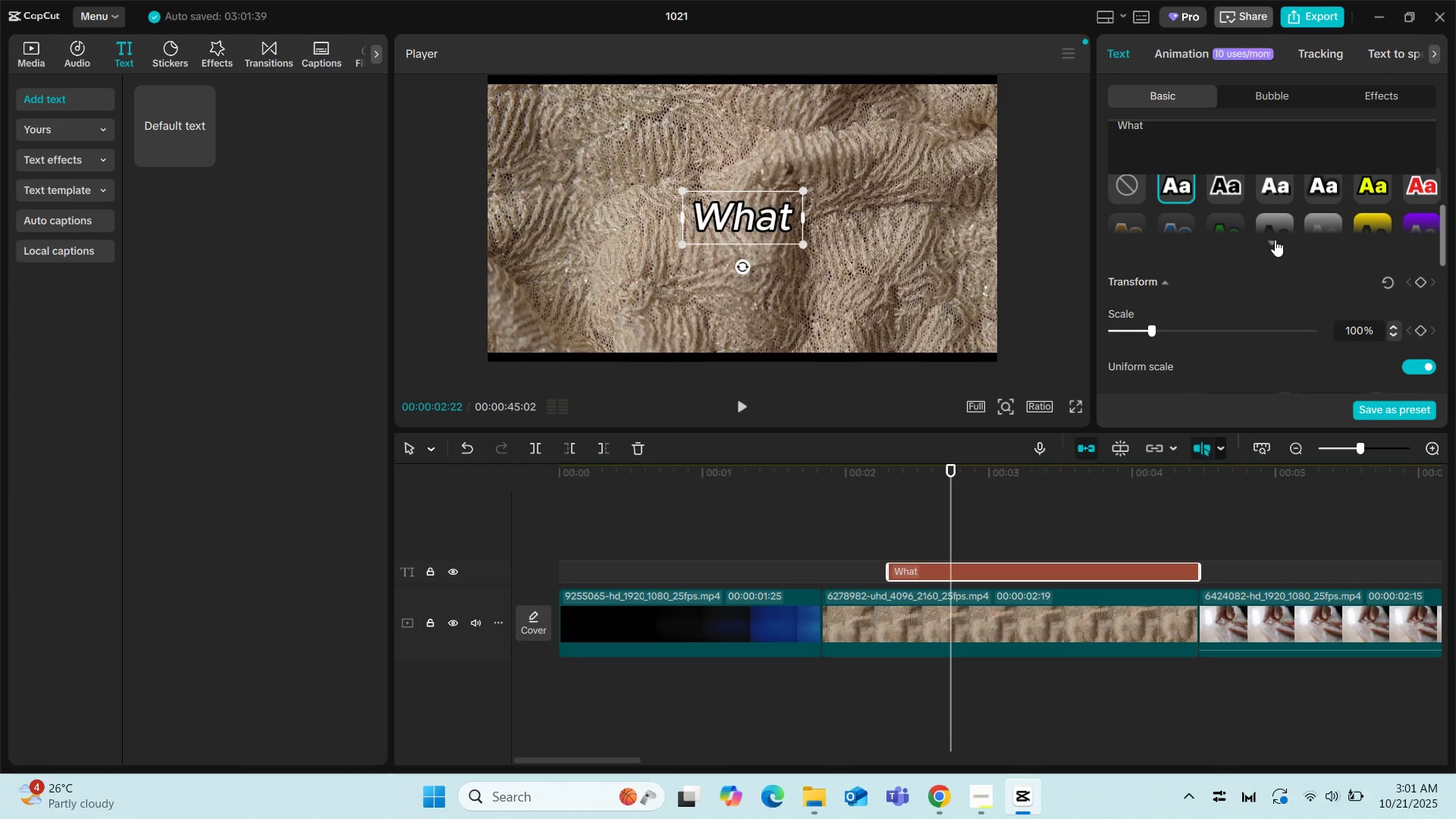 
left_click([1274, 240])
 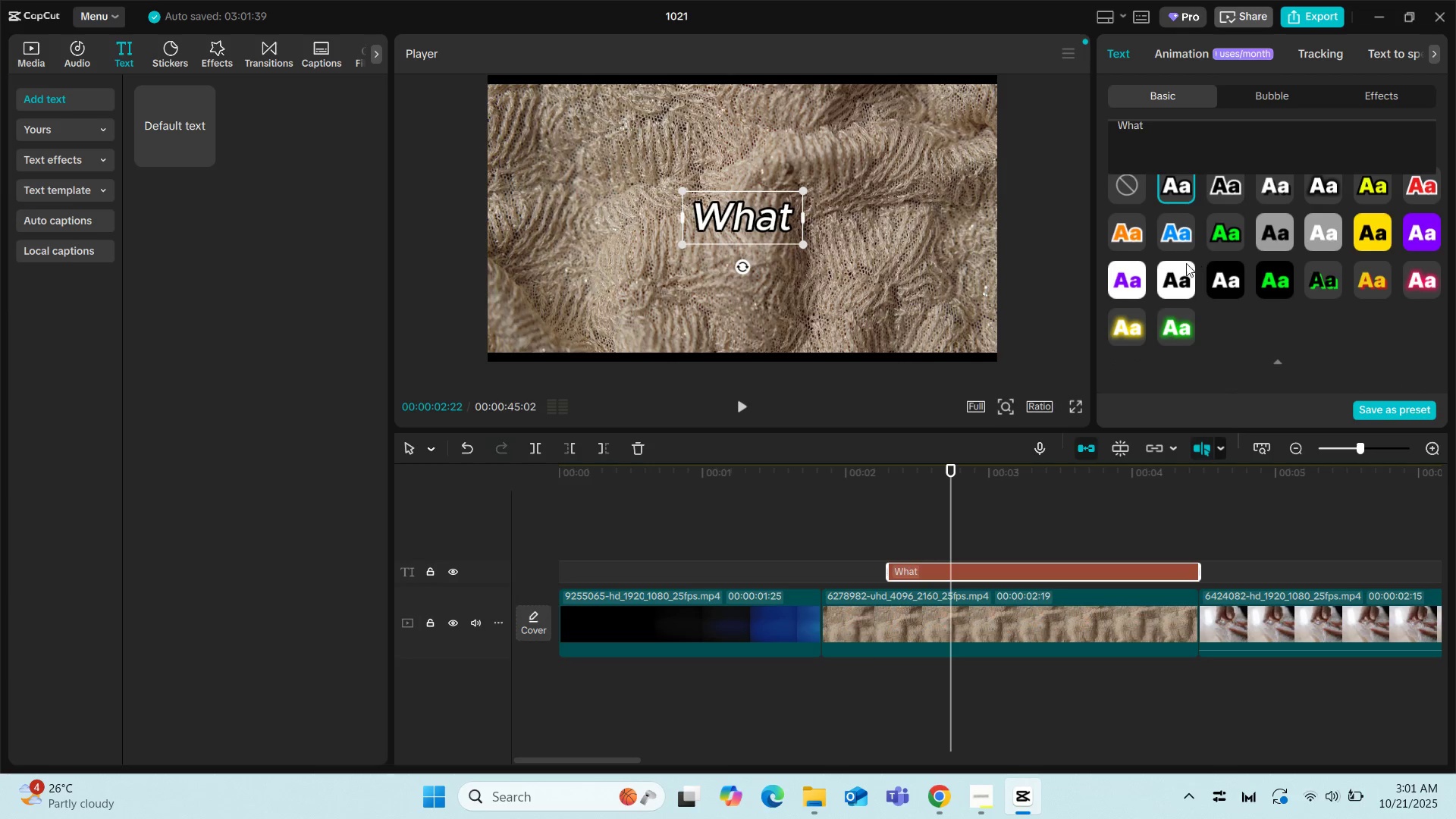 
scroll: coordinate [1213, 290], scroll_direction: down, amount: 1.0
 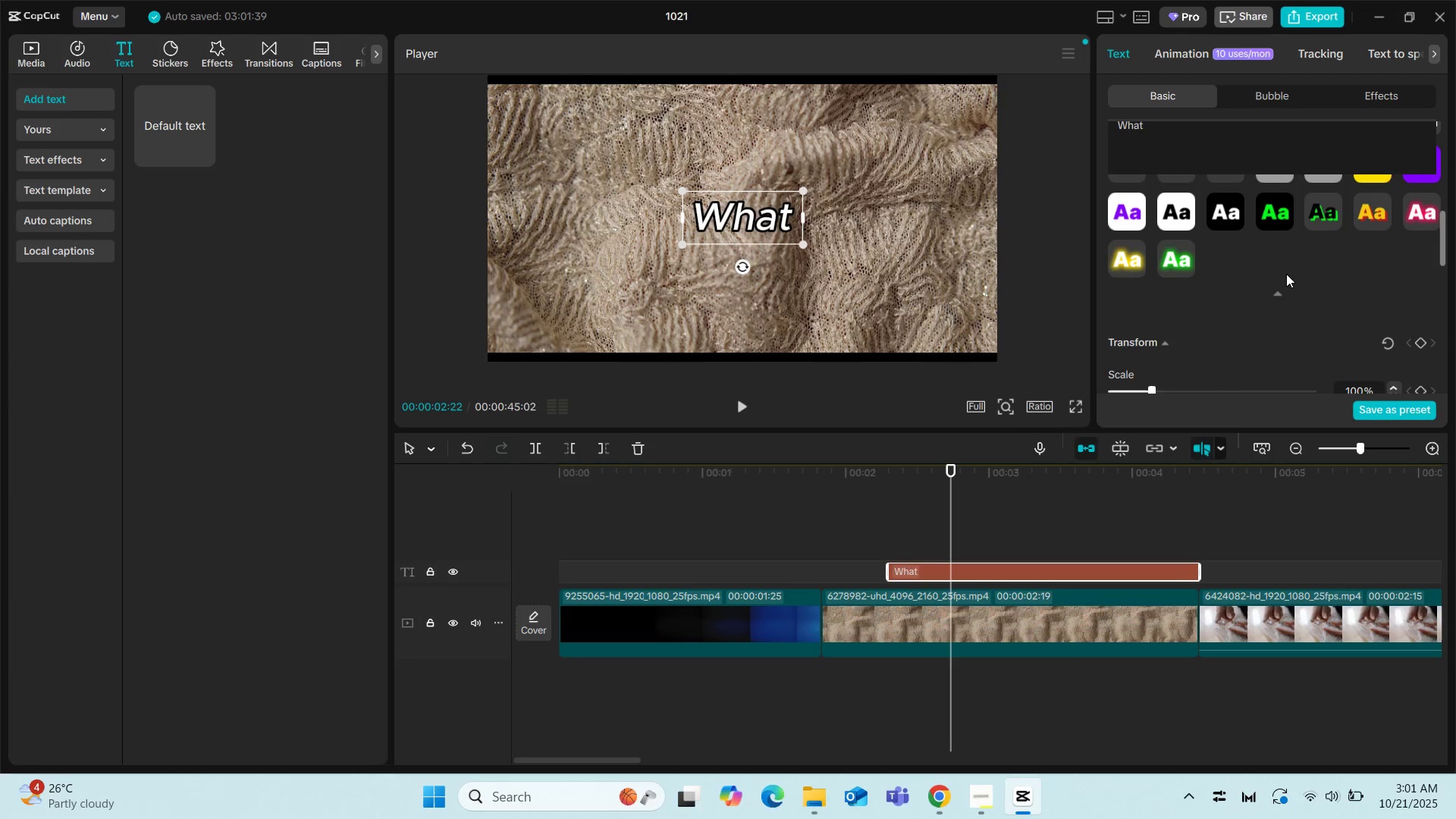 
scroll: coordinate [1233, 288], scroll_direction: up, amount: 2.0
 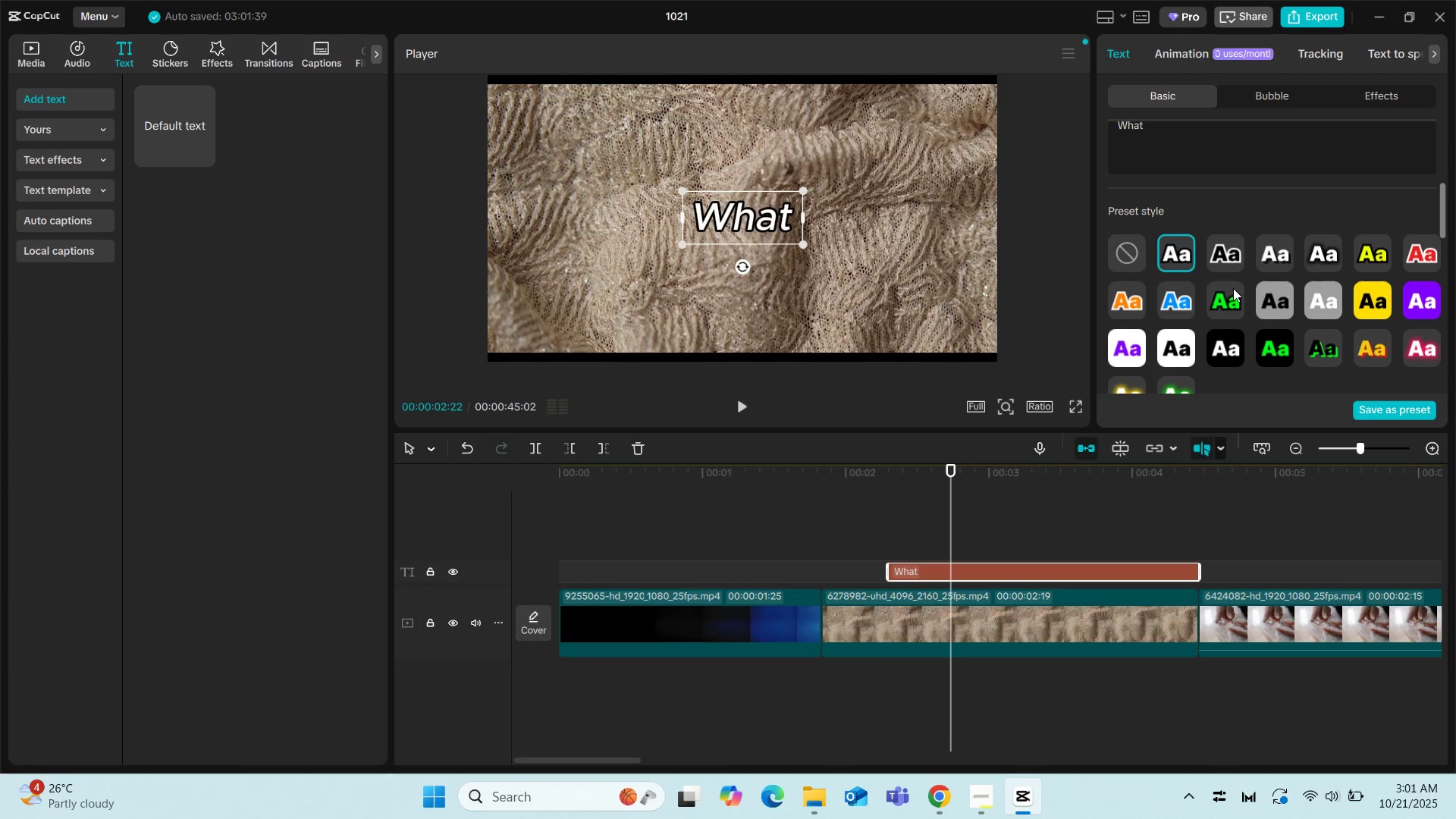 
scroll: coordinate [1233, 288], scroll_direction: down, amount: 1.0
 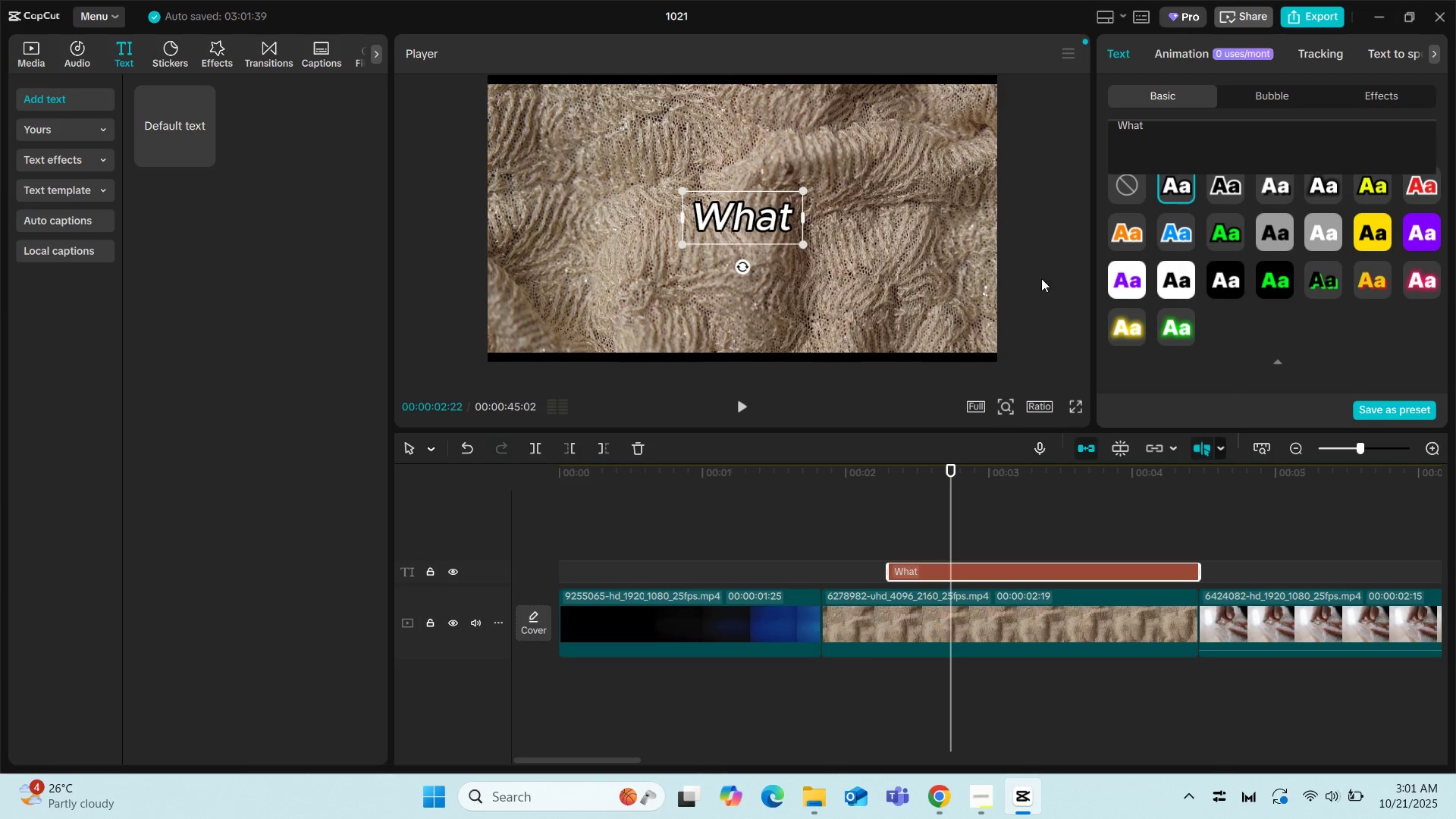 
left_click([1163, 274])
 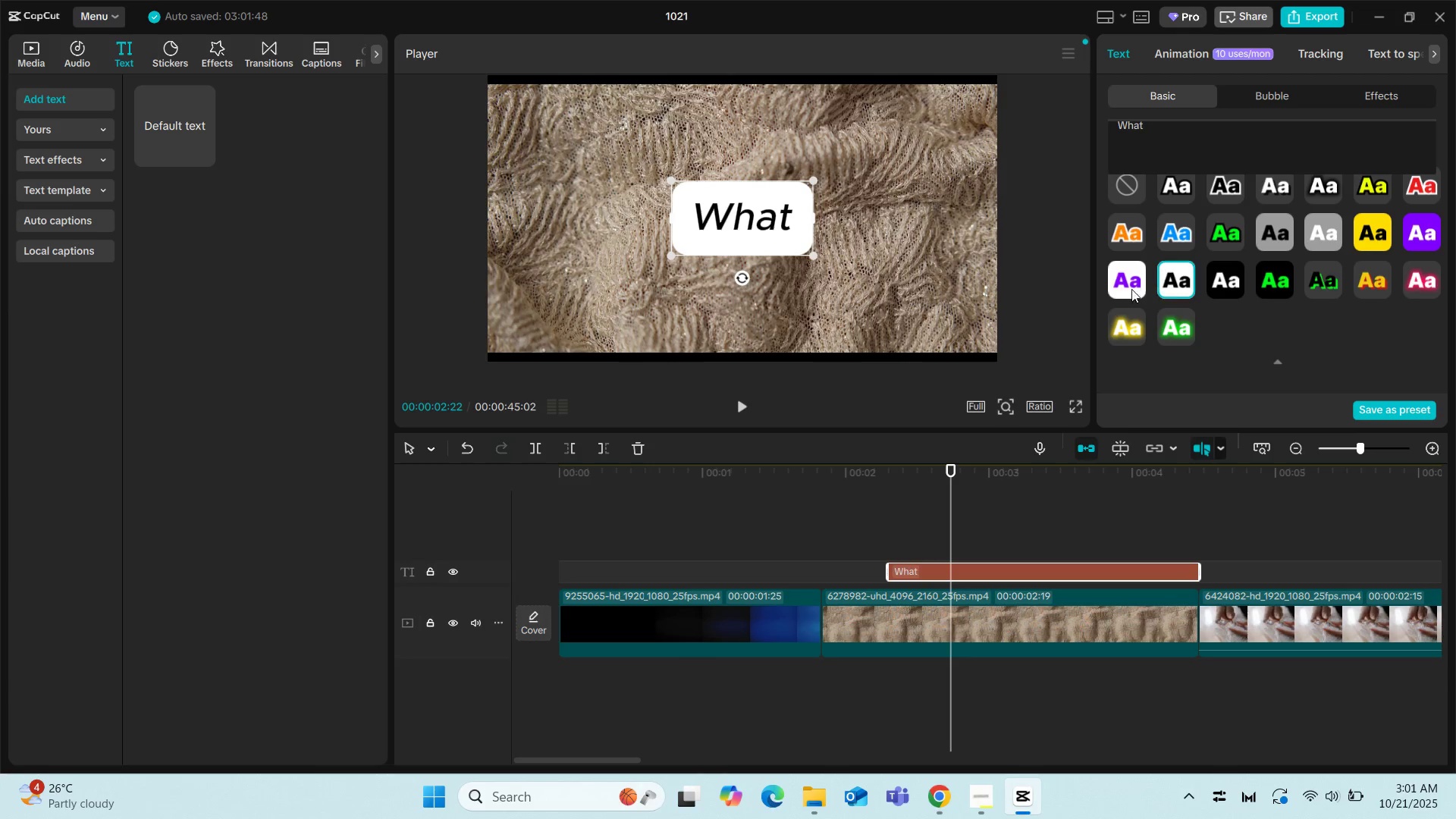 
left_click([1119, 328])
 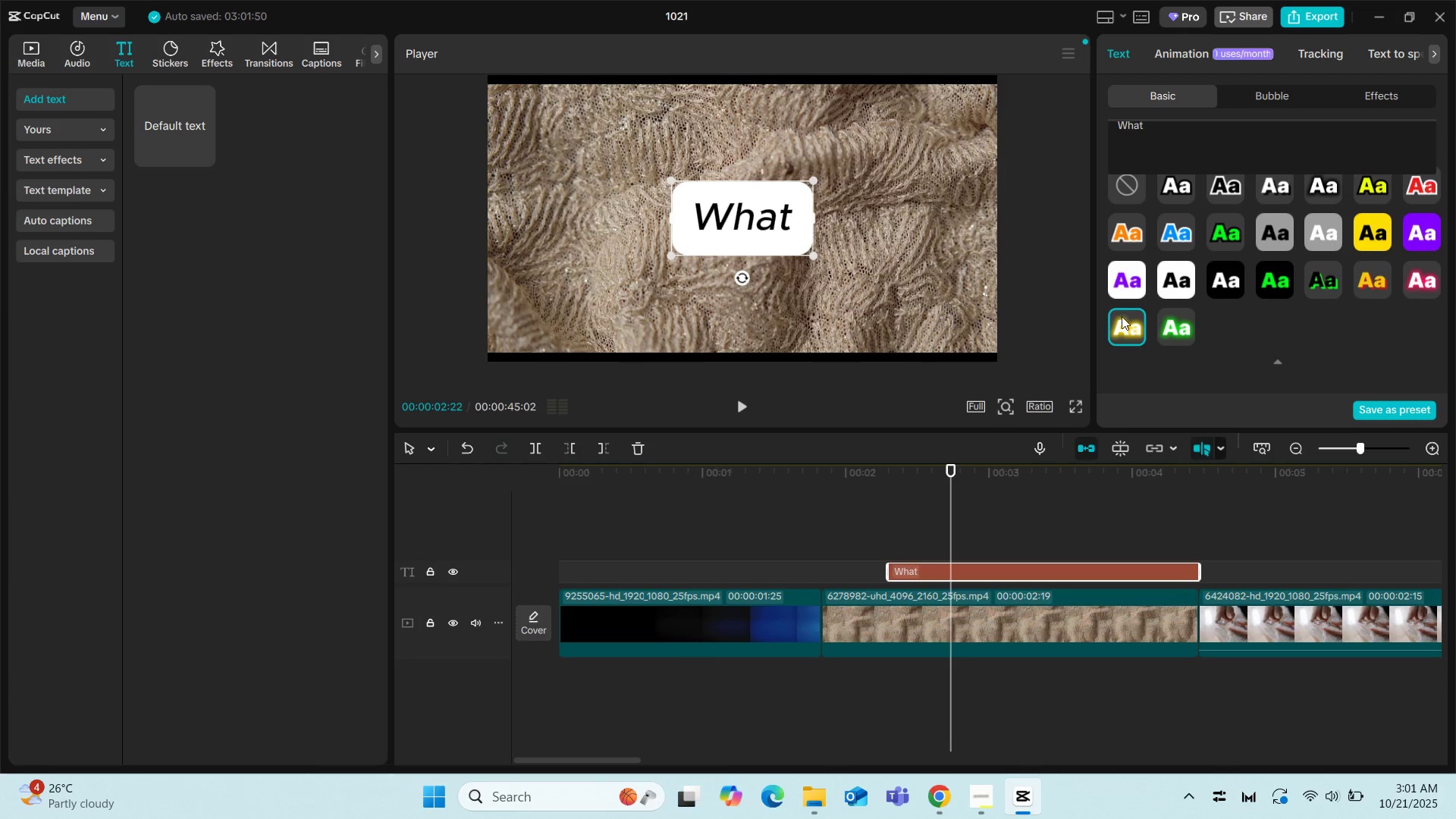 
left_click([1122, 316])
 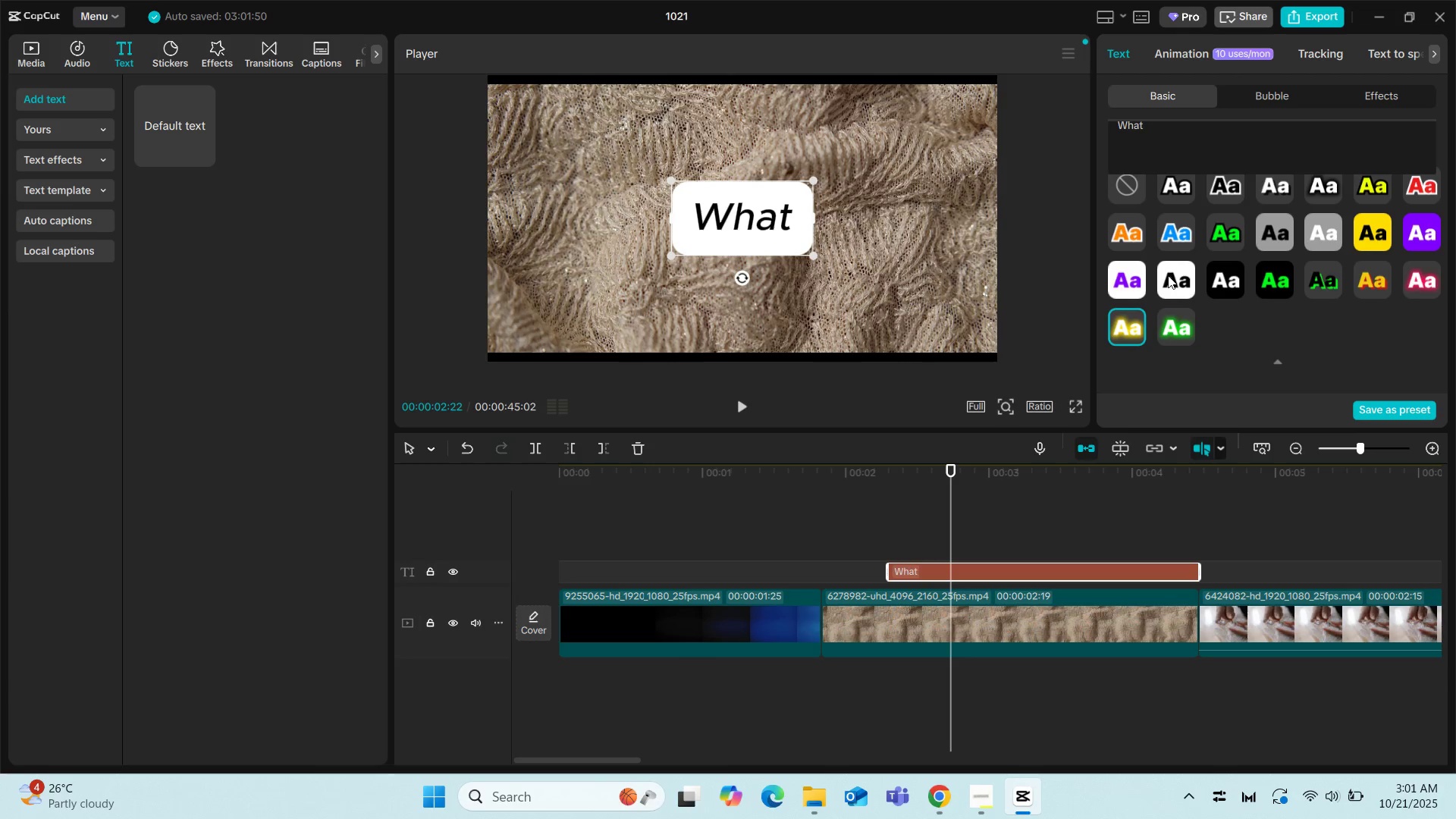 
left_click([1168, 275])
 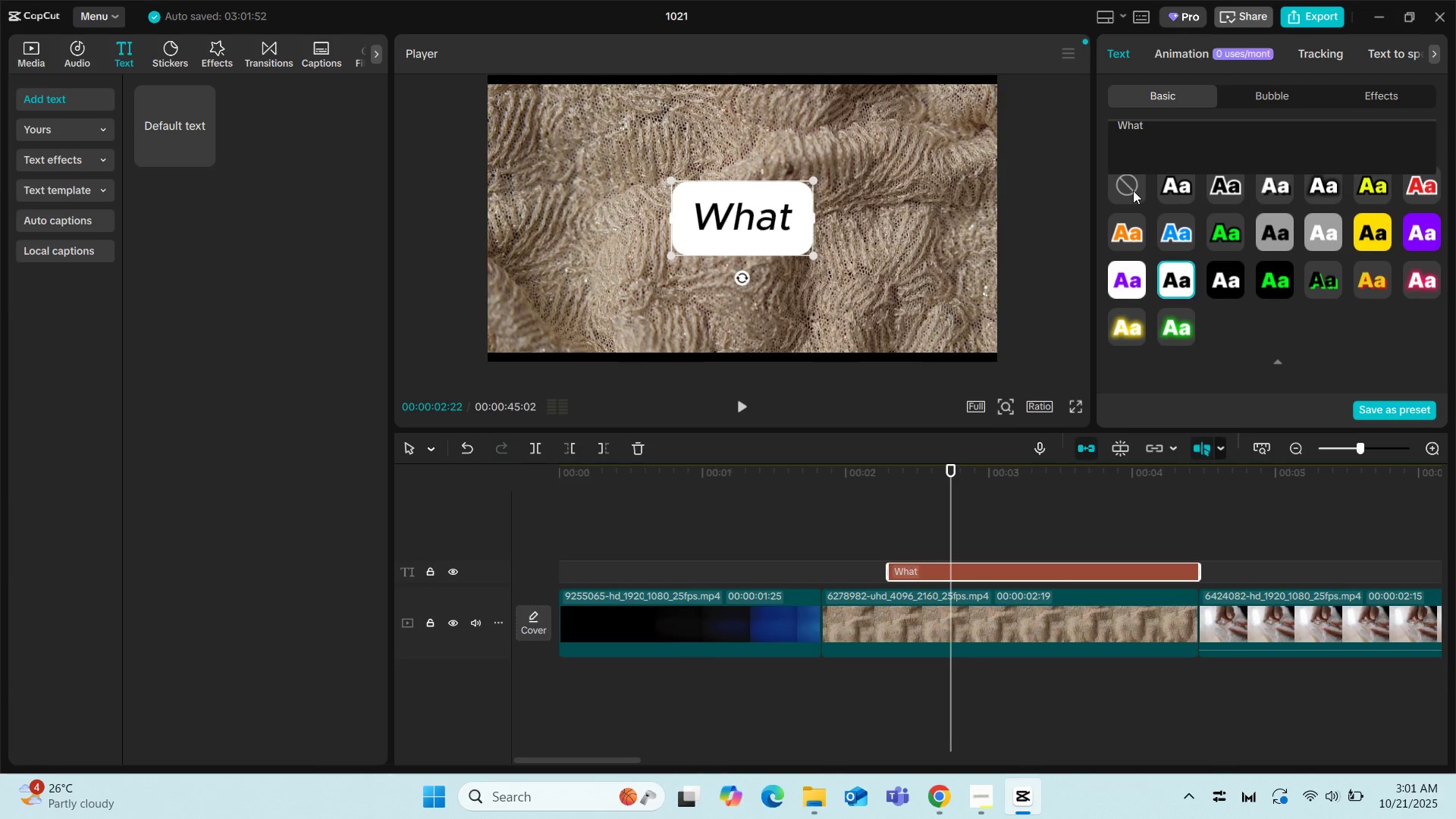 
left_click([1126, 190])
 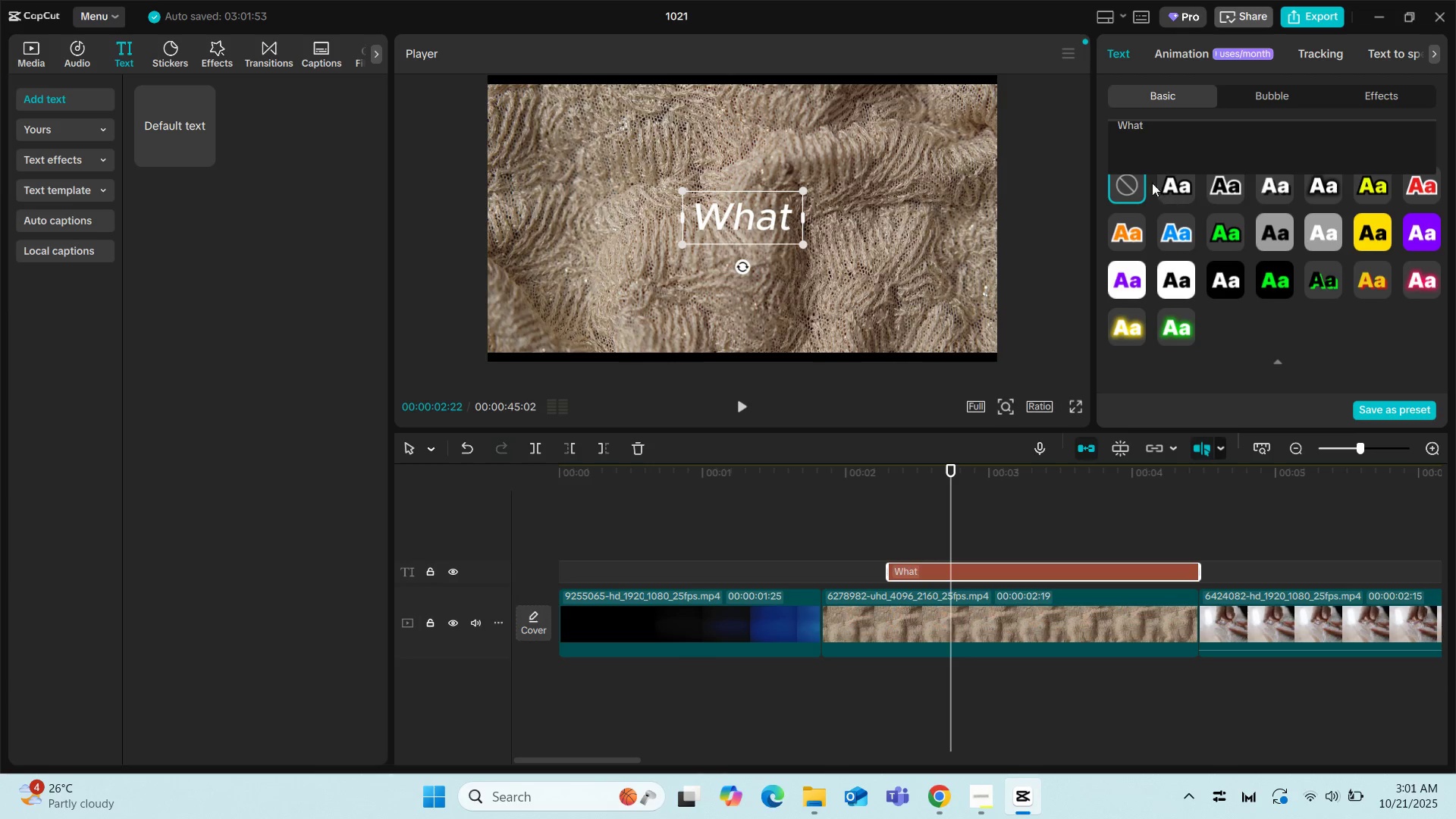 
left_click([1183, 333])
 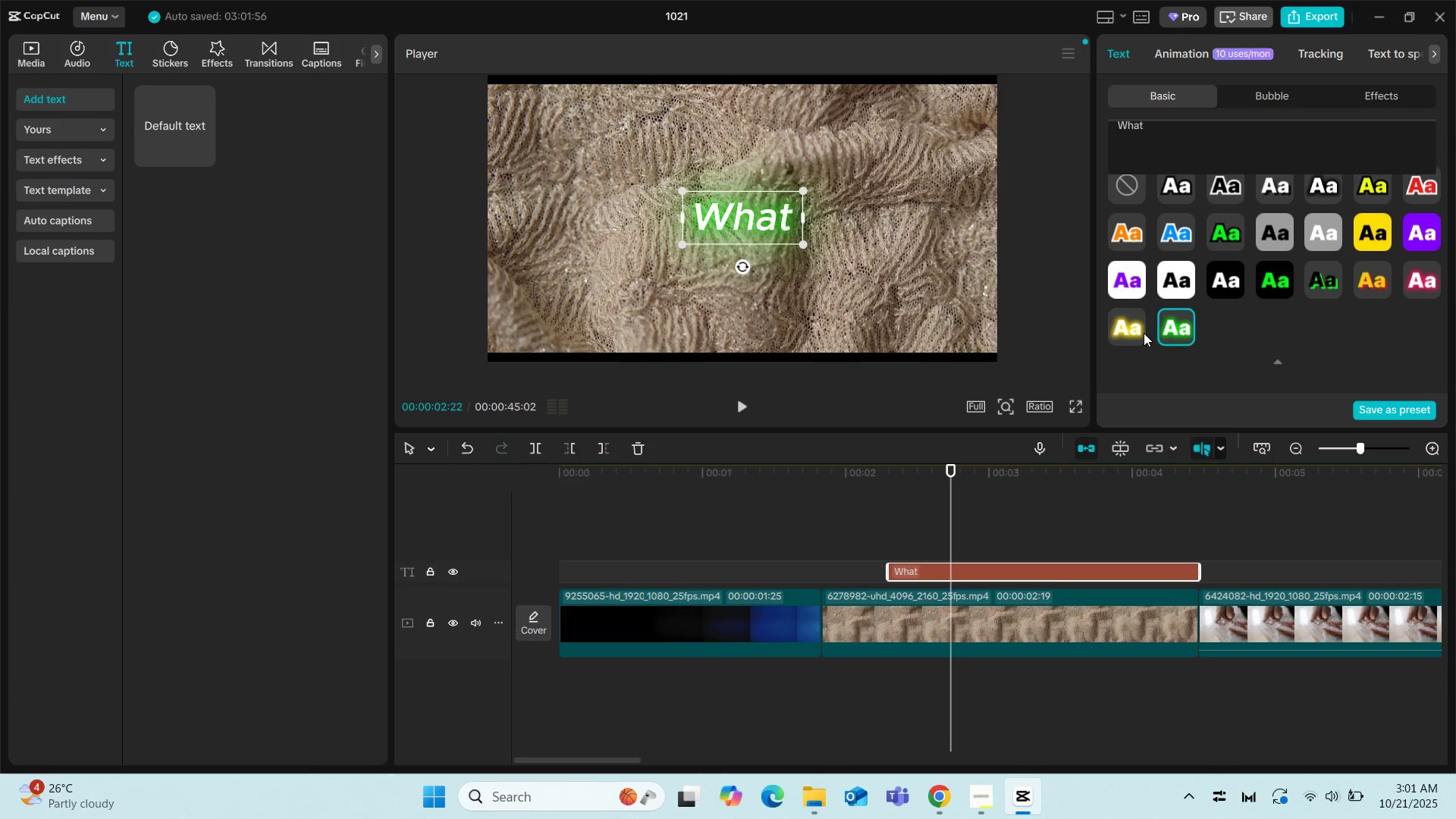 
left_click([1122, 335])
 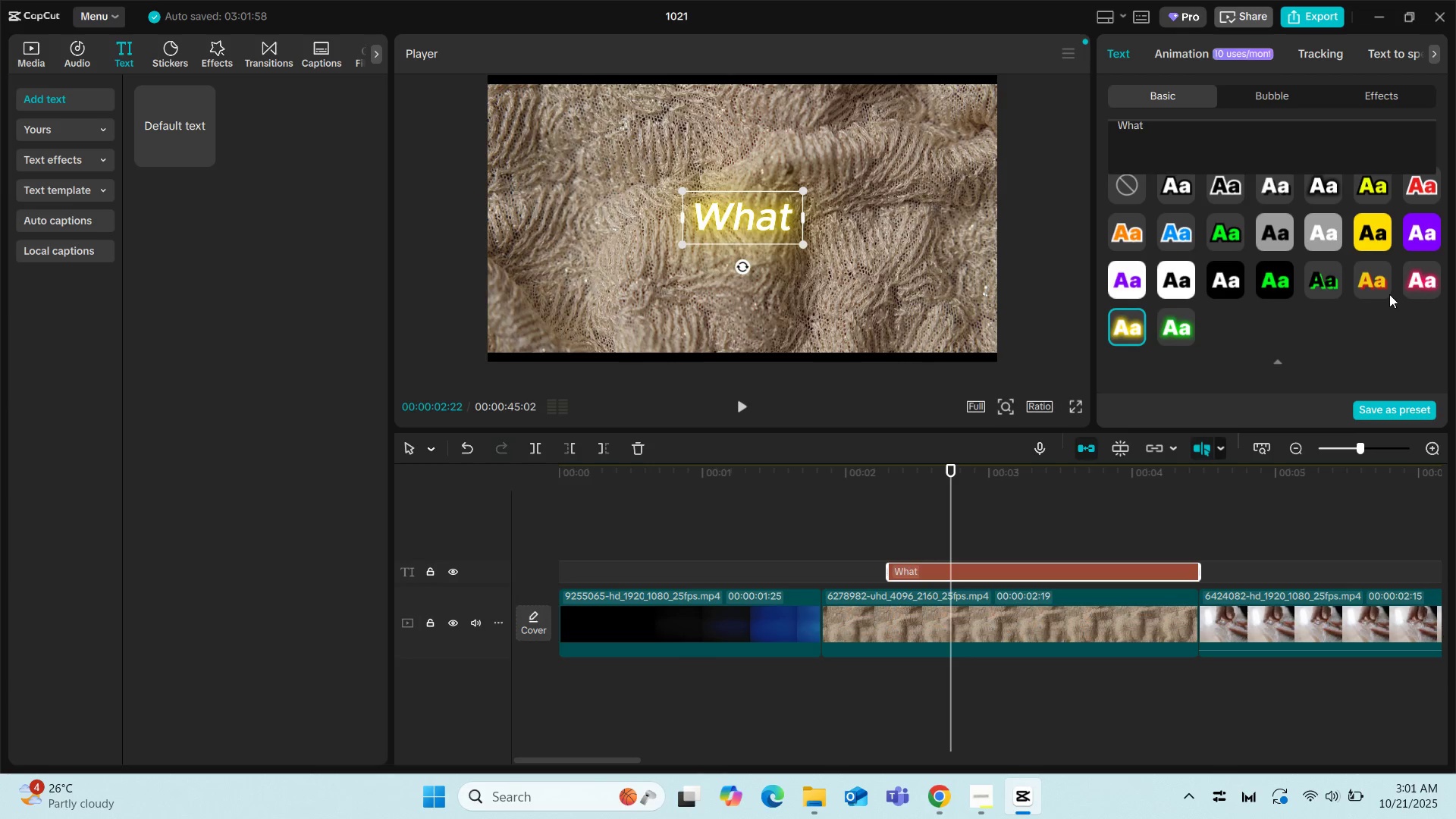 
left_click([1359, 284])
 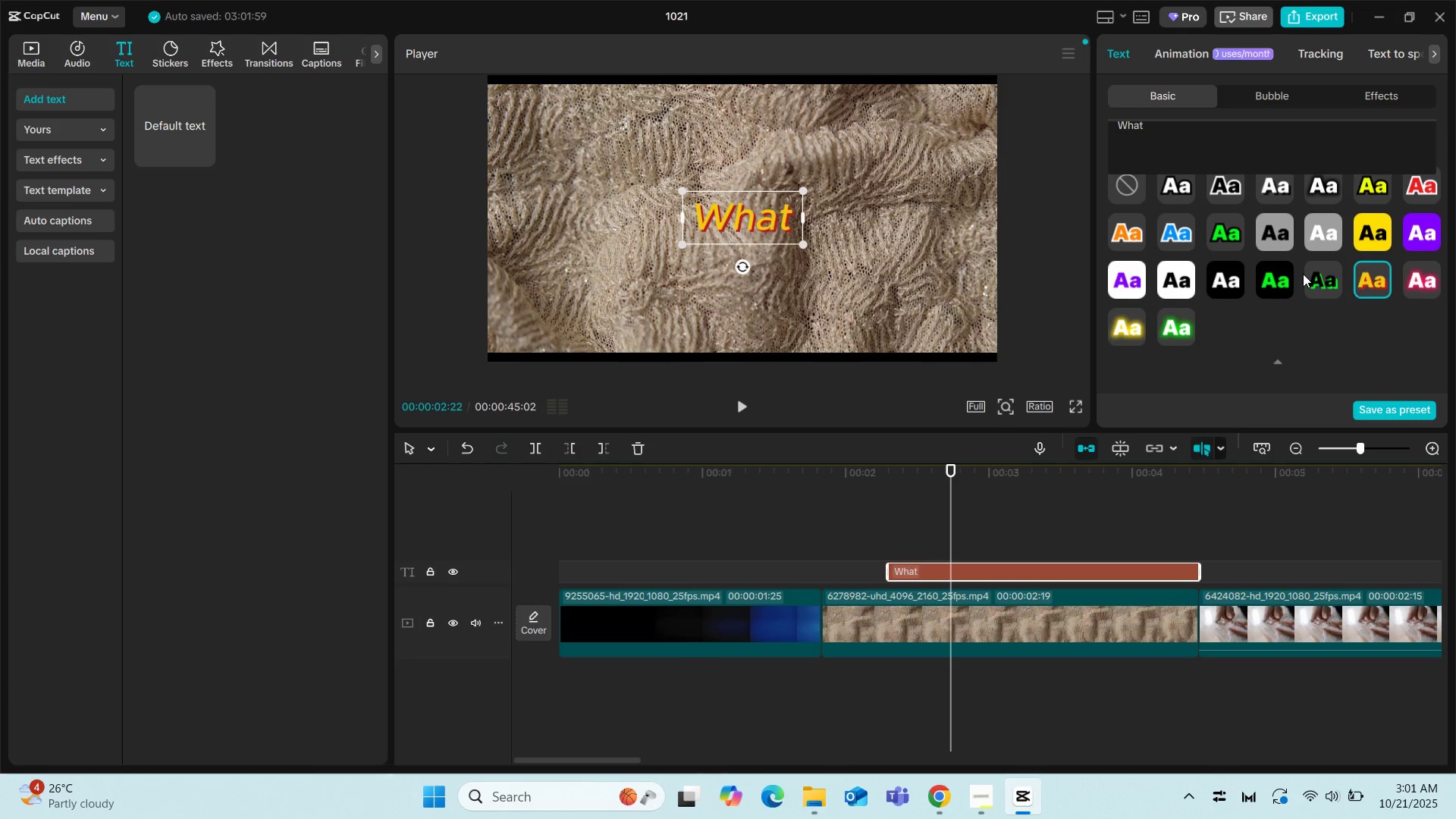 
left_click([1302, 274])
 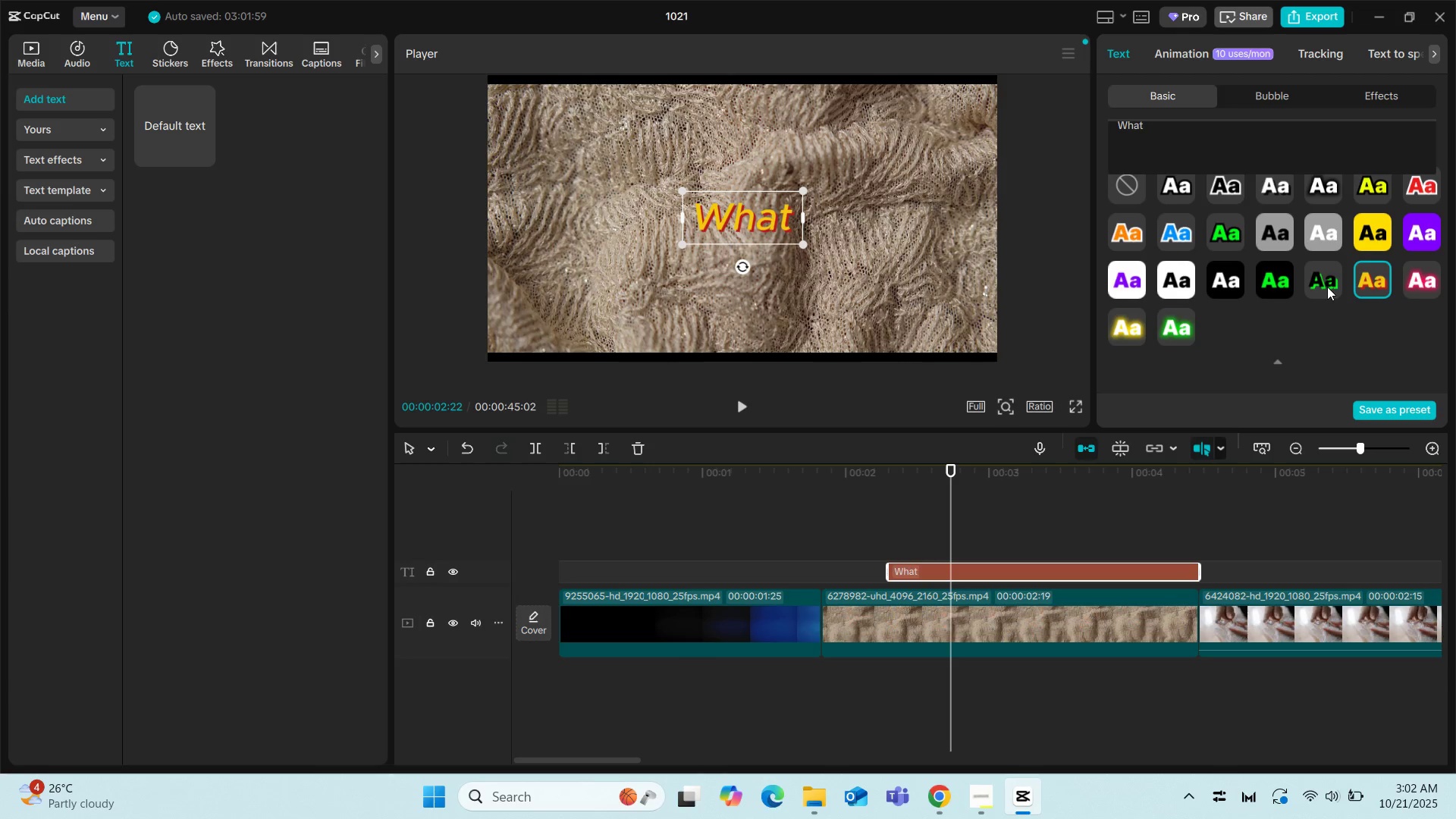 
left_click([1327, 287])
 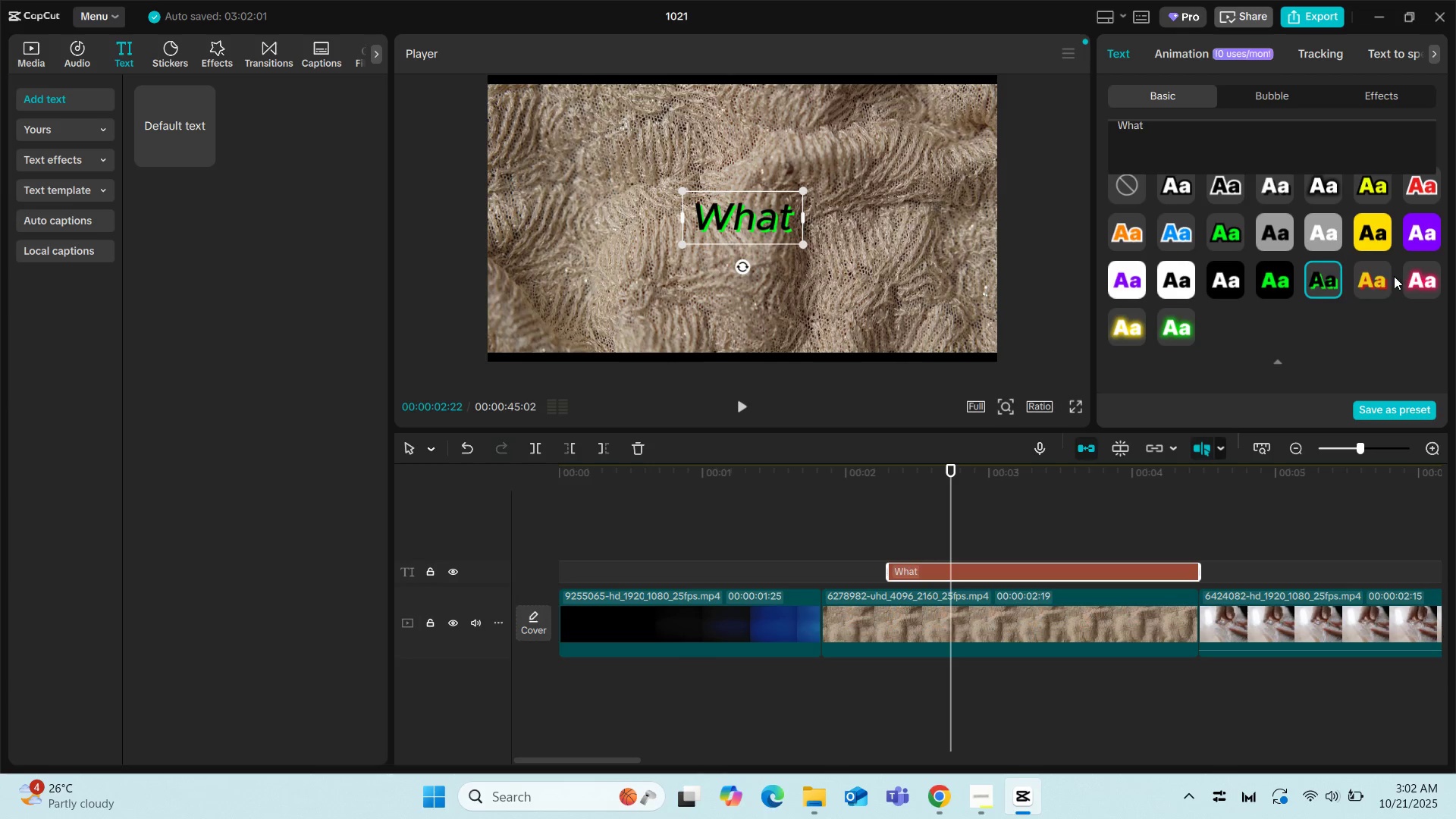 
left_click([1406, 276])
 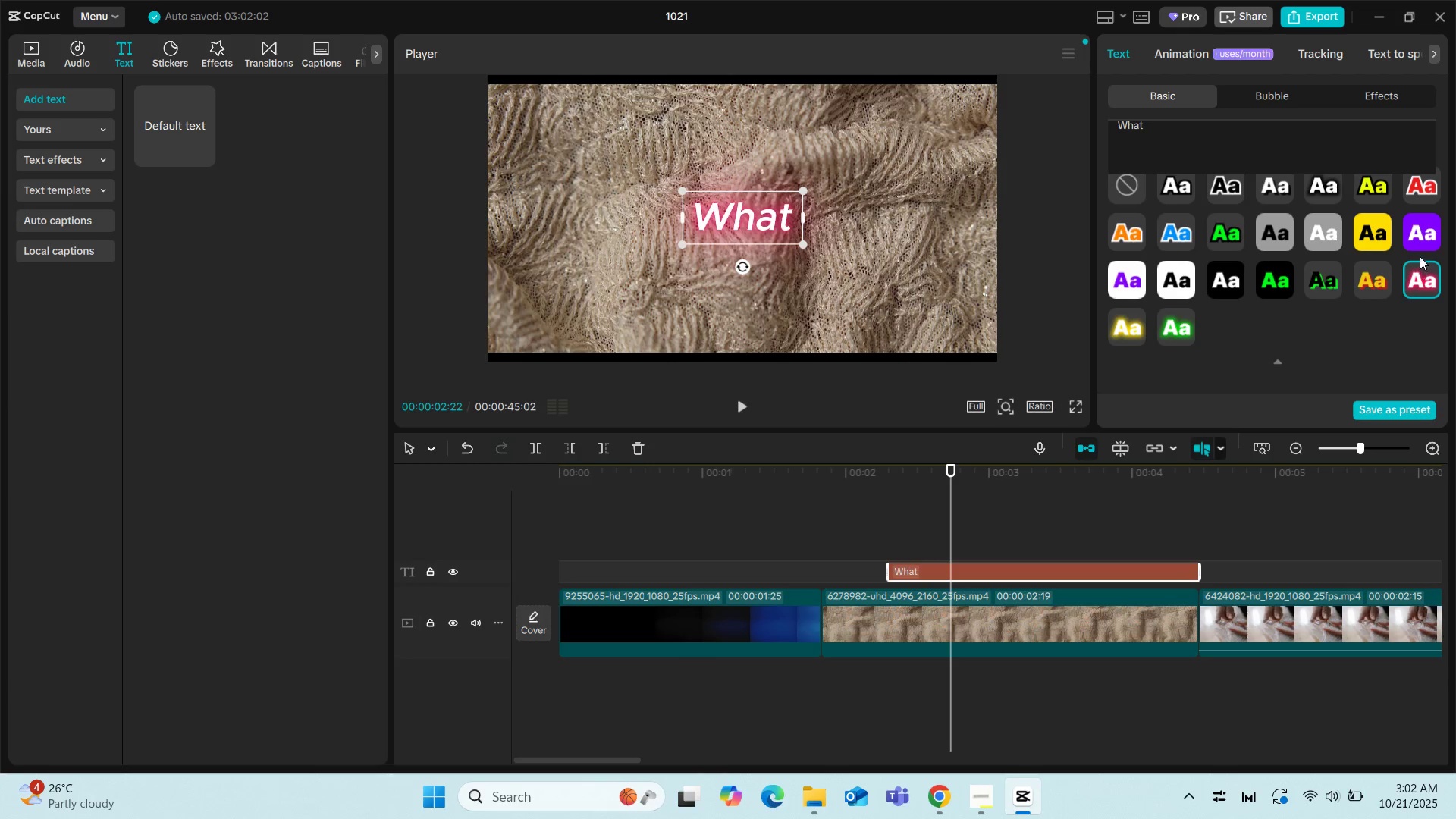 
left_click([1420, 256])
 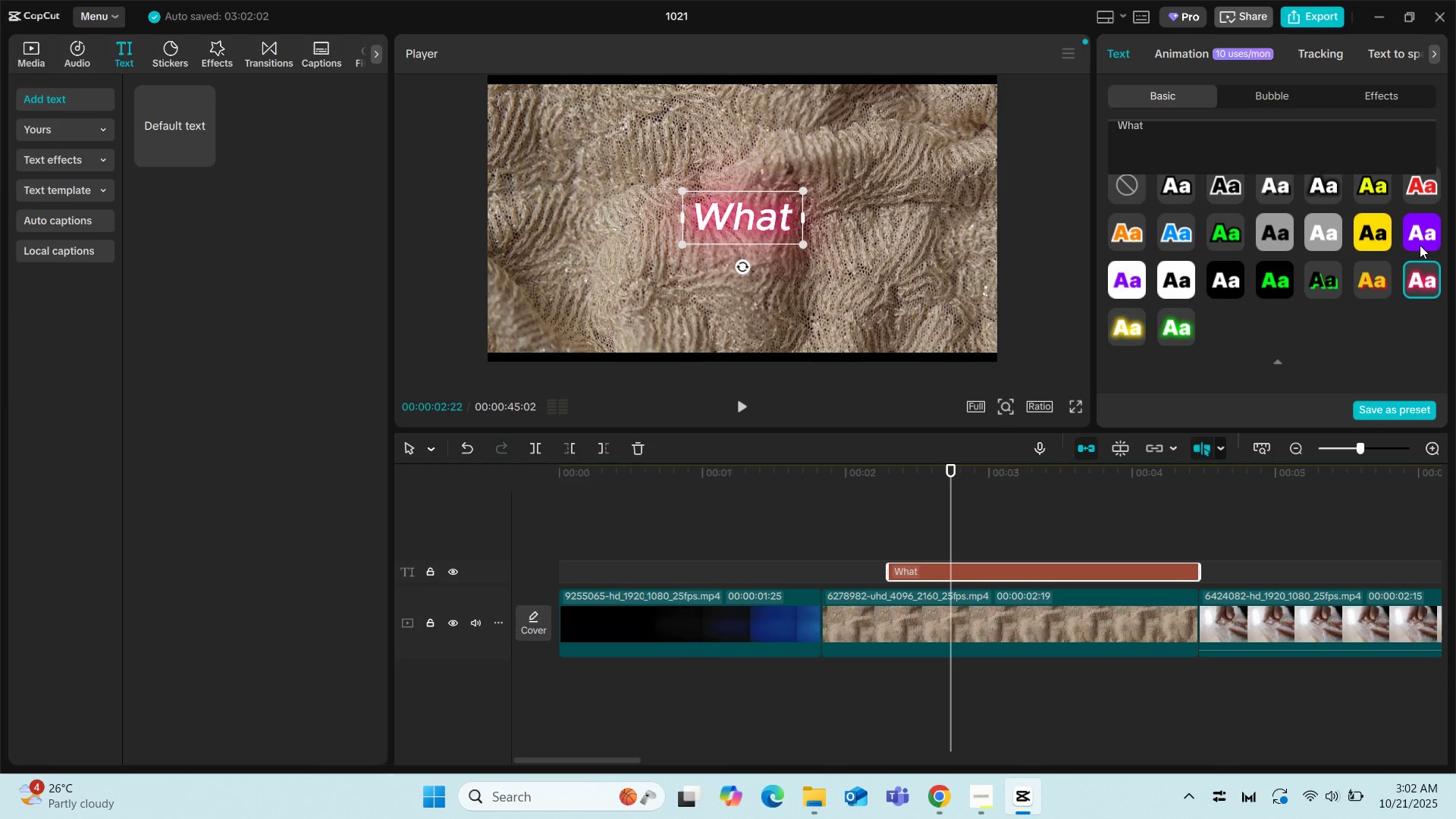 
left_click([1420, 245])
 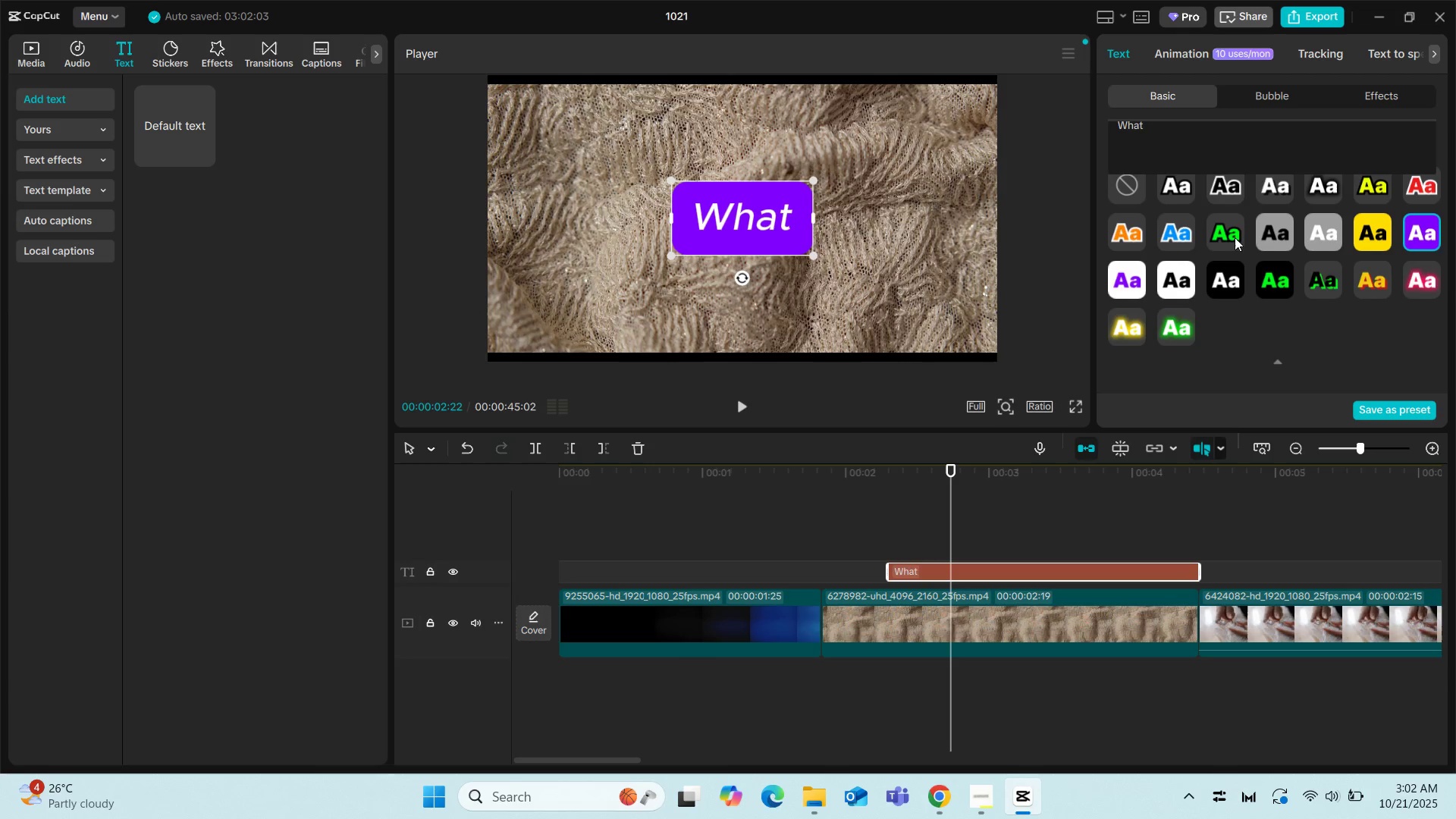 
left_click([1274, 231])
 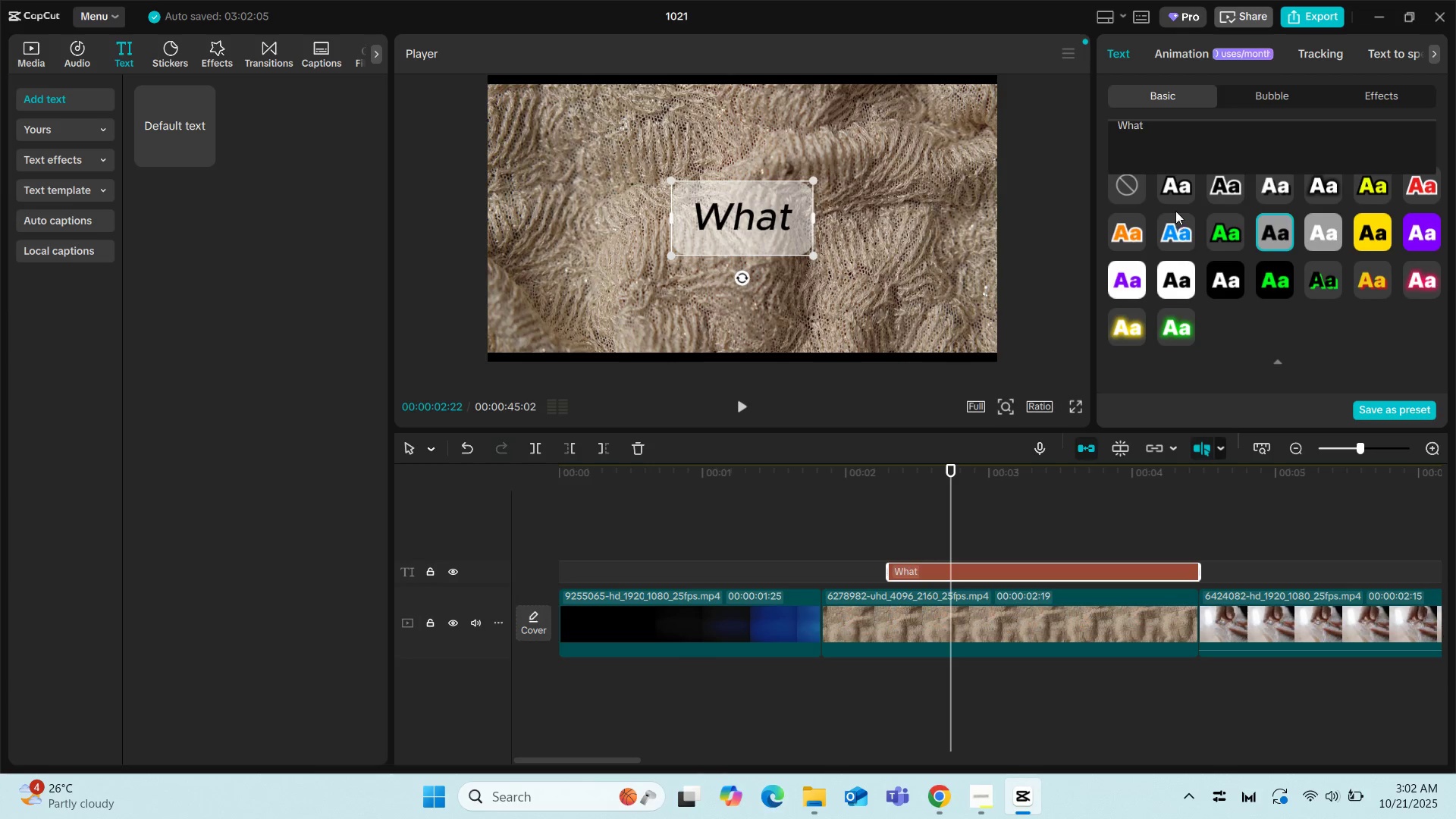 
left_click([1176, 193])
 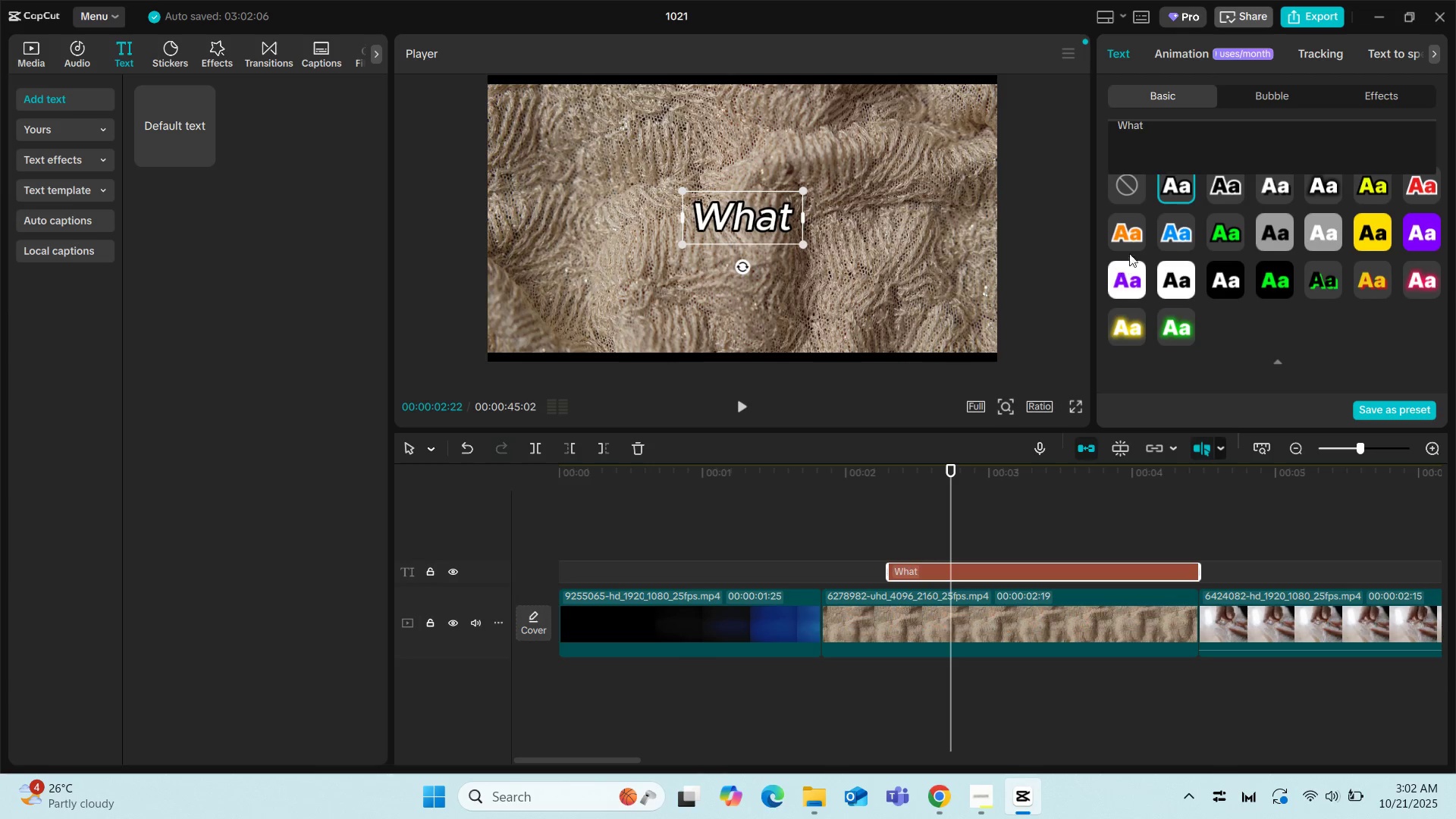 
scroll: coordinate [1285, 278], scroll_direction: none, amount: 0.0
 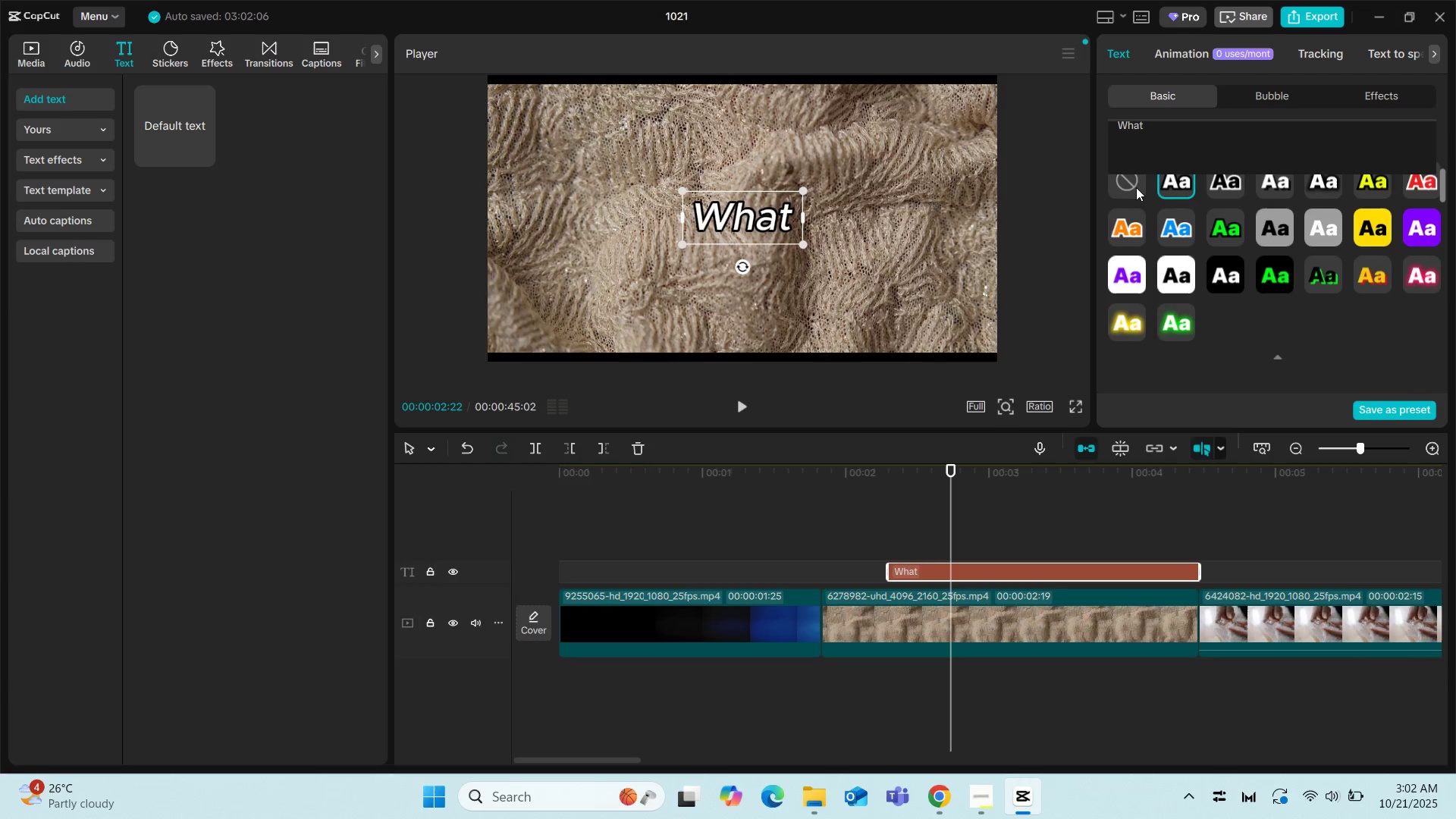 
left_click([1136, 187])
 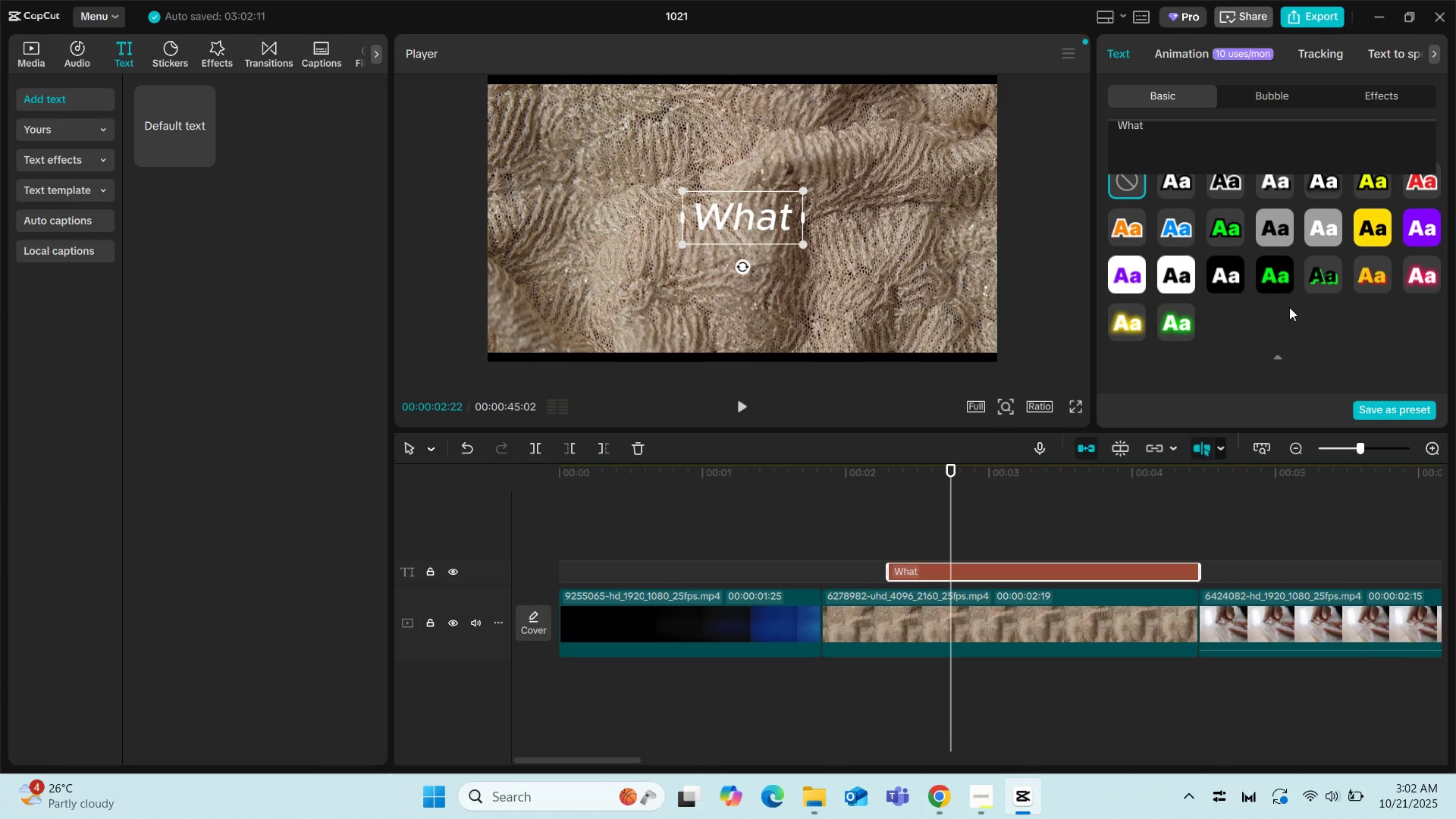 
scroll: coordinate [1257, 295], scroll_direction: up, amount: 1.0
 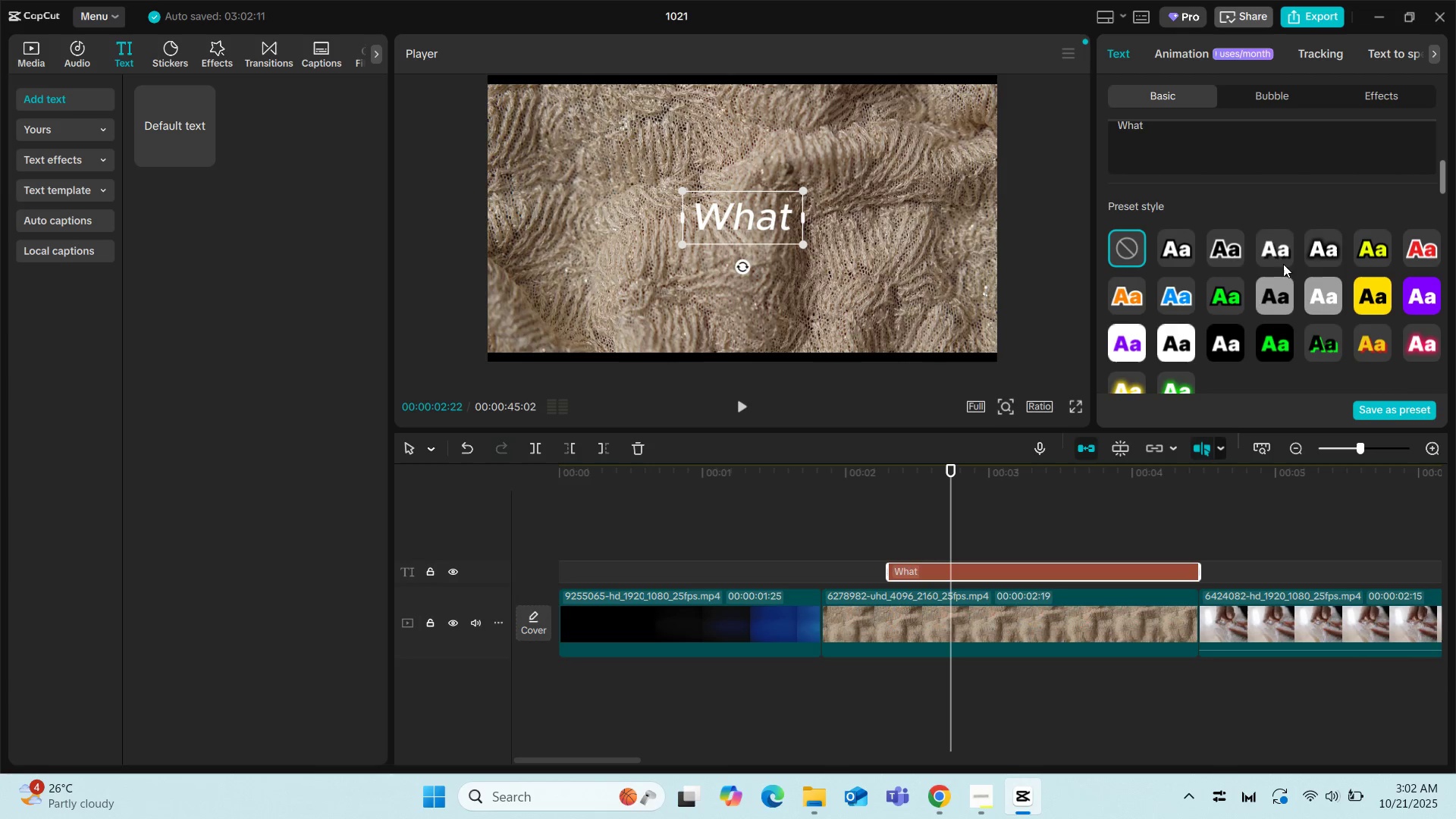 
left_click([1281, 254])
 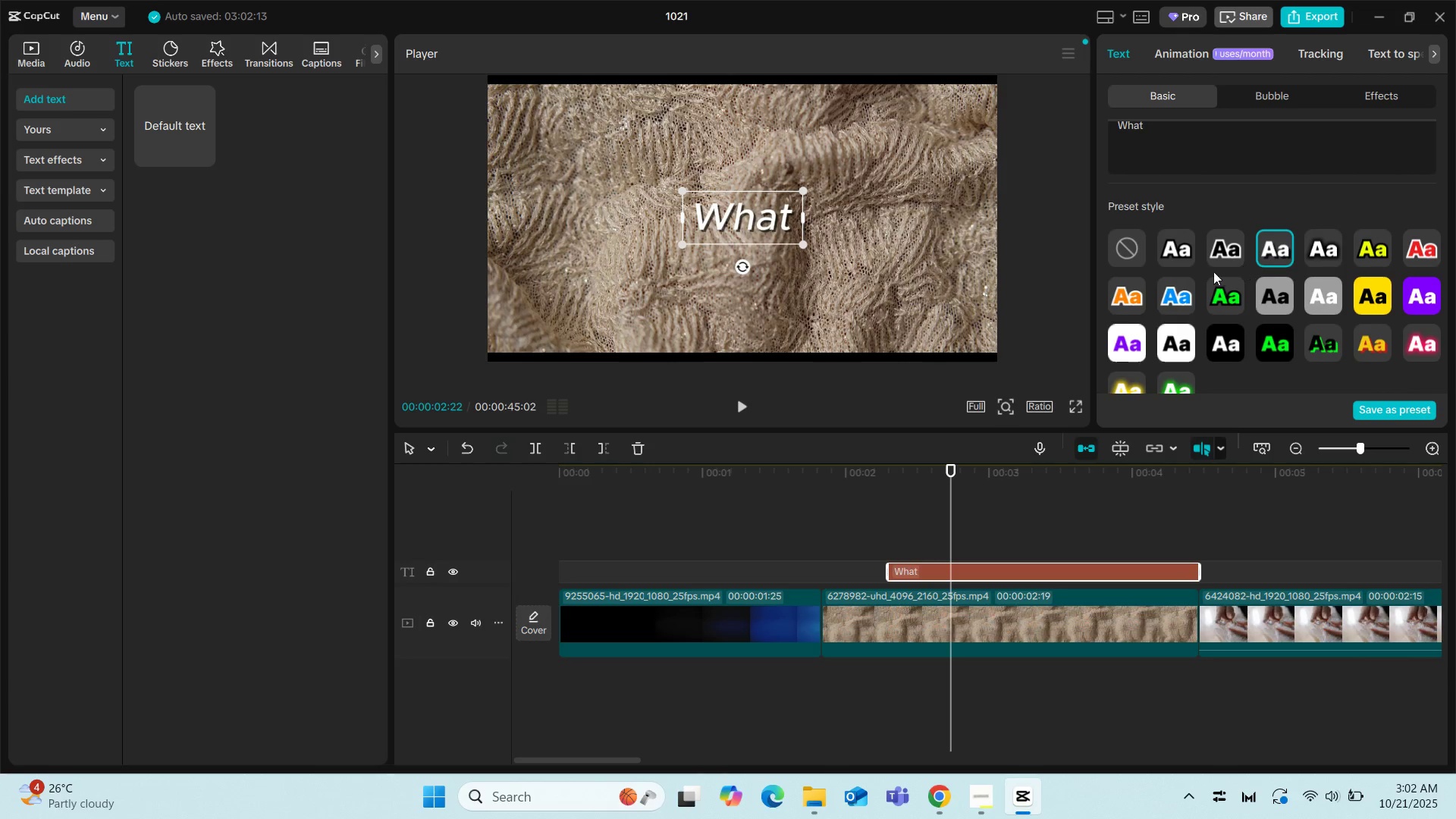 
scroll: coordinate [1367, 265], scroll_direction: up, amount: 5.0
 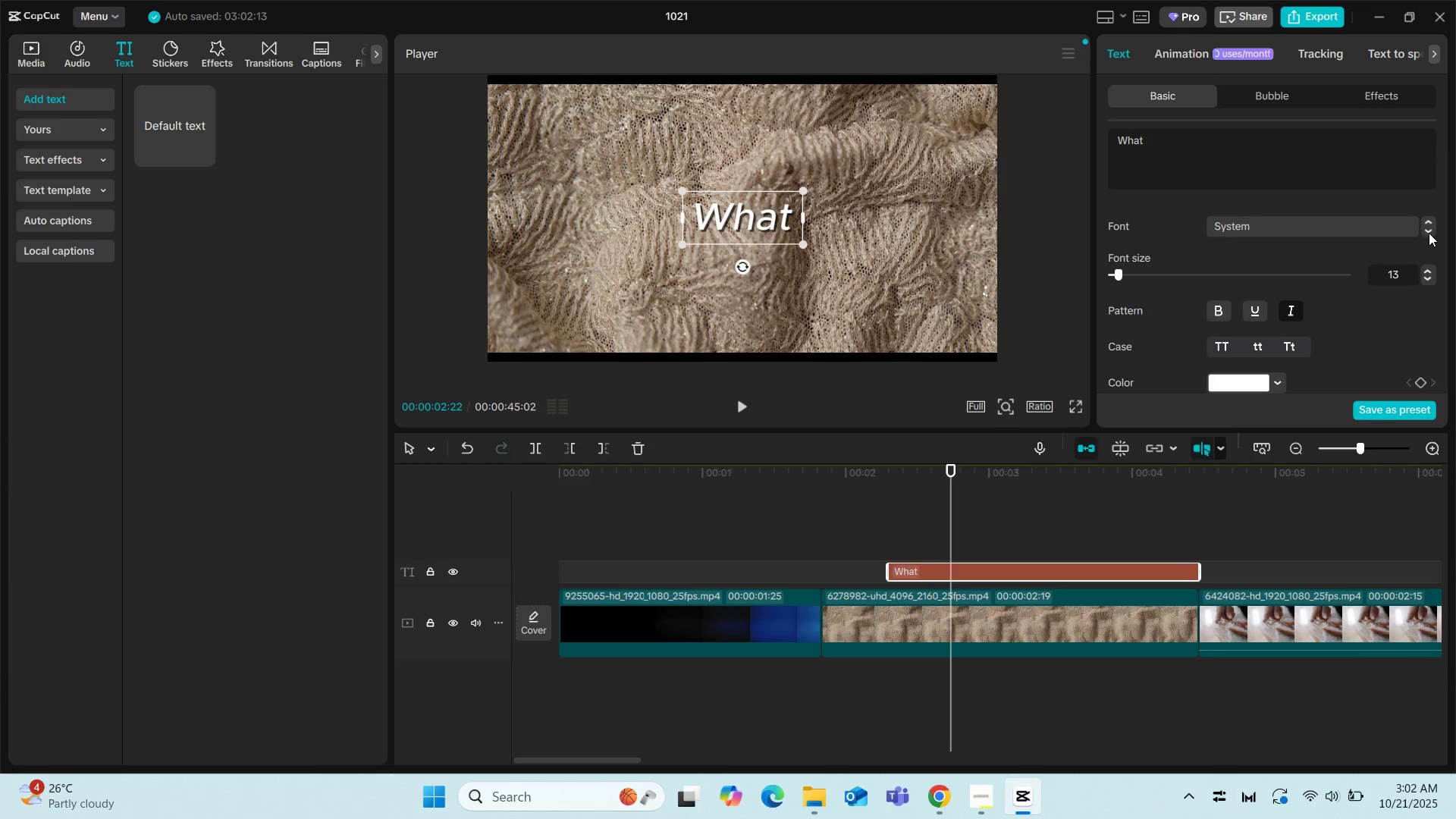 
left_click([1429, 233])
 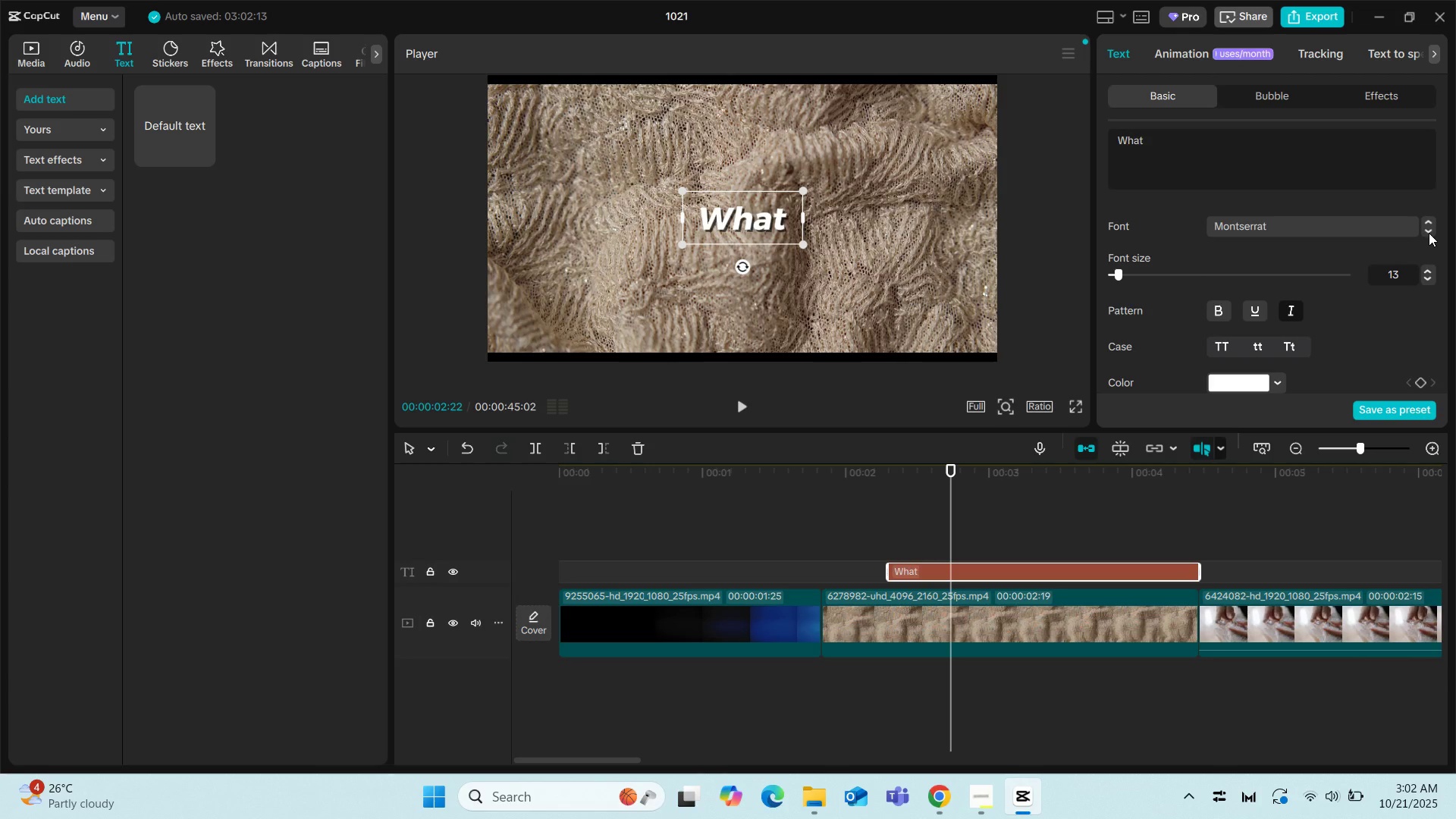 
double_click([1429, 233])
 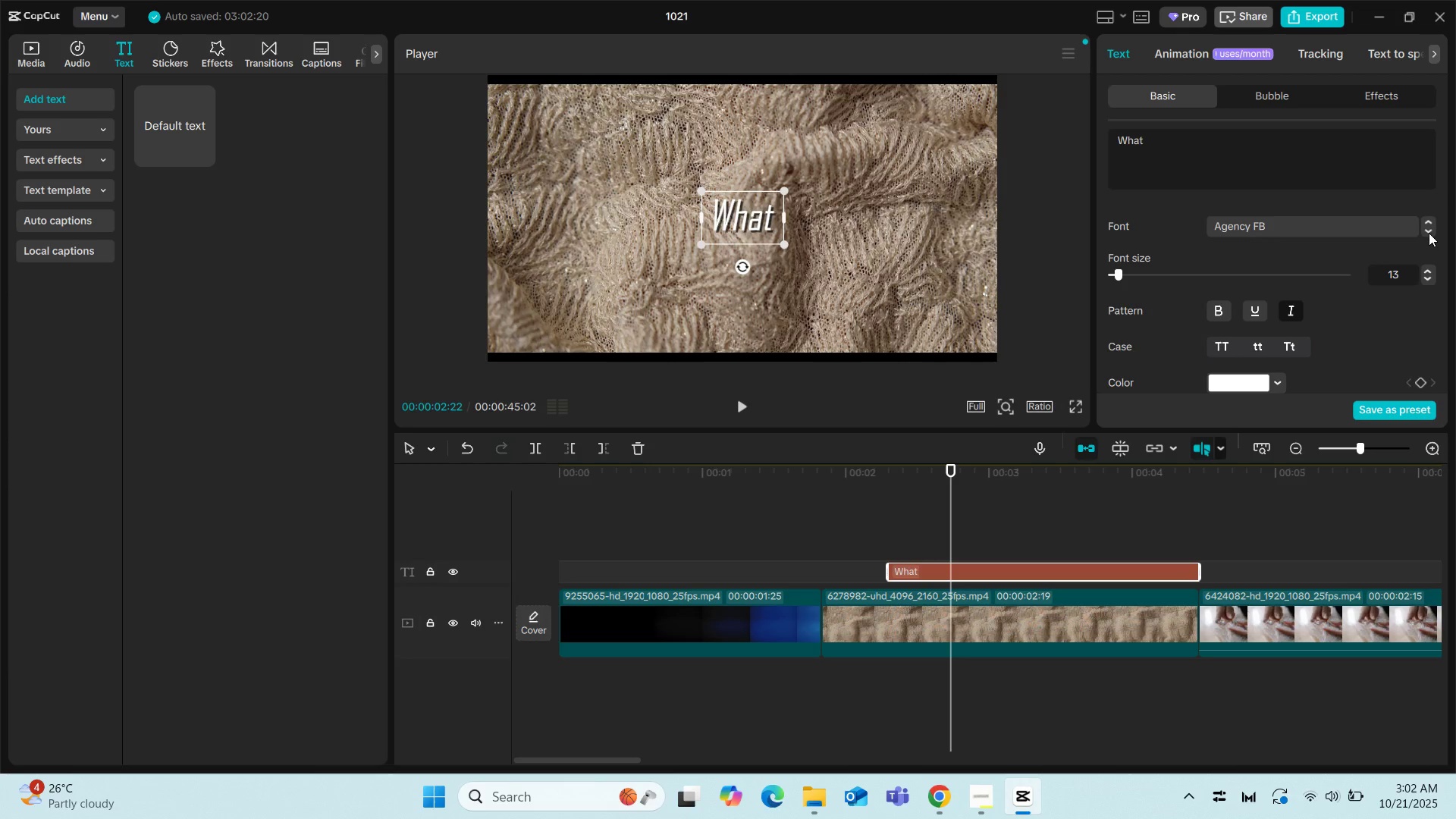 
left_click([1429, 233])
 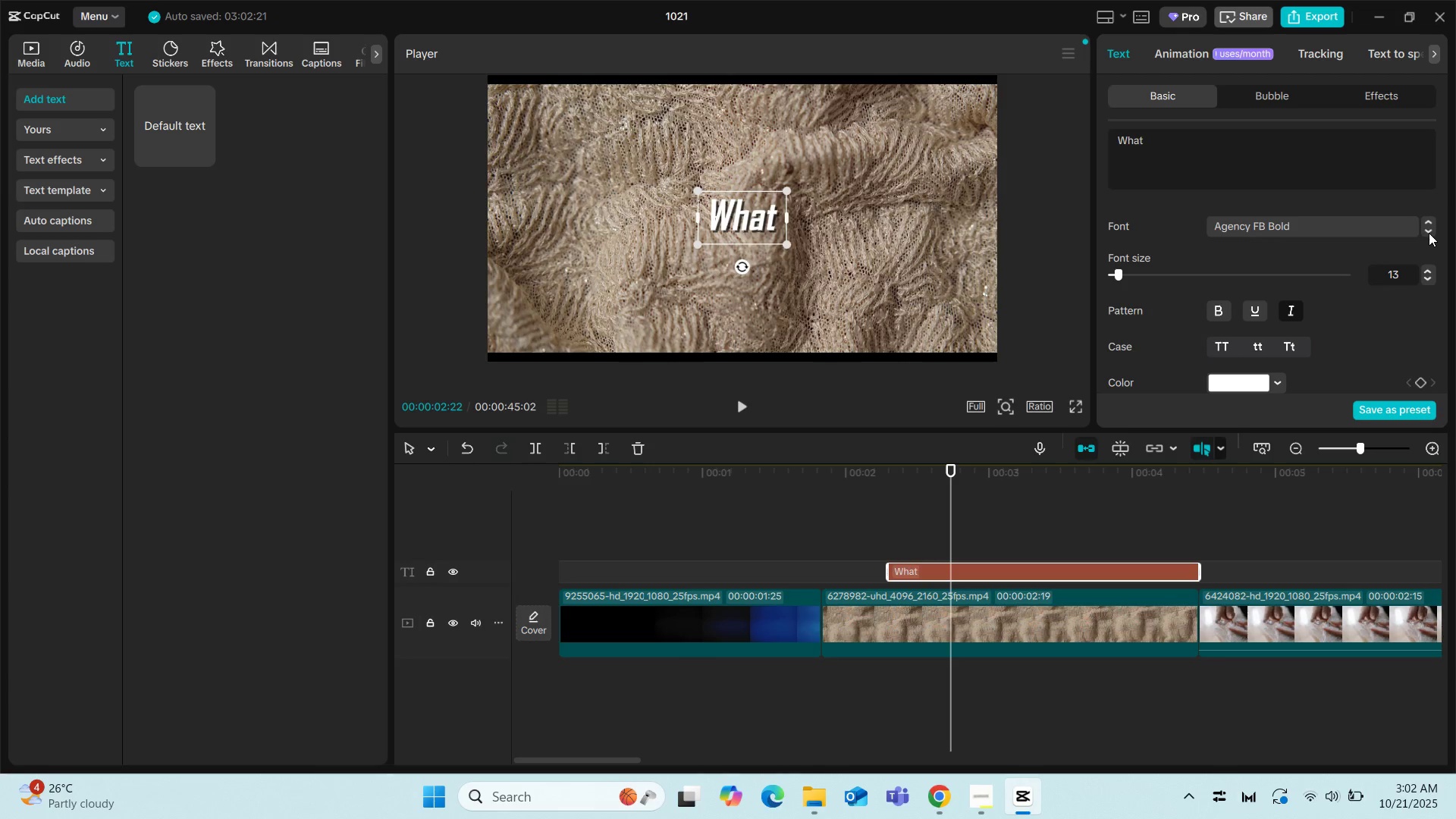 
left_click([1429, 233])
 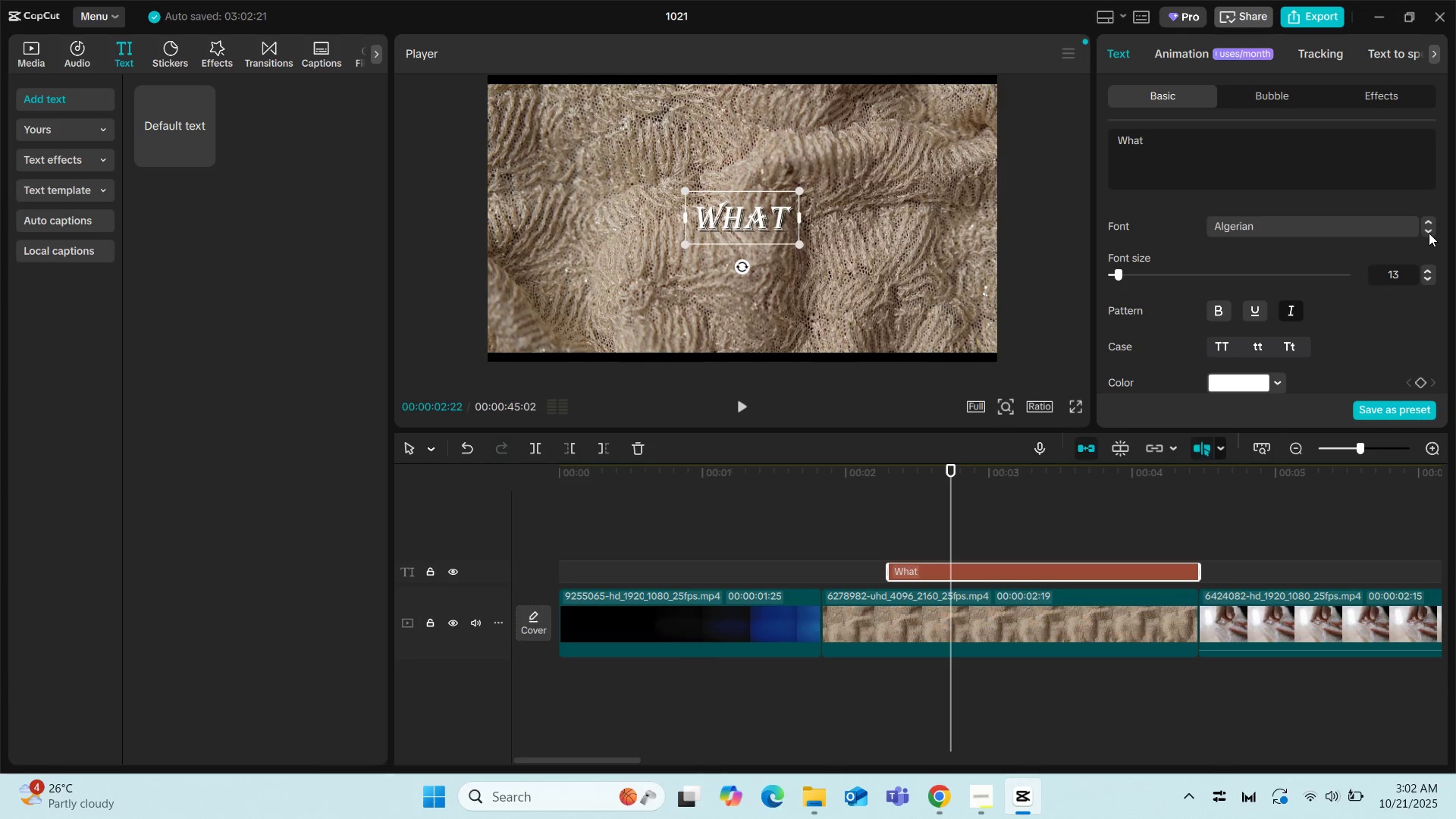 
left_click([1429, 233])
 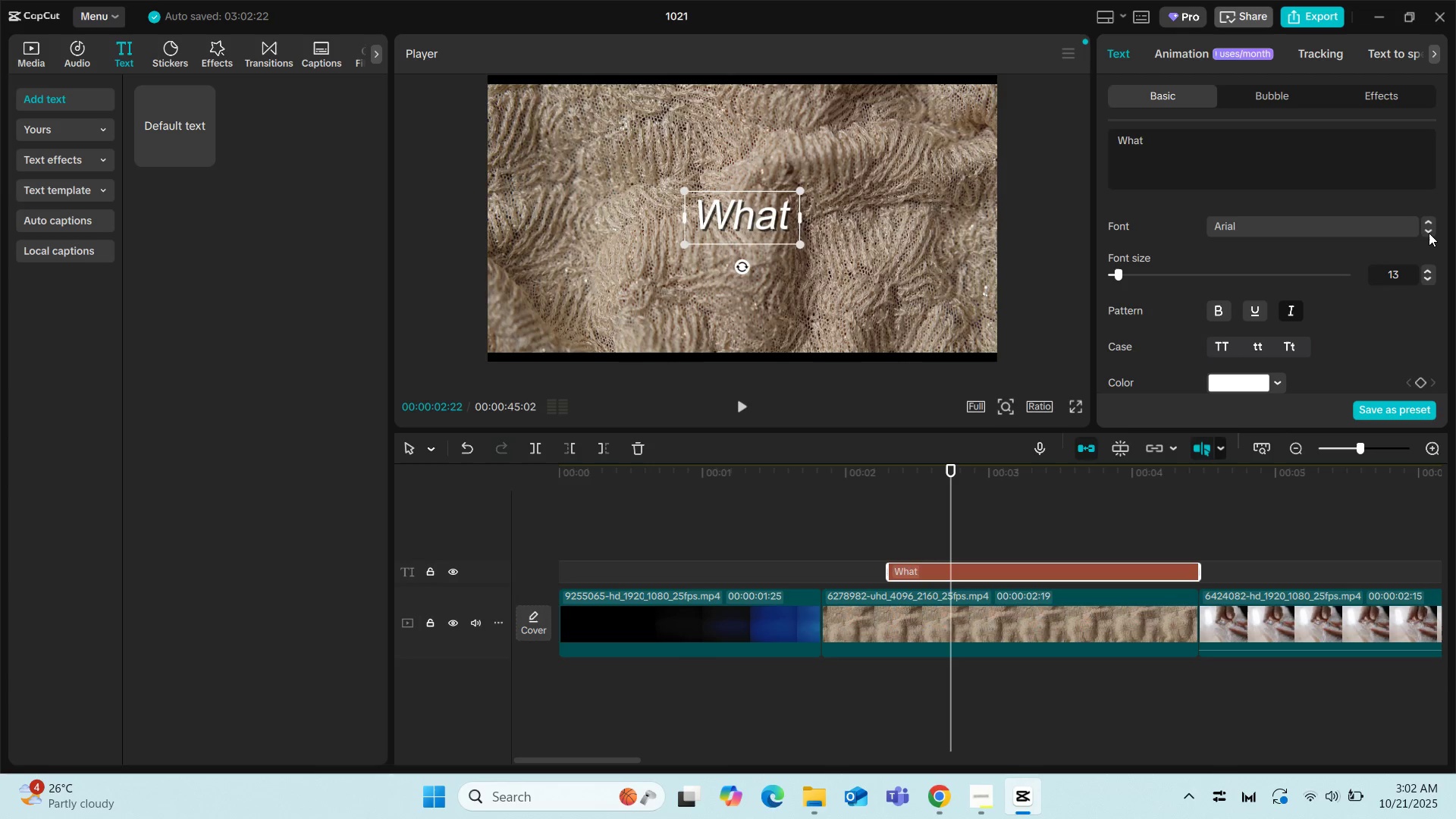 
left_click([1429, 233])
 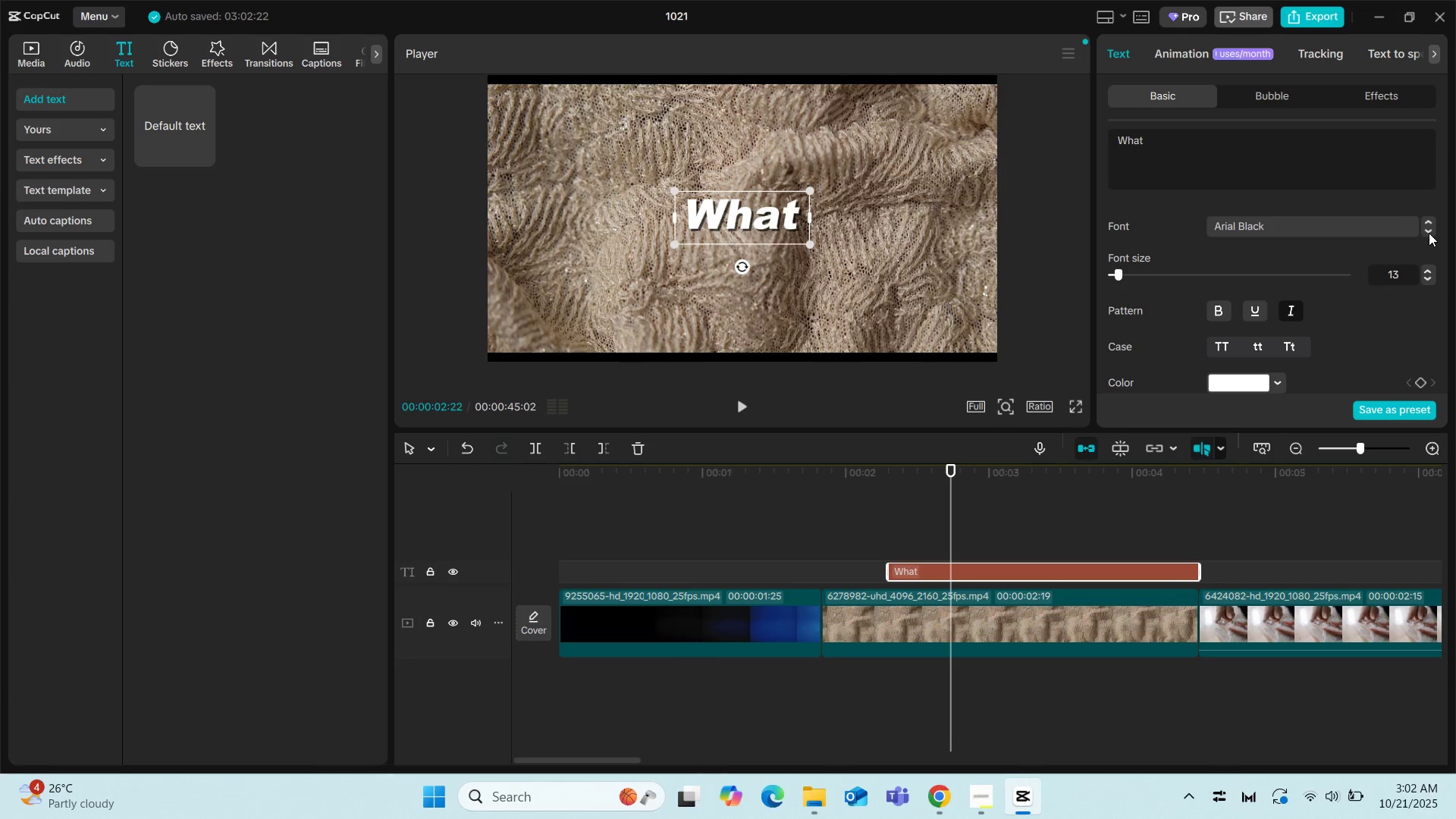 
left_click([1429, 233])
 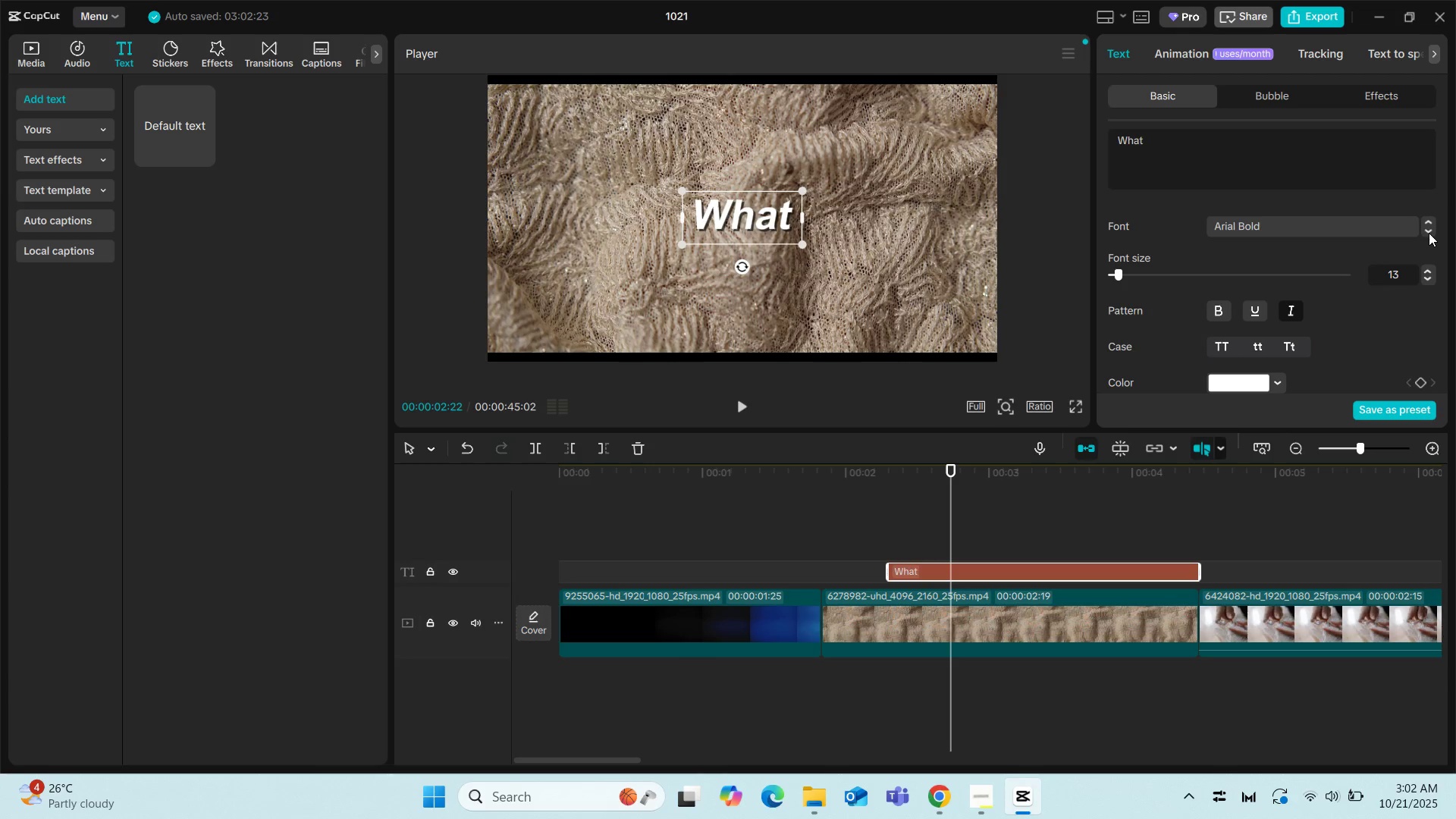 
left_click([1429, 233])
 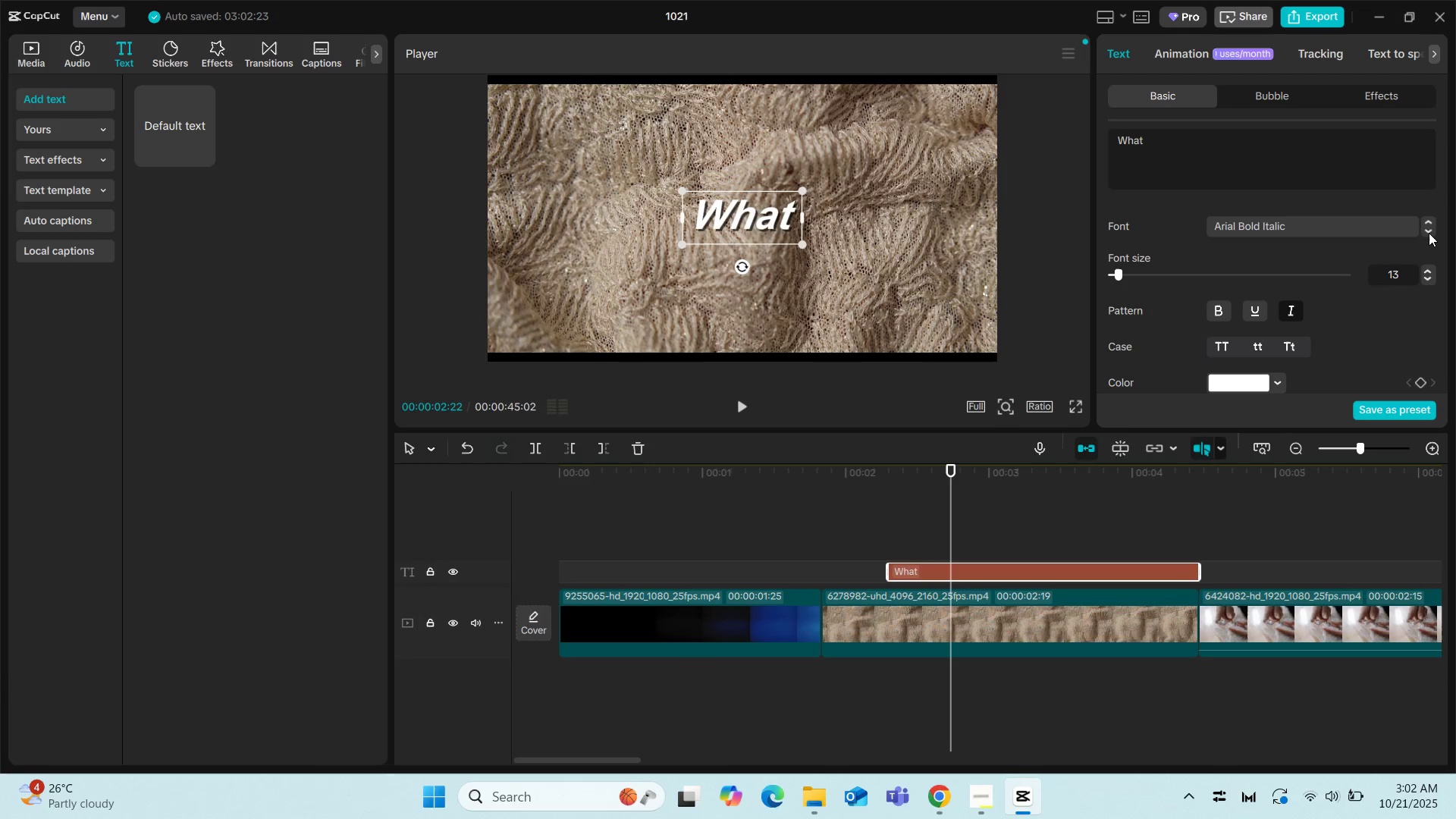 
left_click([1429, 233])
 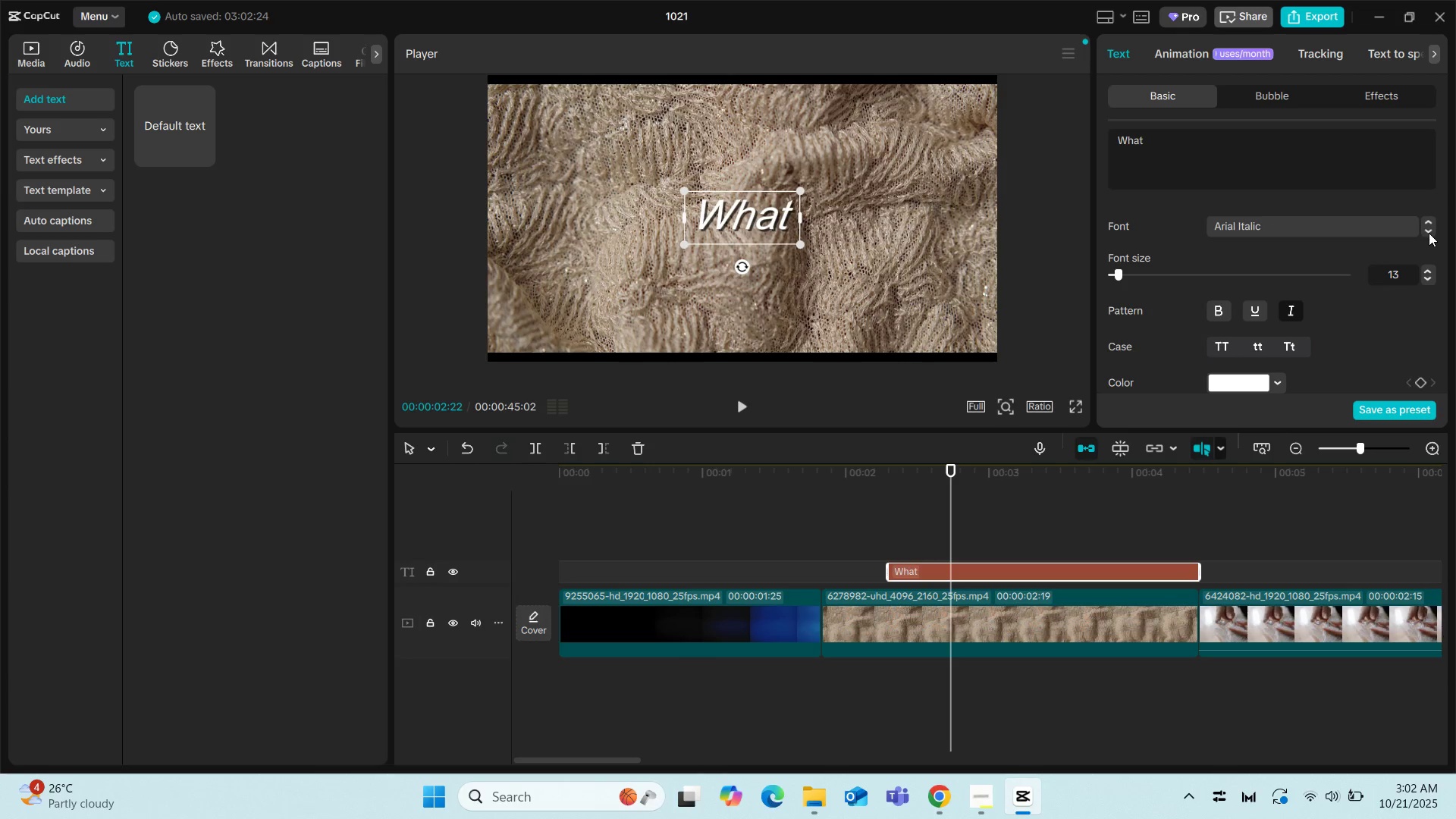 
left_click([1429, 233])
 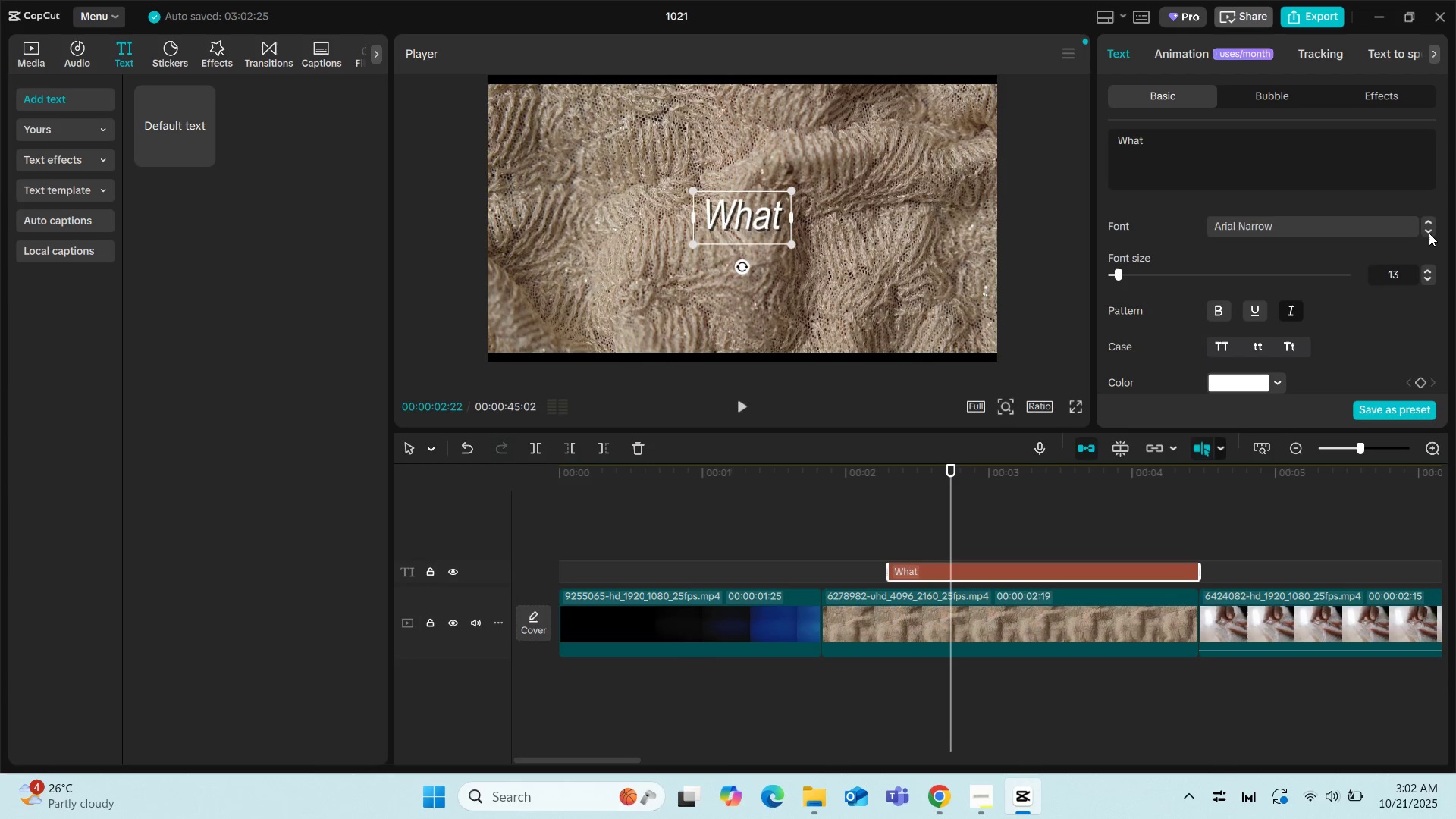 
left_click([1429, 233])
 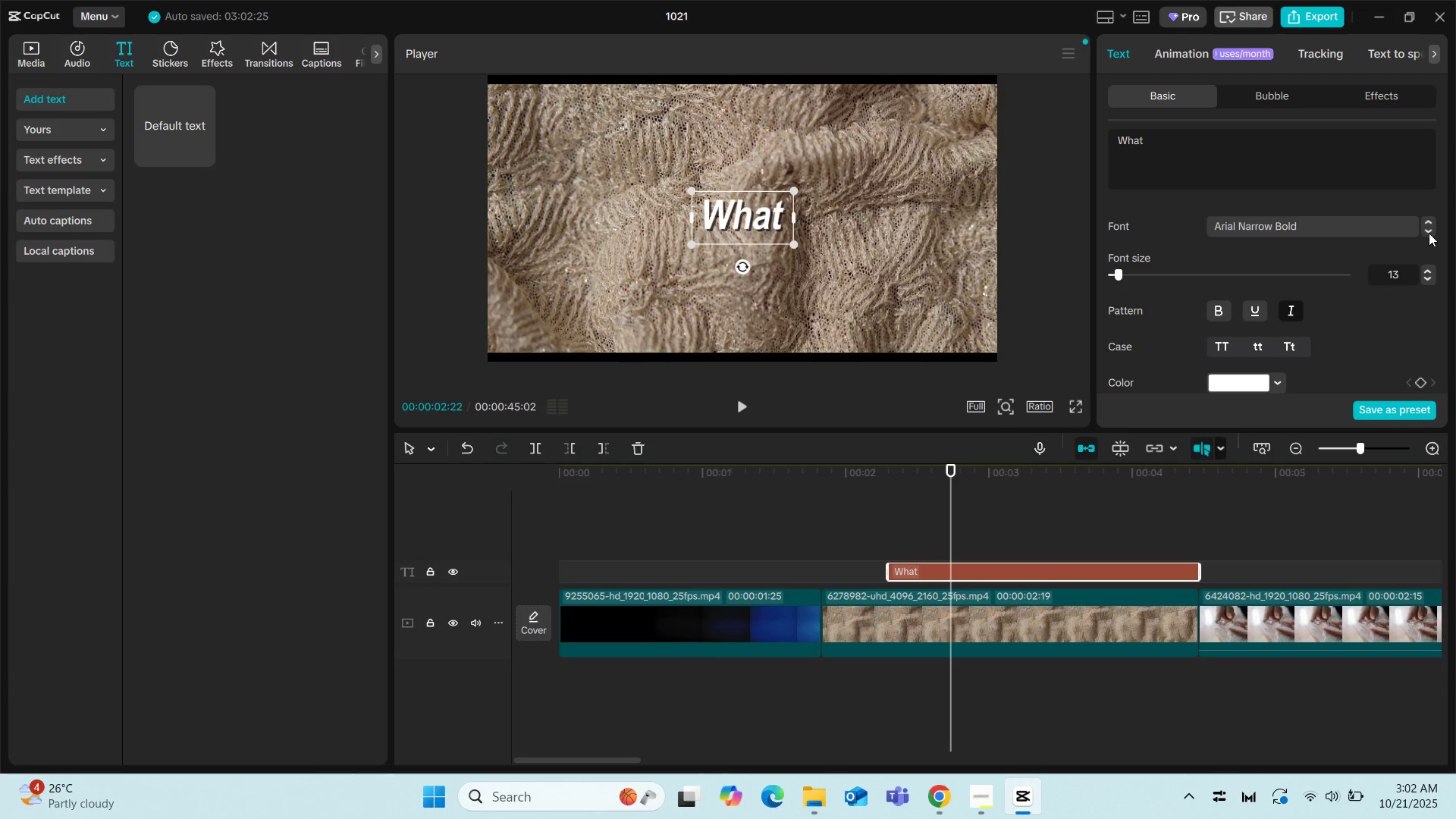 
left_click([1429, 233])
 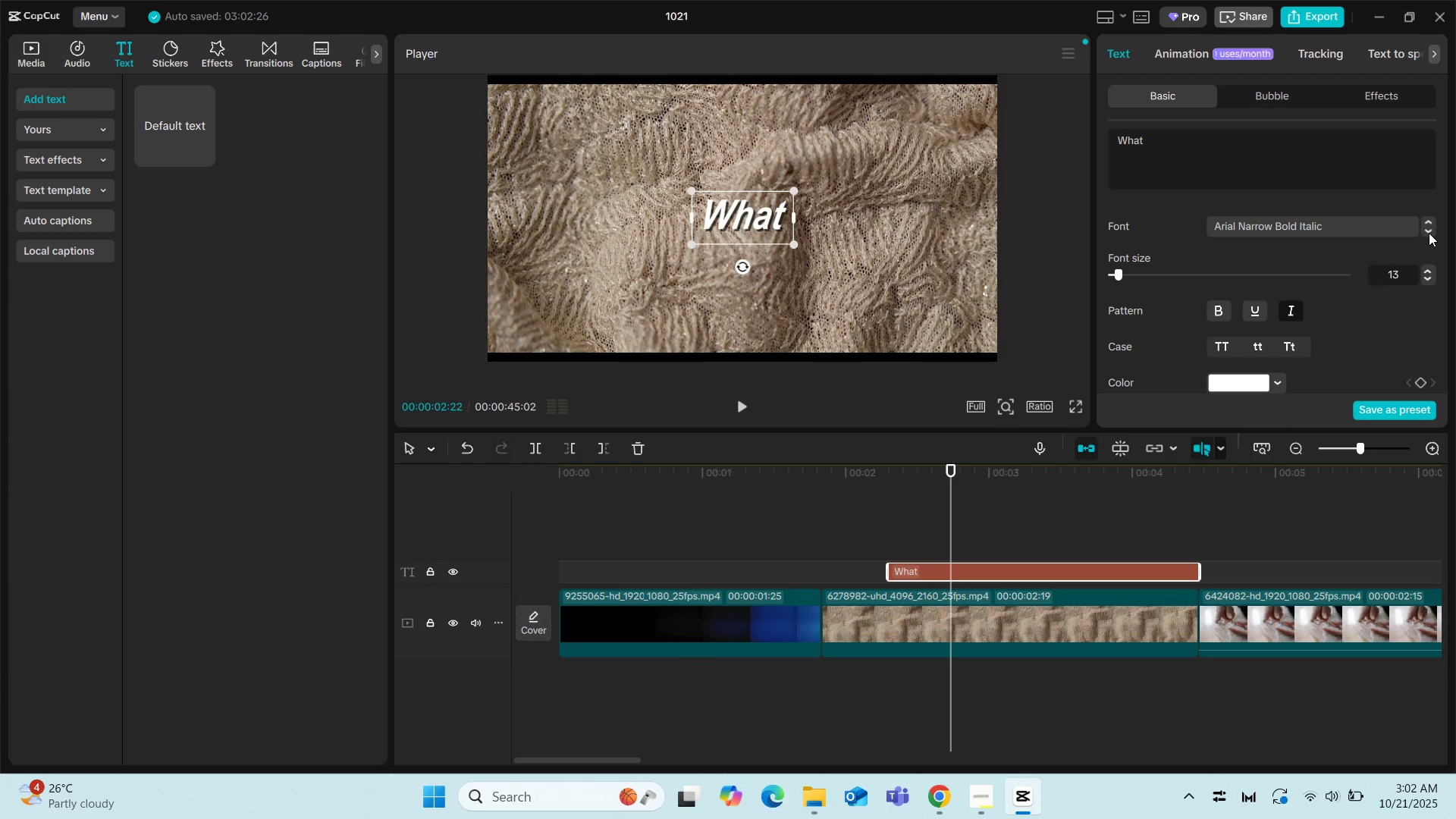 
left_click([1429, 233])
 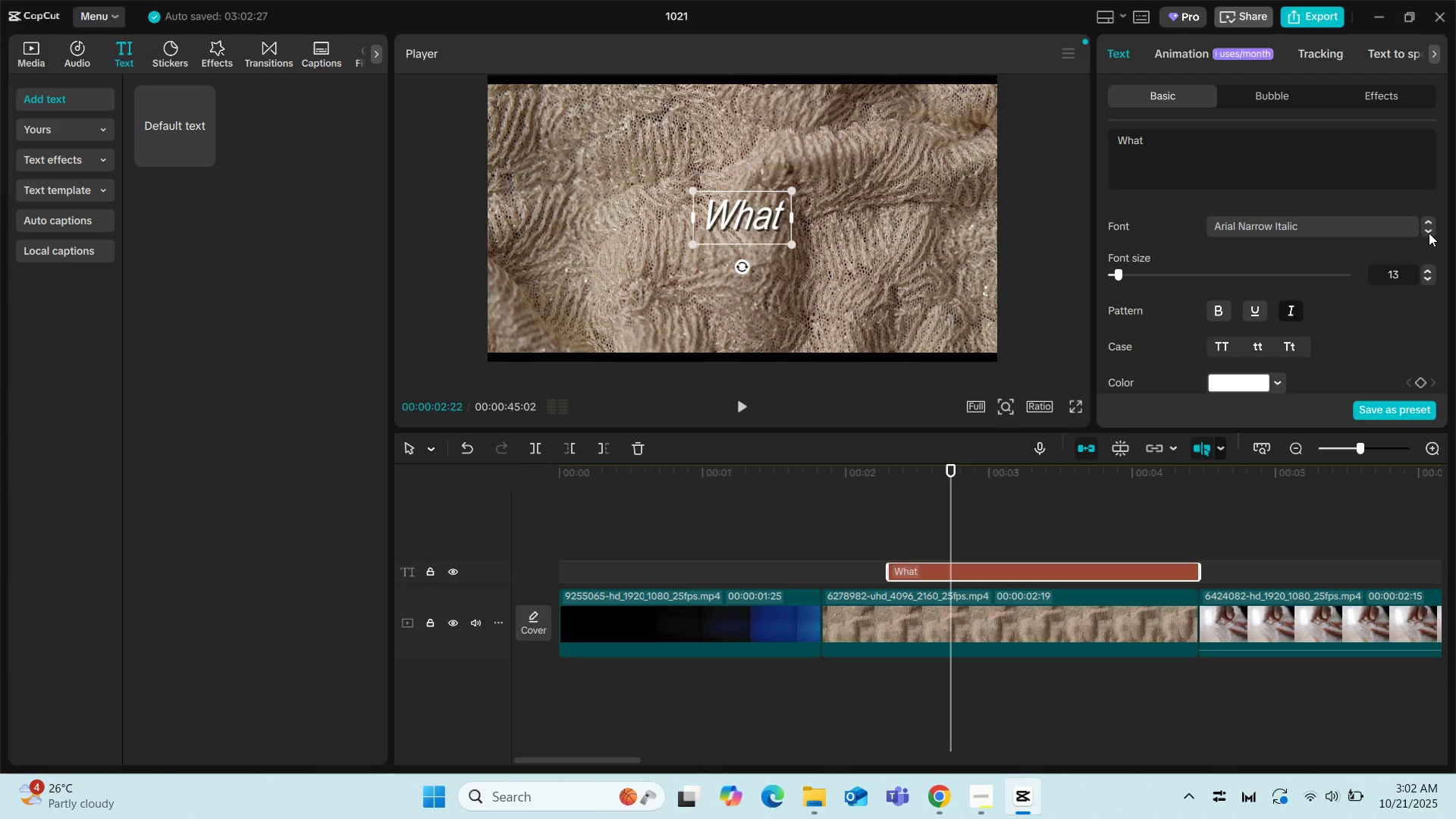 
left_click([1429, 233])
 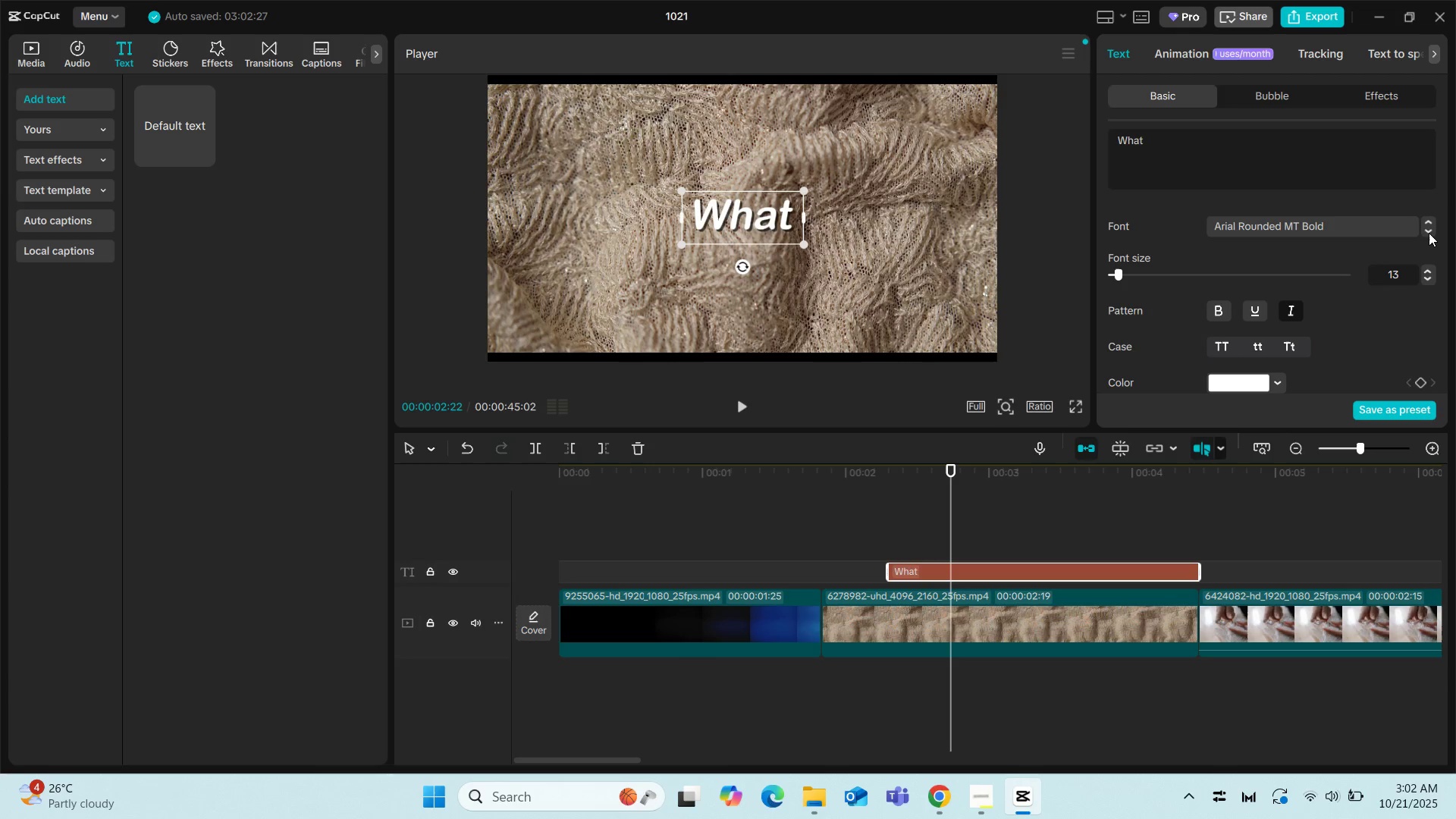 
left_click([1429, 233])
 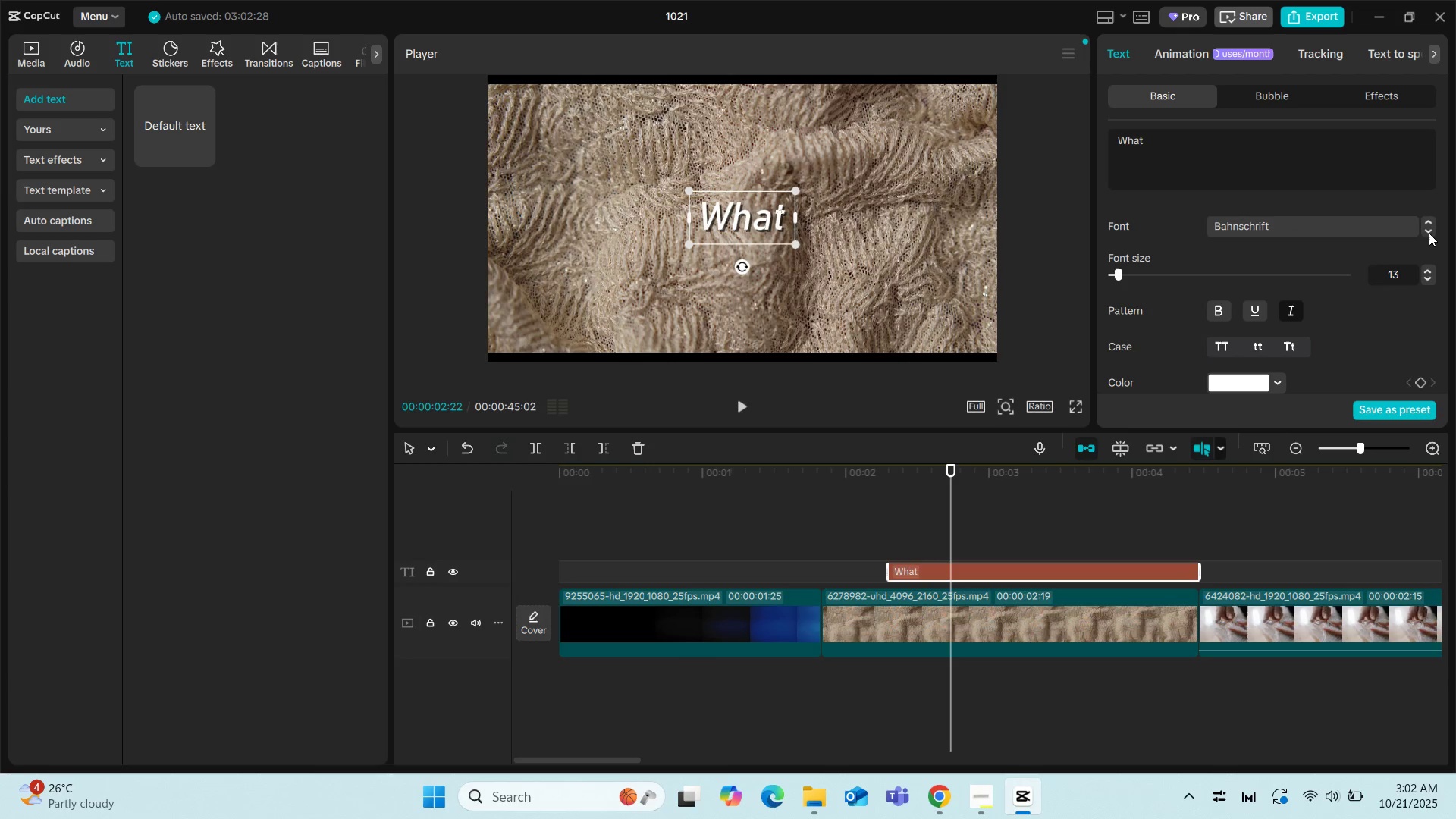 
left_click([1429, 233])
 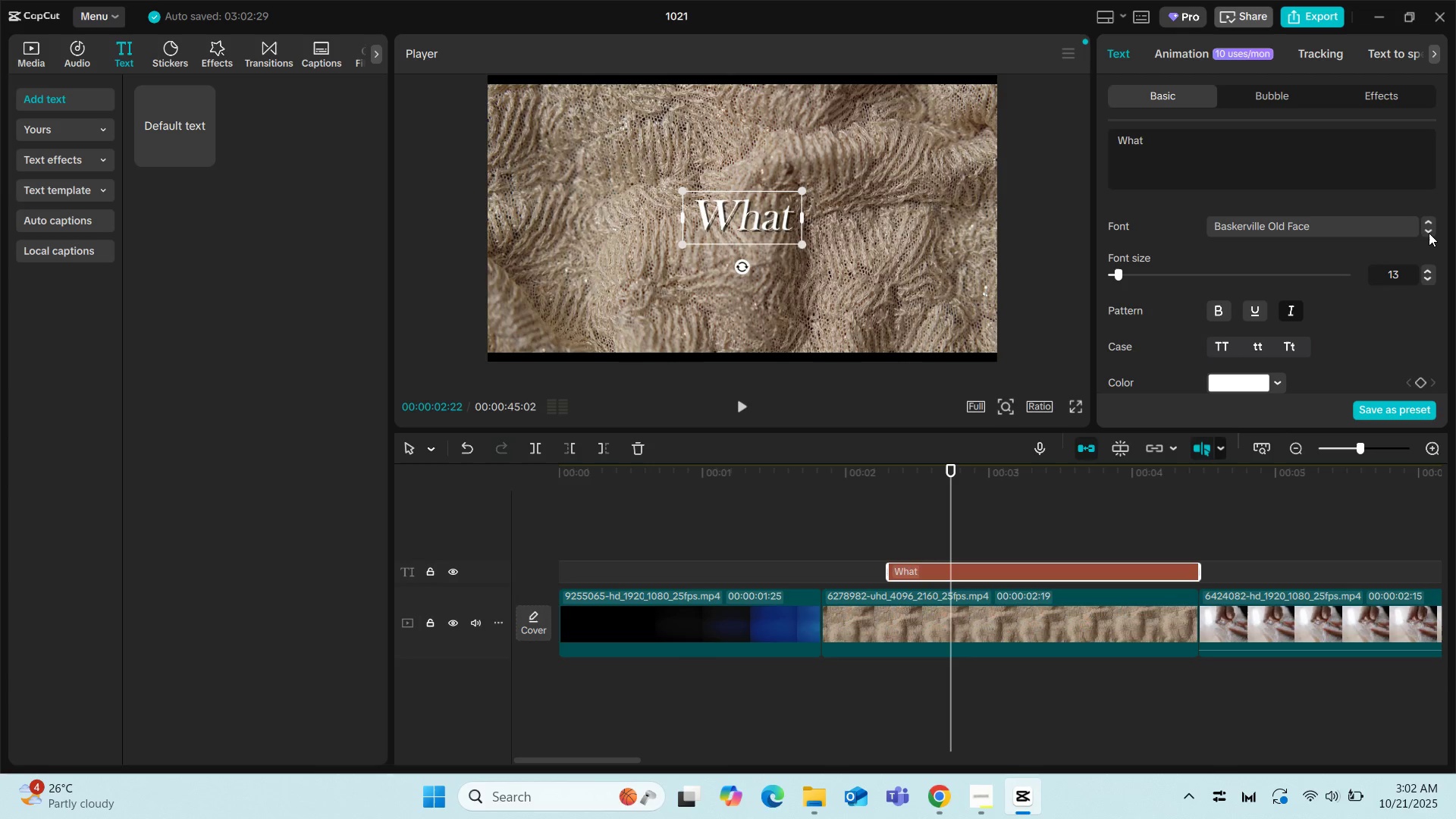 
left_click([1429, 233])
 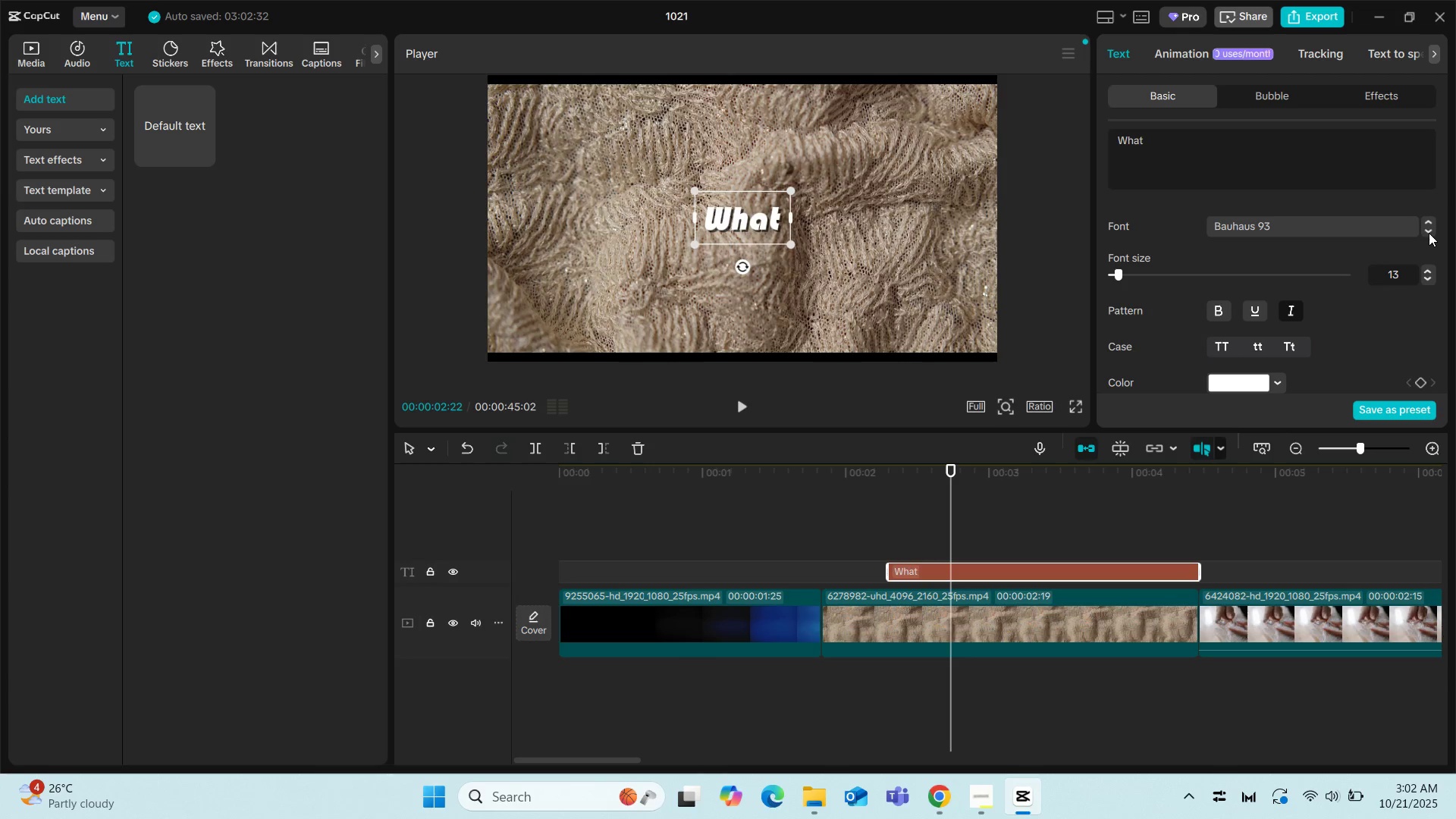 
left_click([1429, 233])
 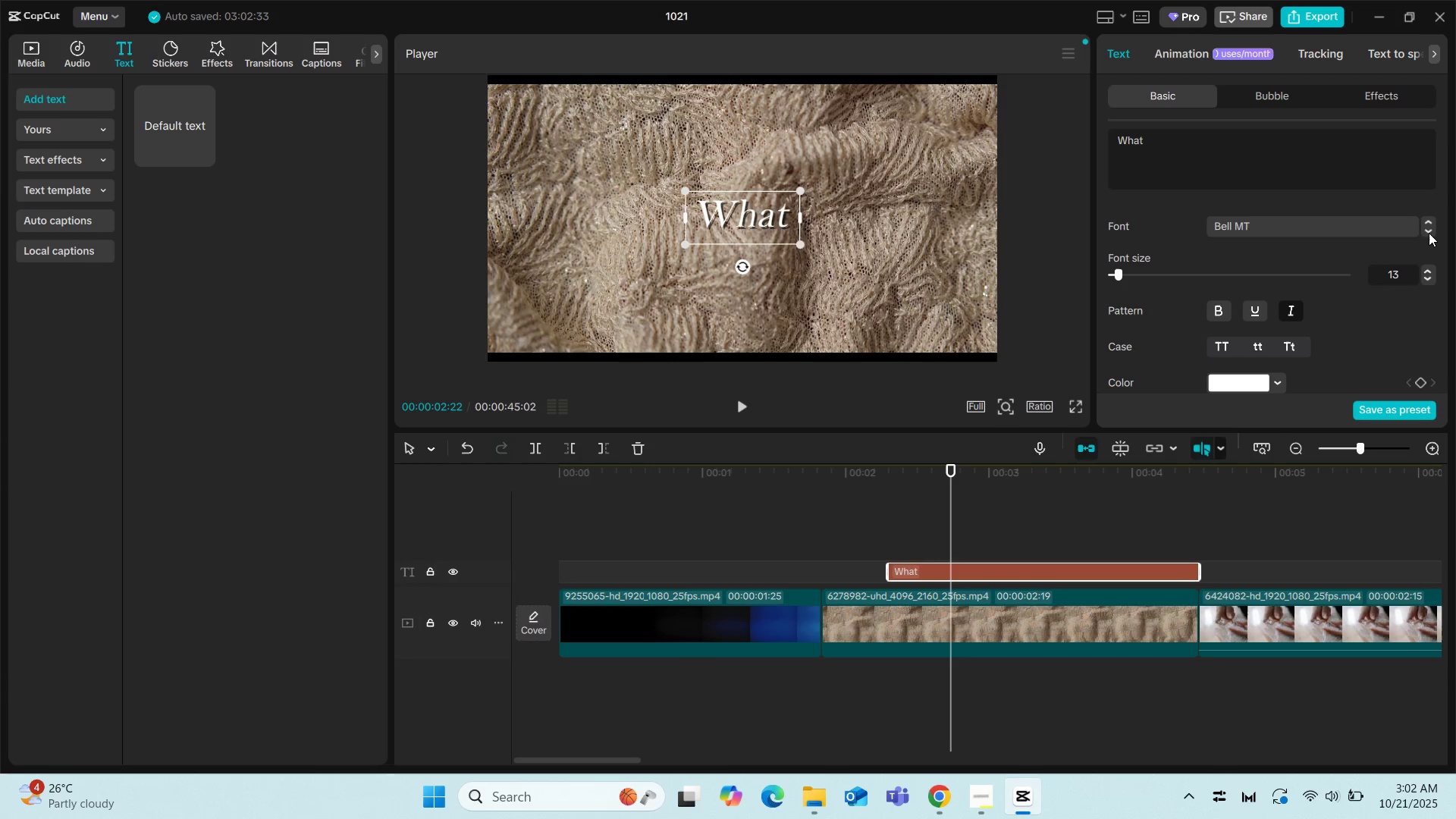 
left_click([1429, 233])
 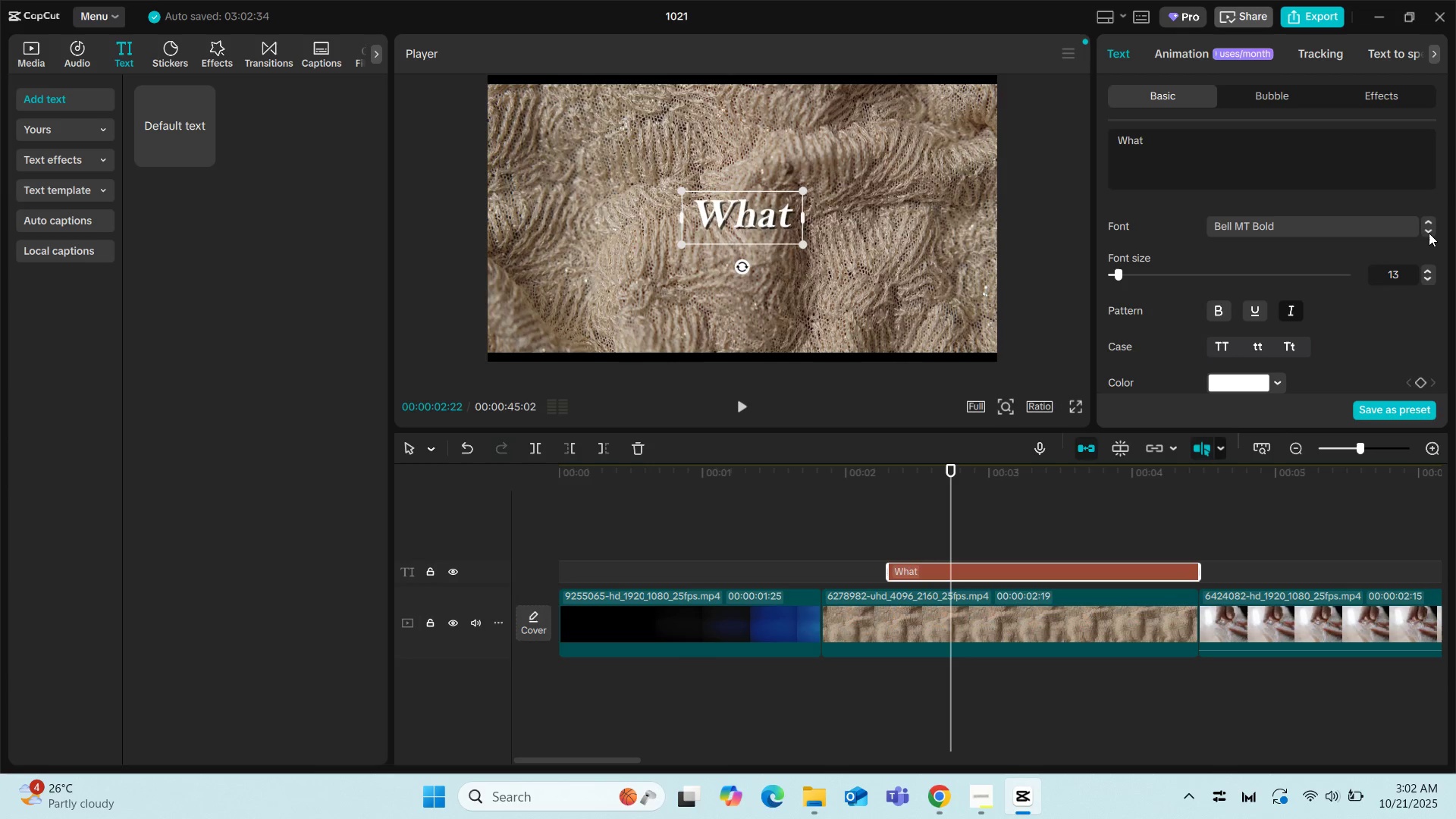 
left_click([1429, 233])
 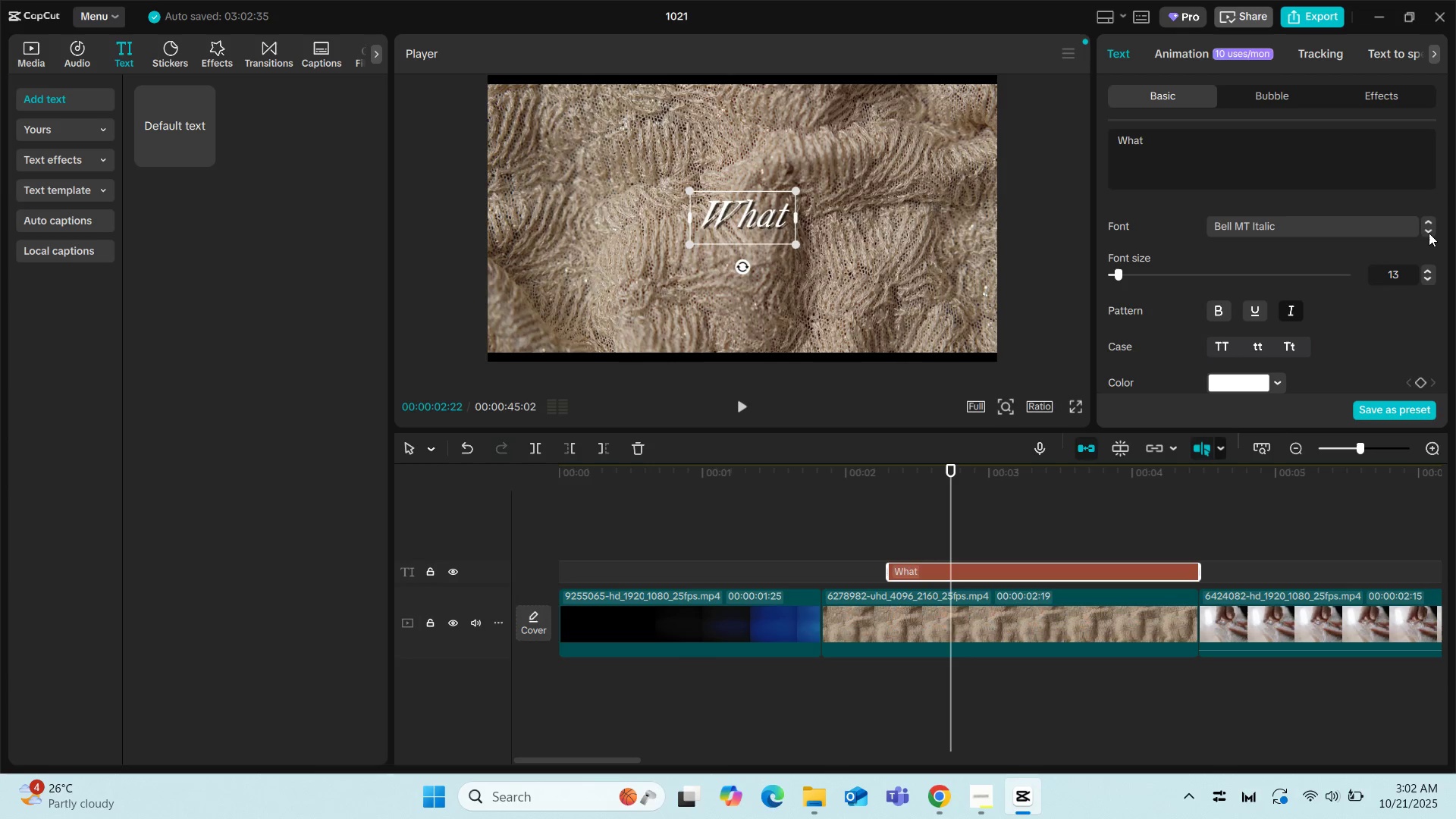 
left_click([1429, 233])
 